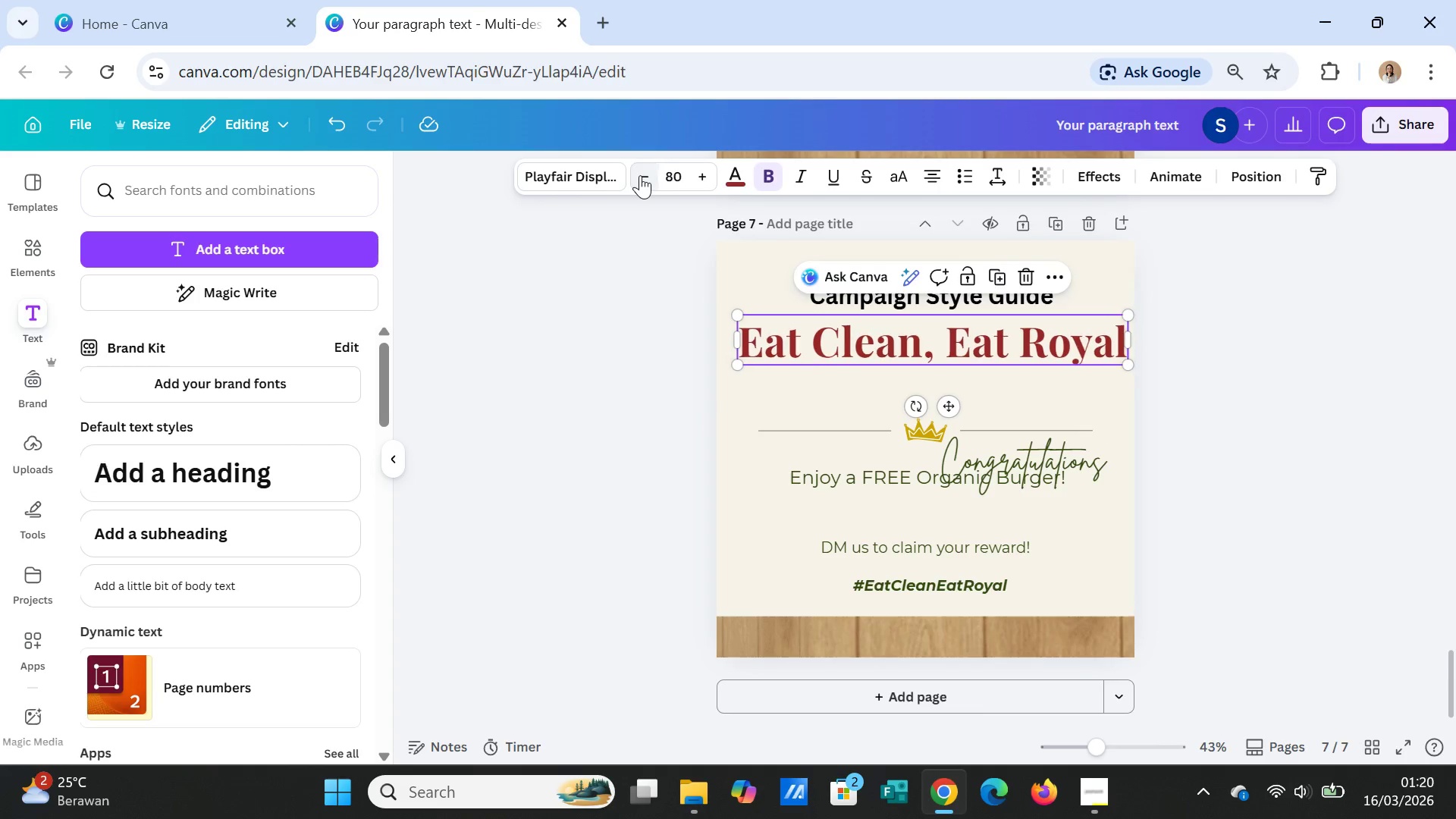 
triple_click([640, 175])
 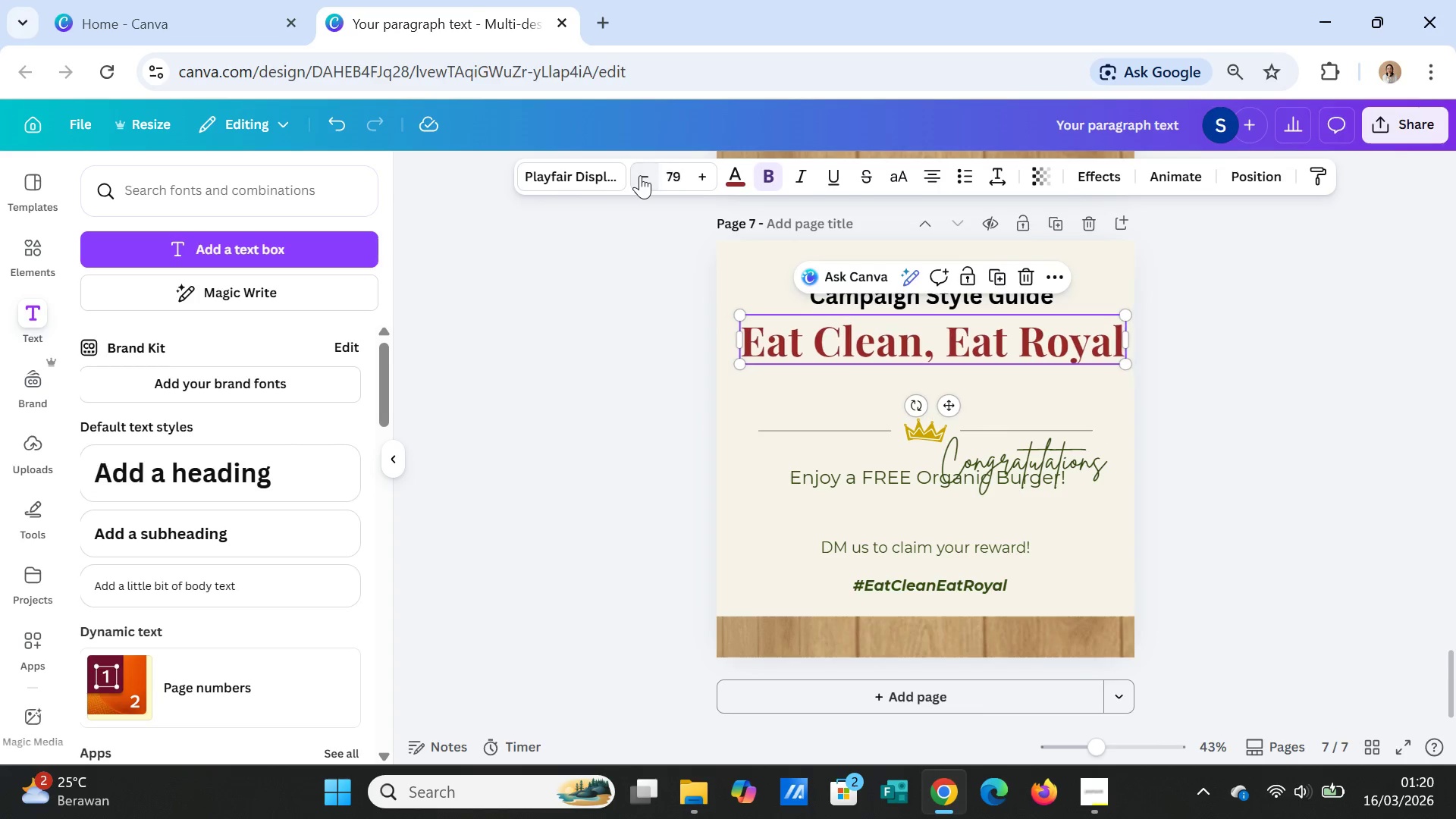 
triple_click([640, 175])
 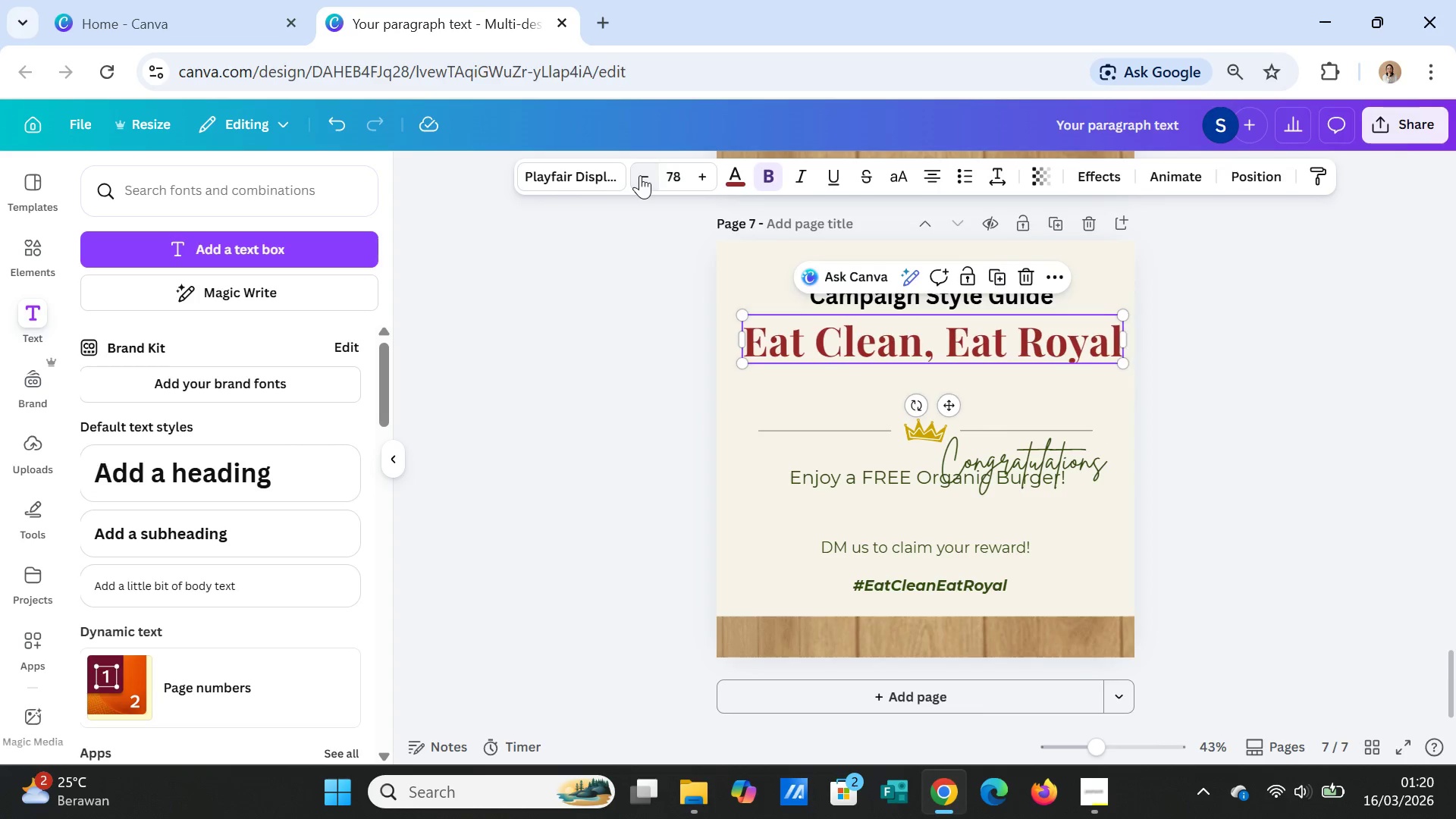 
triple_click([640, 175])
 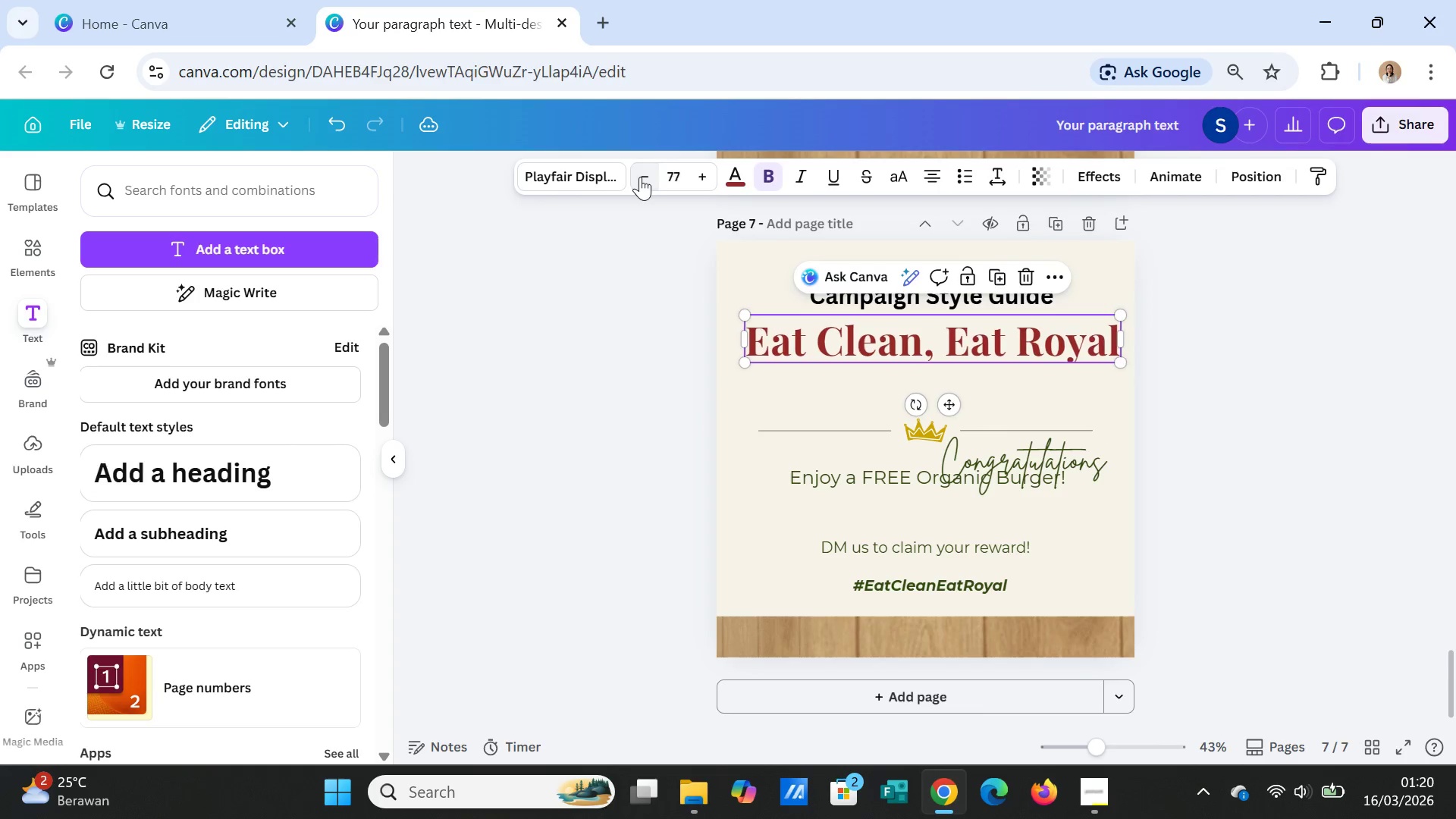 
left_click_drag(start_coordinate=[640, 177], to_coordinate=[645, 178])
 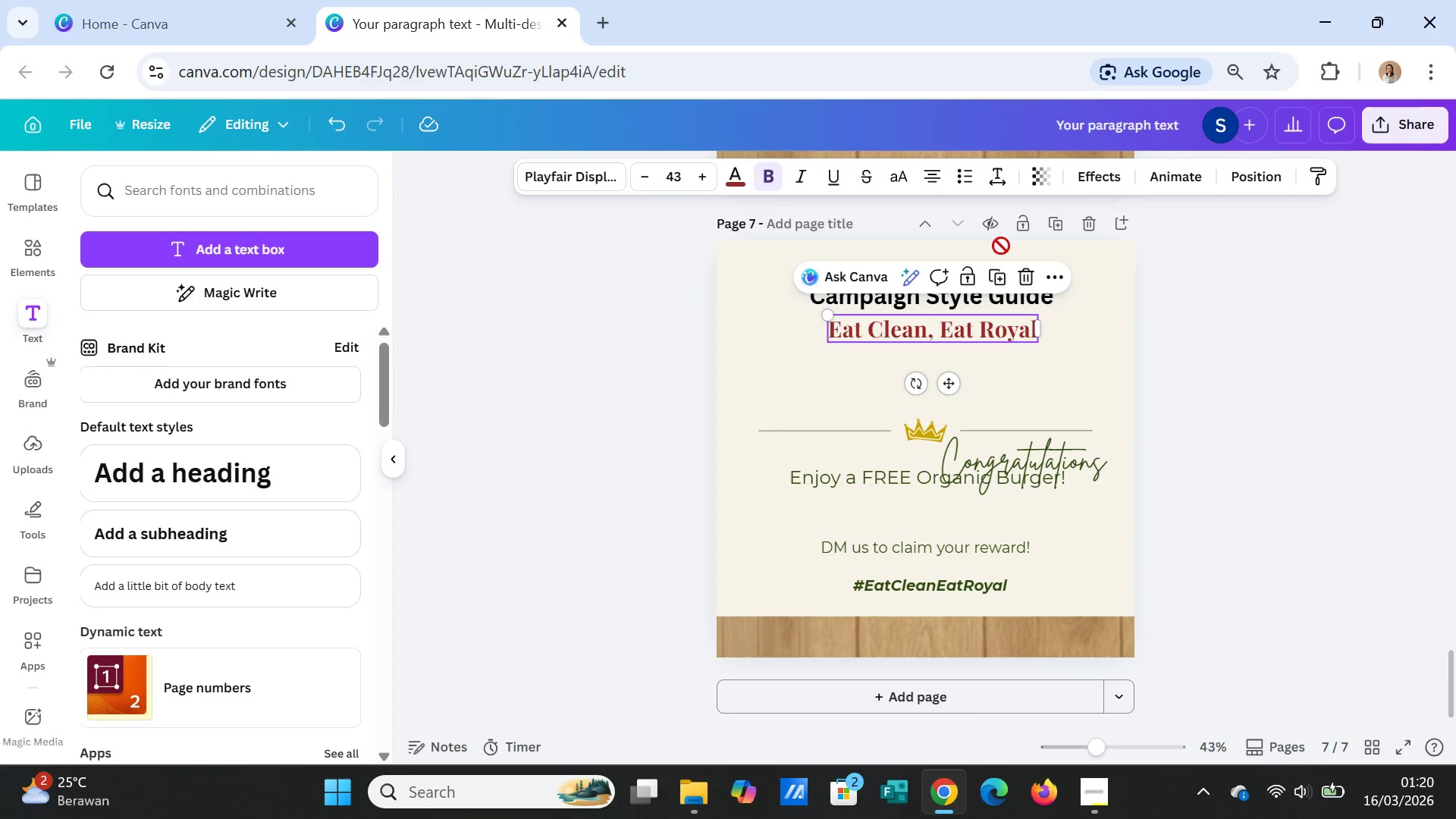 
left_click([1291, 424])
 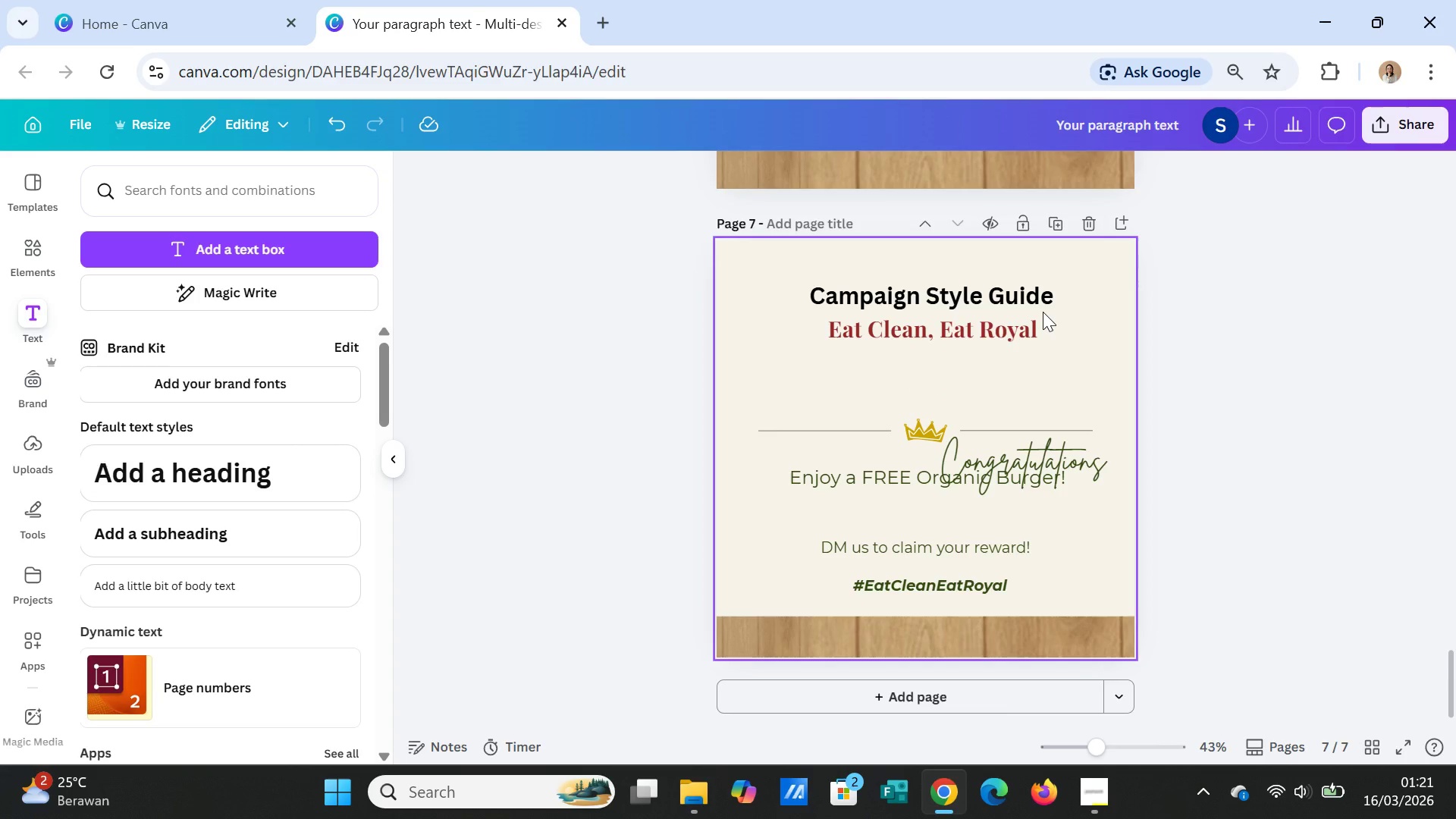 
wait(8.44)
 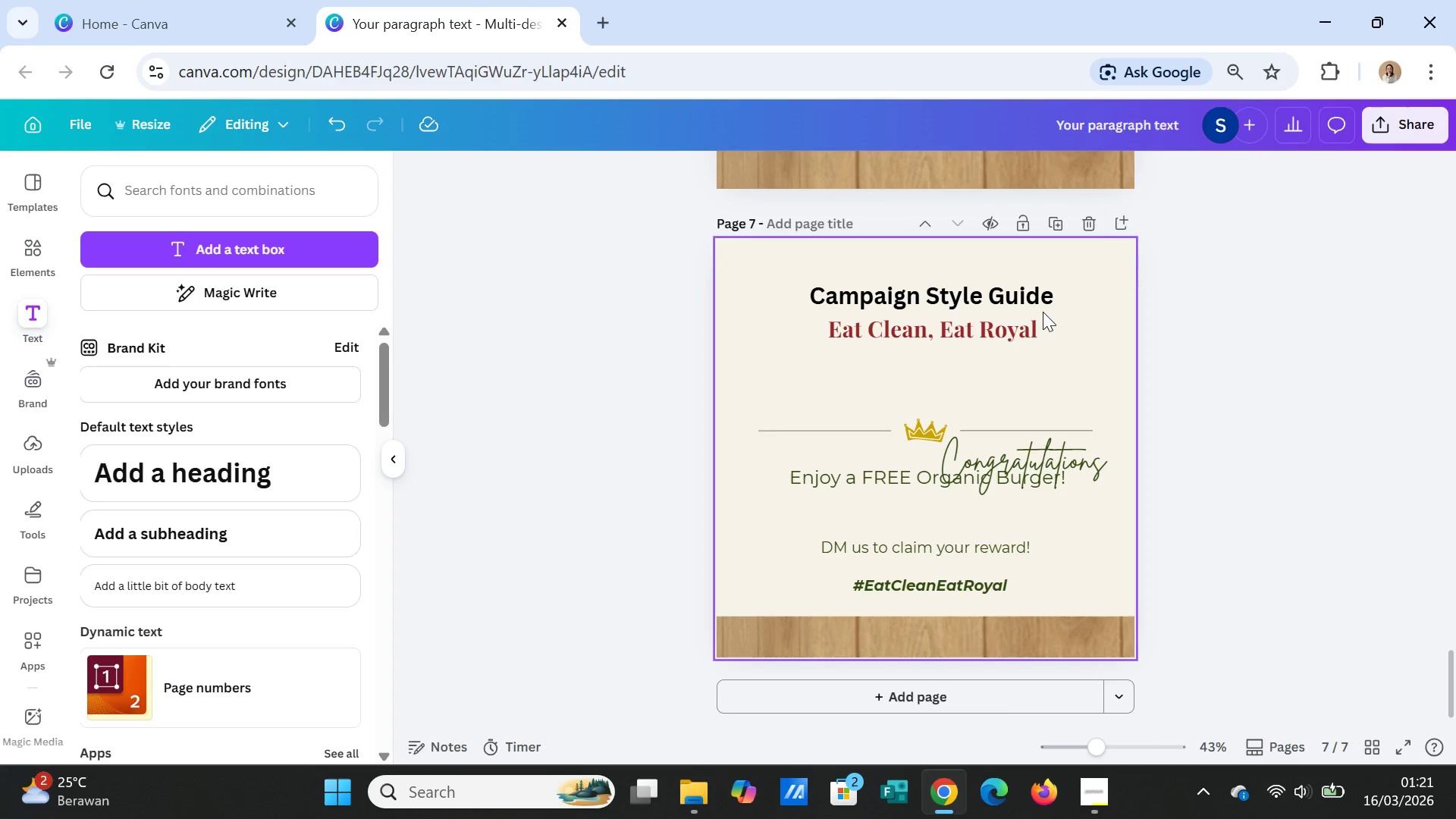 
left_click([145, 532])
 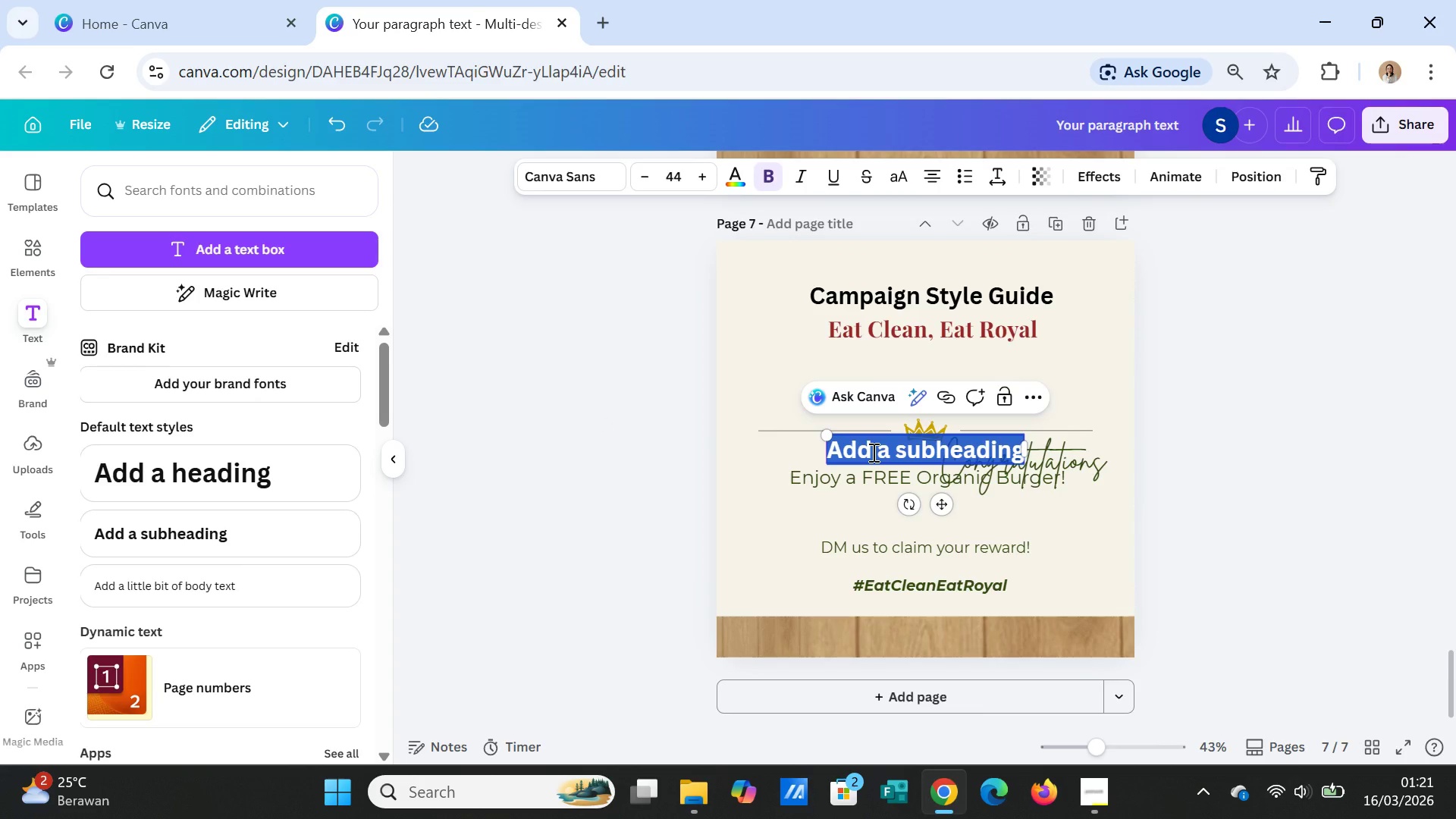 
type(Heading)
 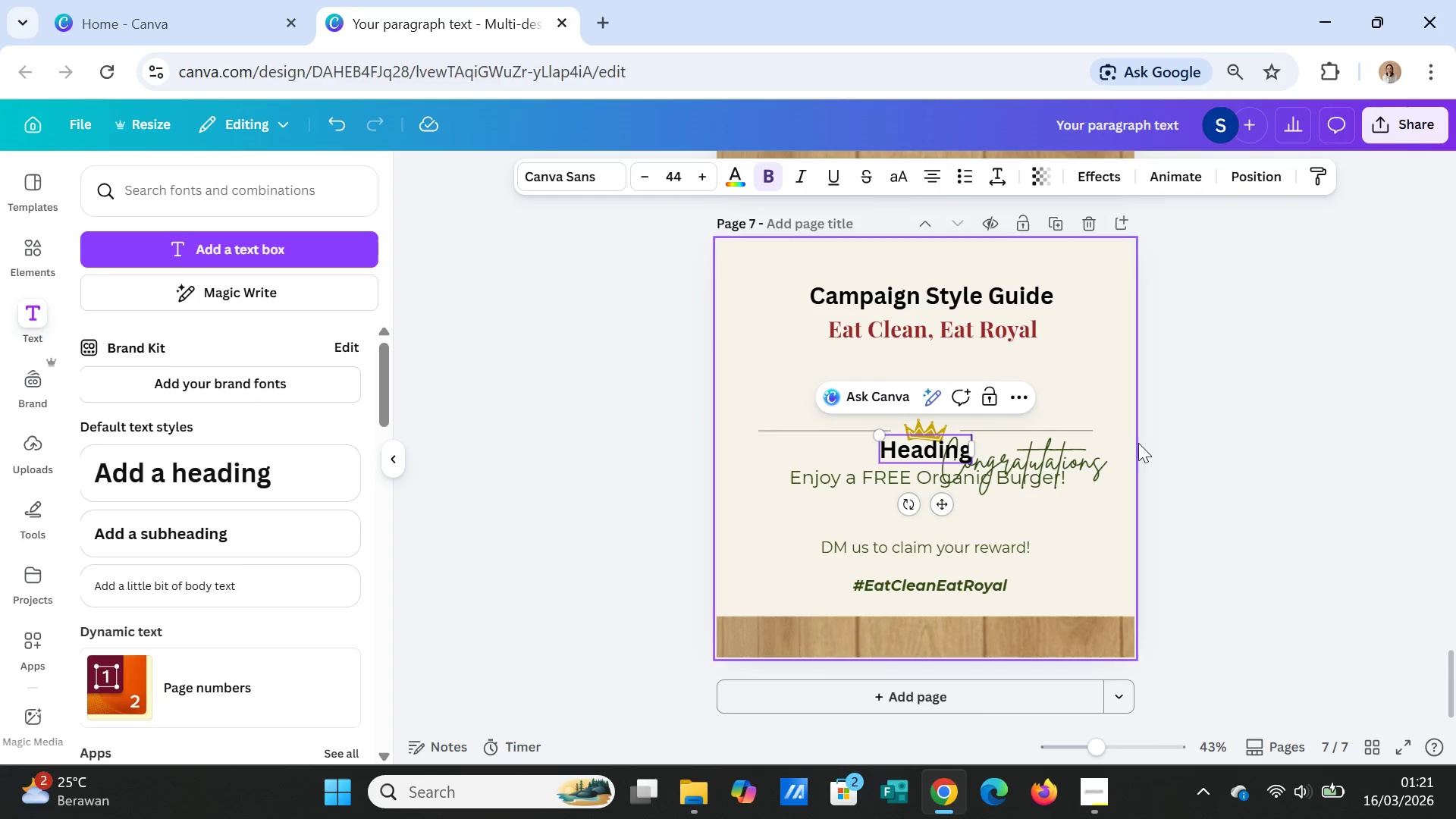 
left_click([1180, 447])
 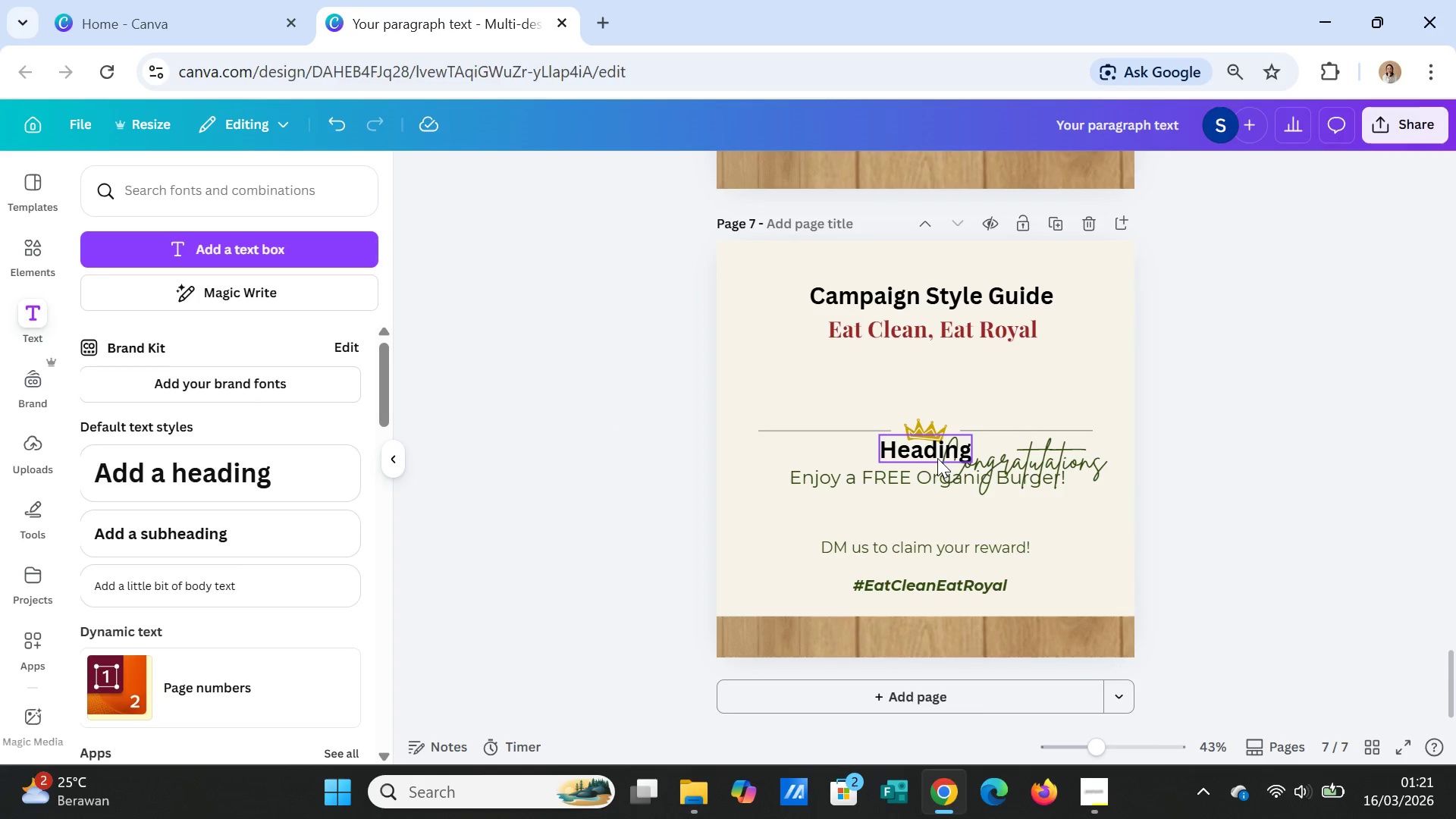 
left_click([937, 458])
 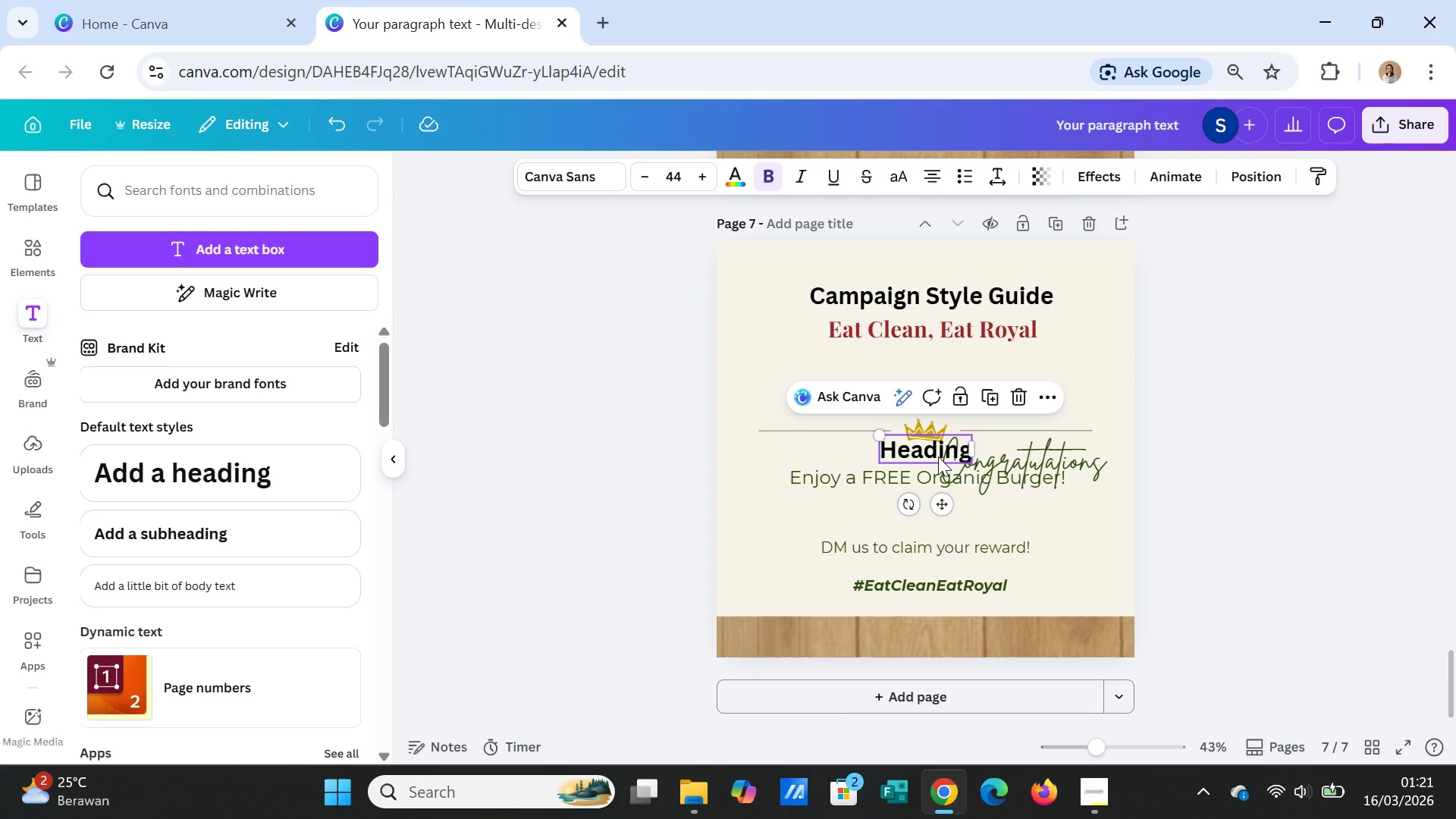 
left_click_drag(start_coordinate=[938, 457], to_coordinate=[821, 378])
 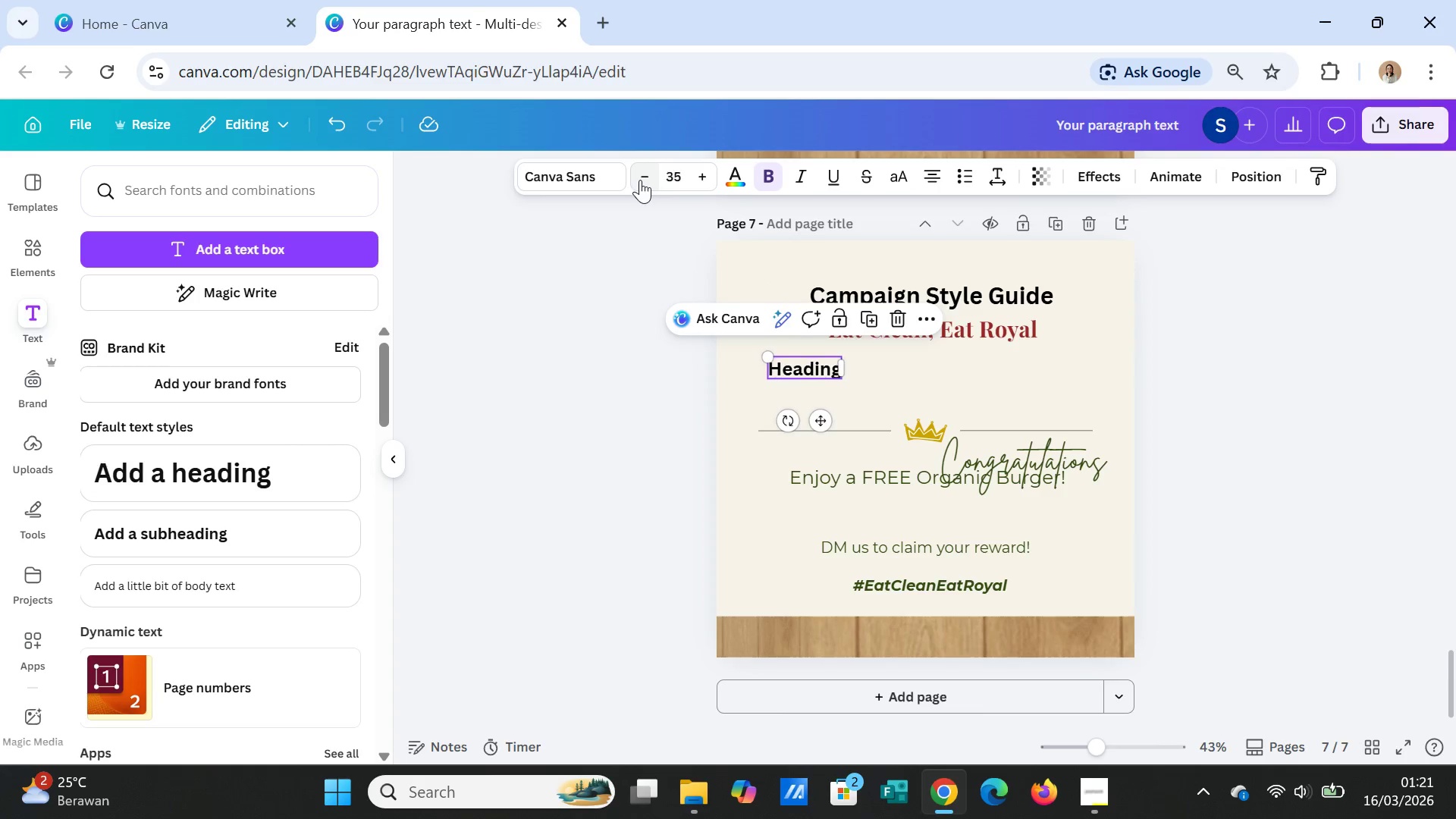 
left_click([640, 180])
 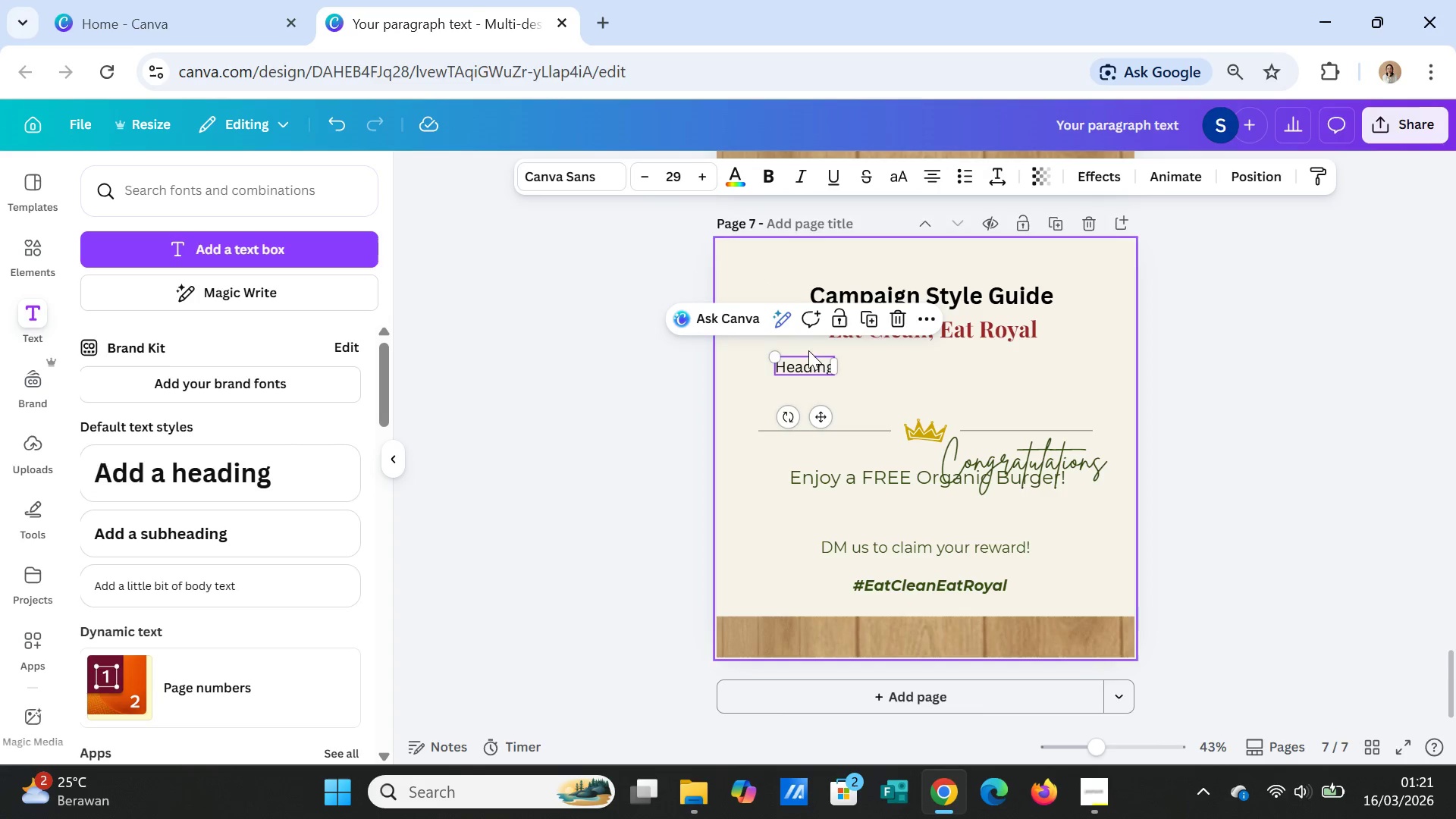 
left_click_drag(start_coordinate=[808, 366], to_coordinate=[795, 372])
 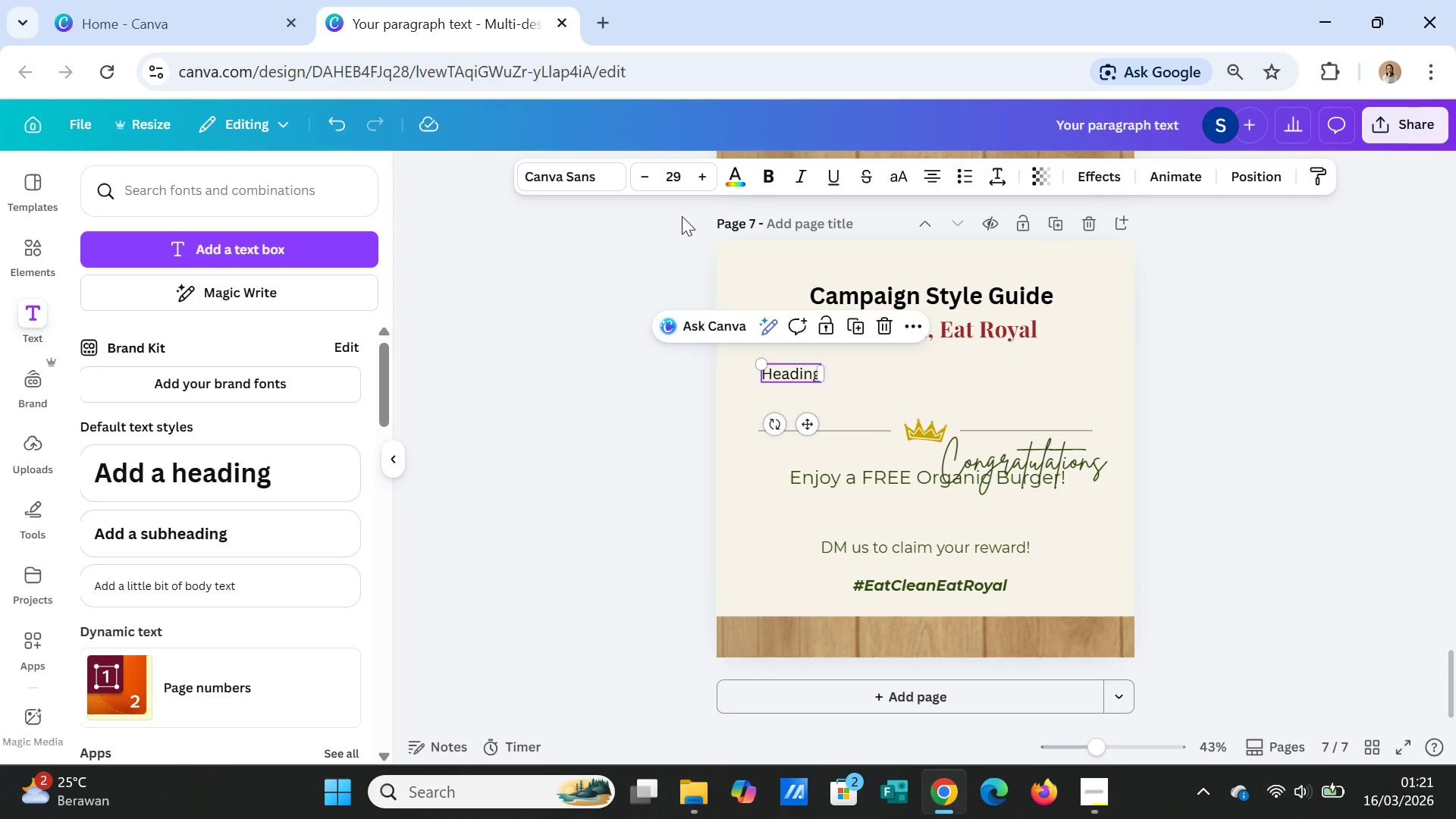 
wait(7.41)
 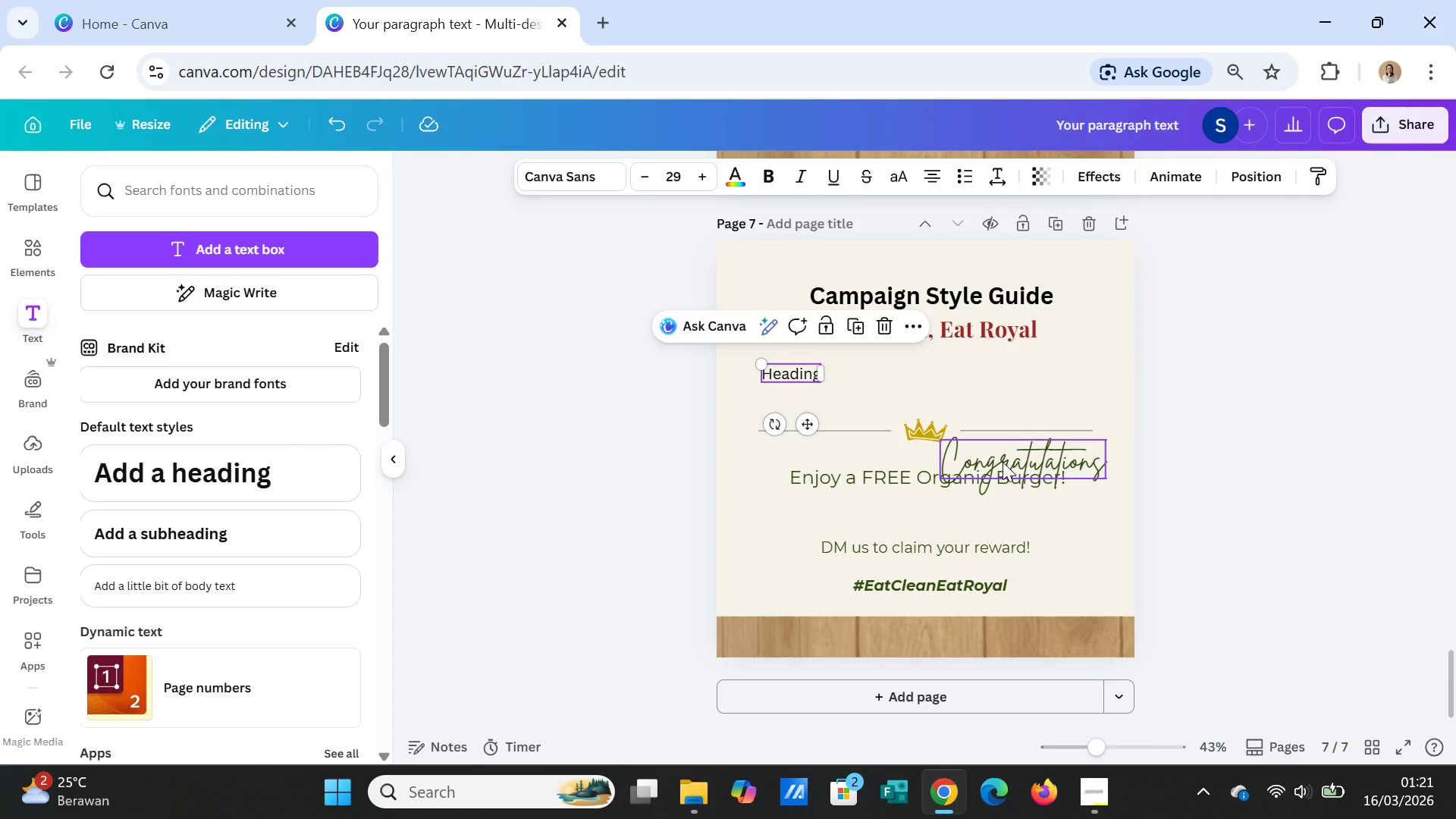 
left_click([848, 375])
 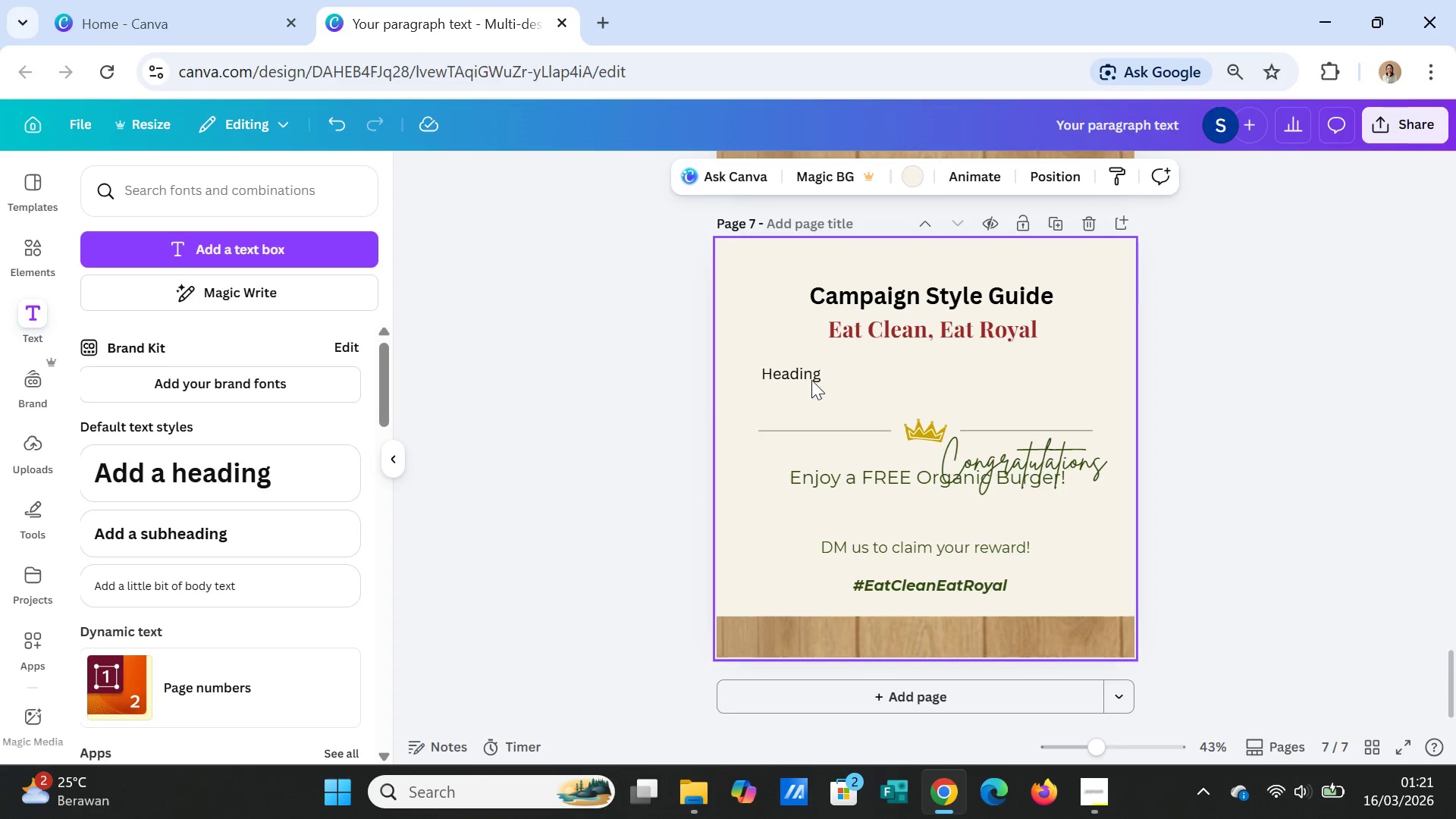 
left_click([811, 377])
 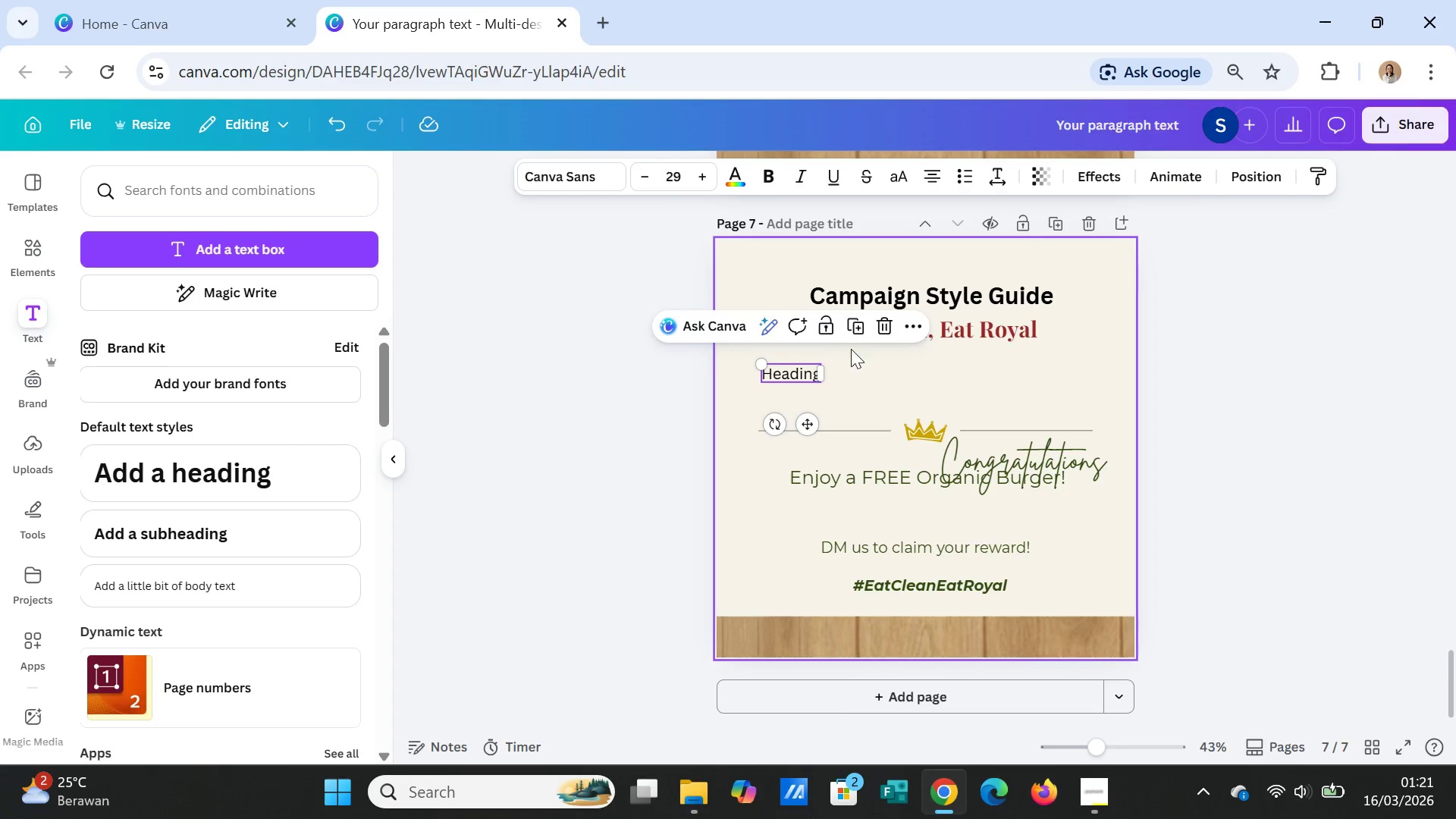 
left_click([856, 329])
 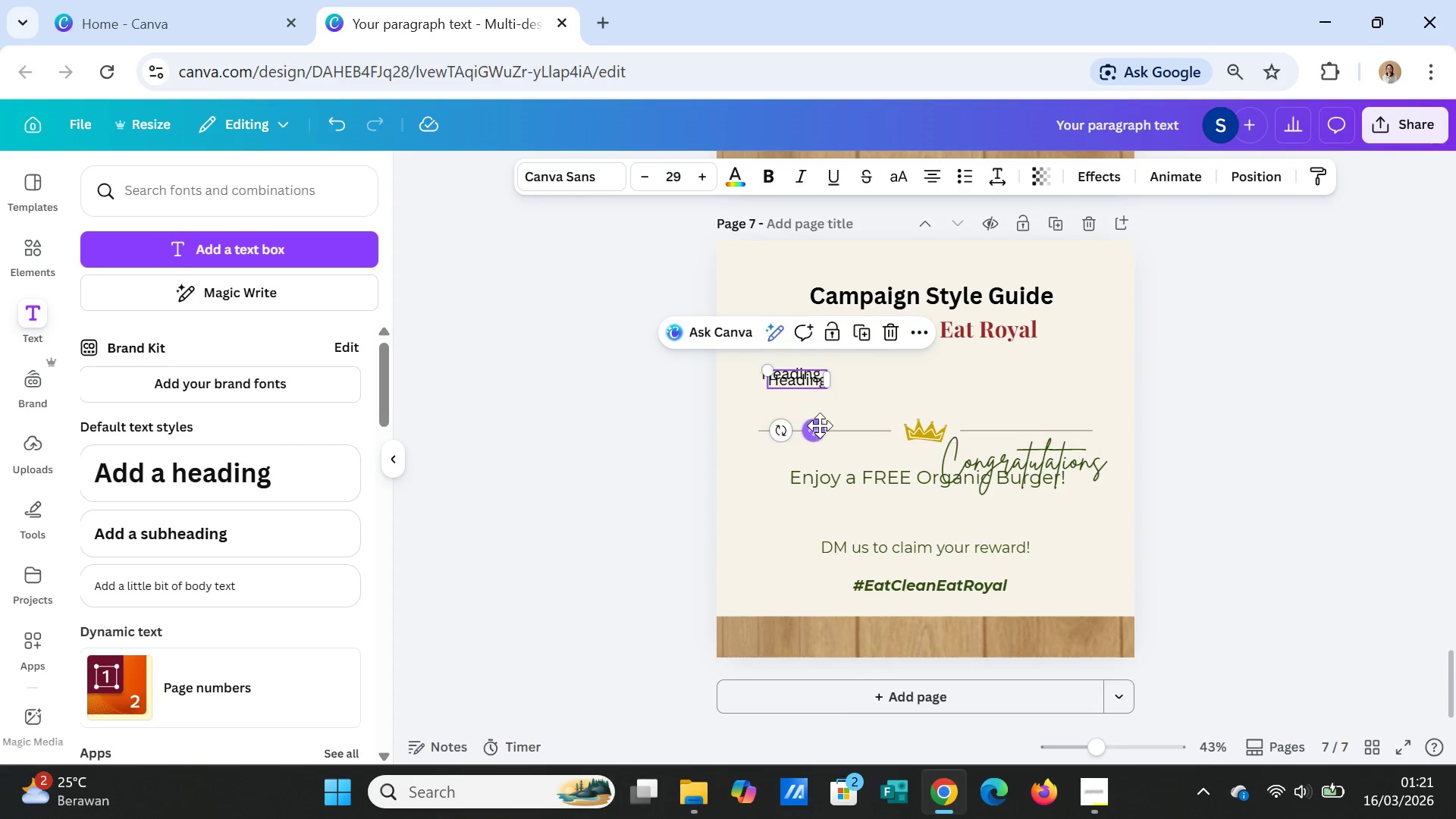 
left_click_drag(start_coordinate=[820, 425], to_coordinate=[896, 421])
 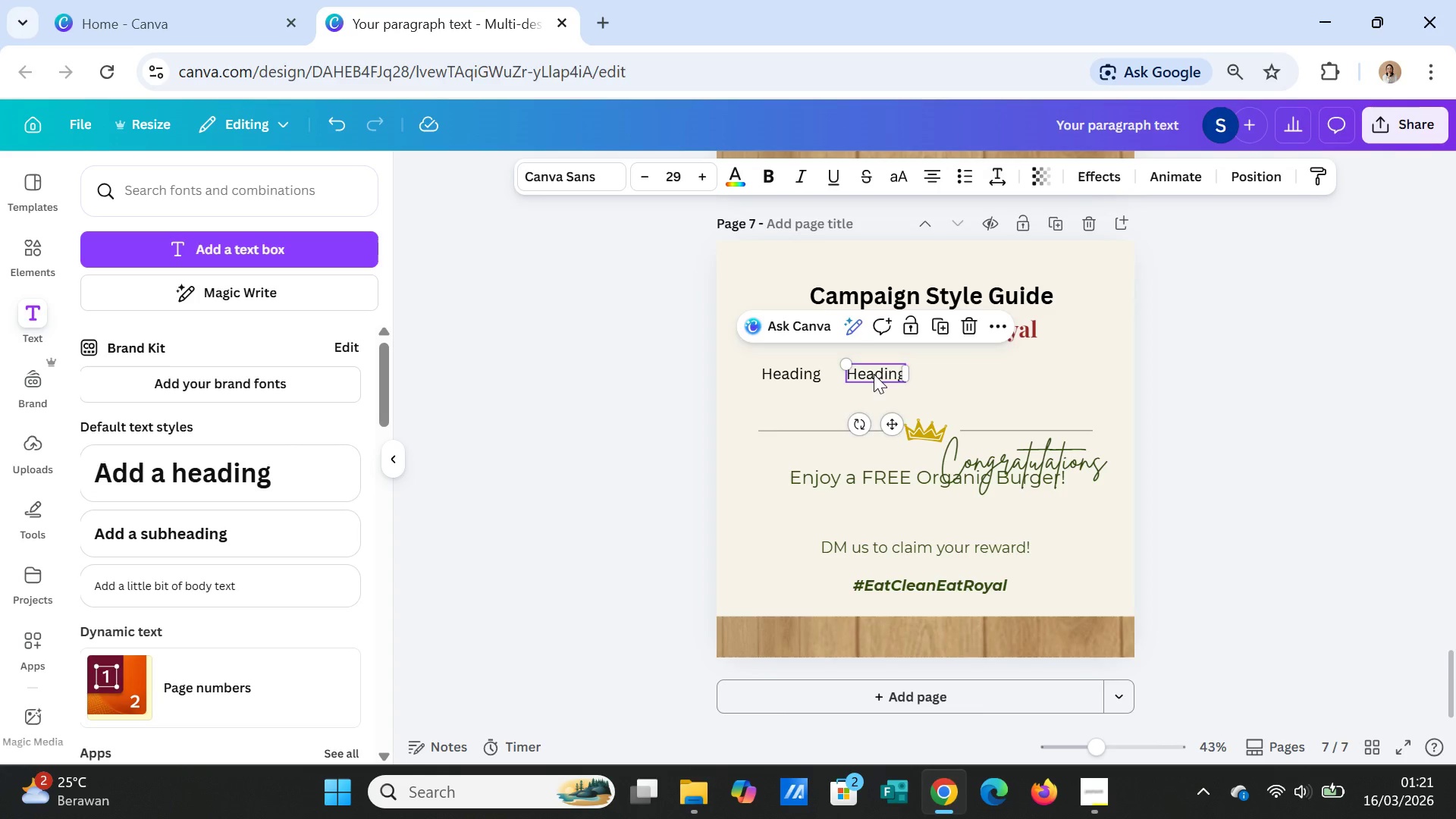 
double_click([874, 374])
 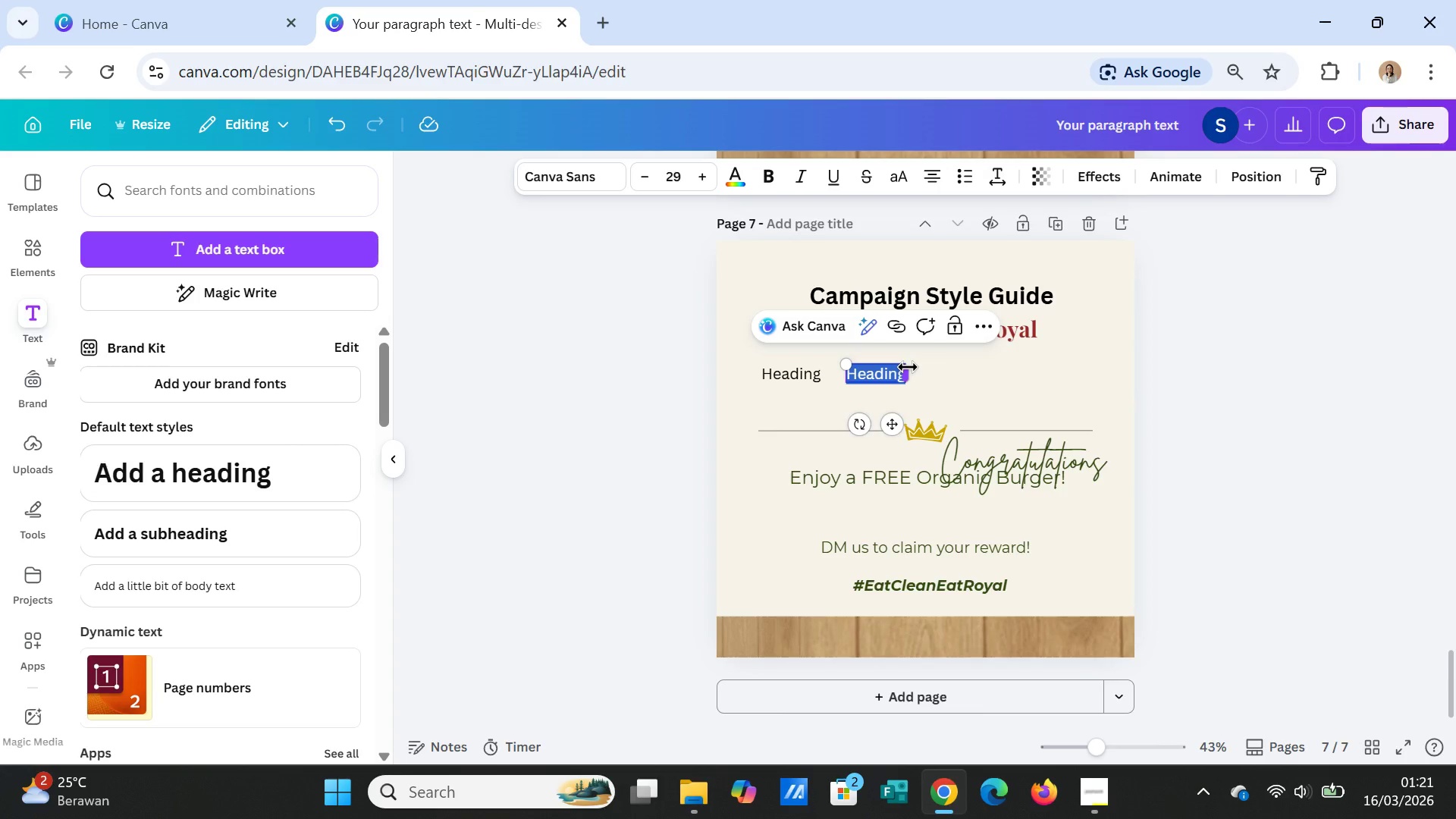 
type(Playfair Display)
 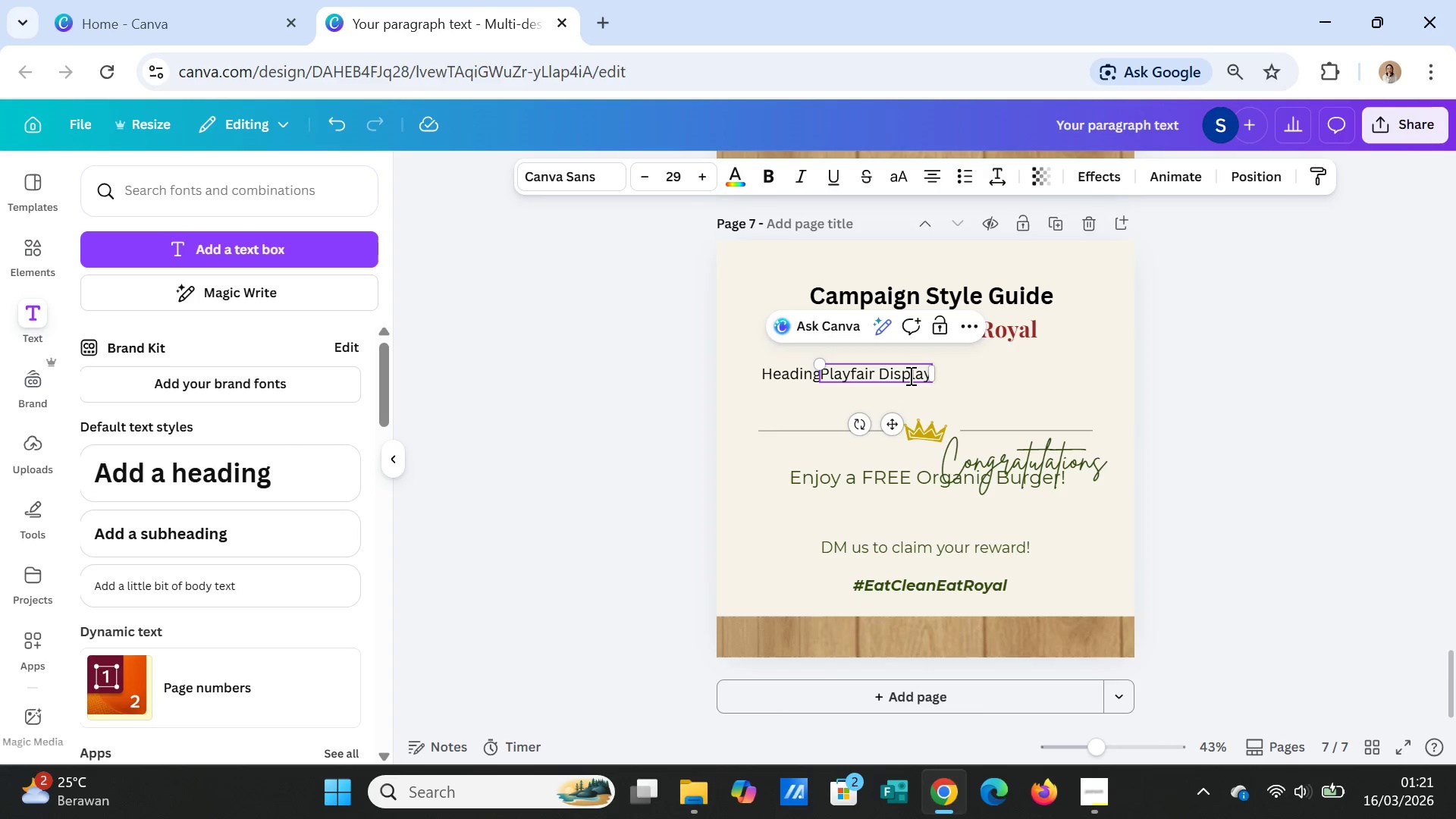 
left_click([962, 375])
 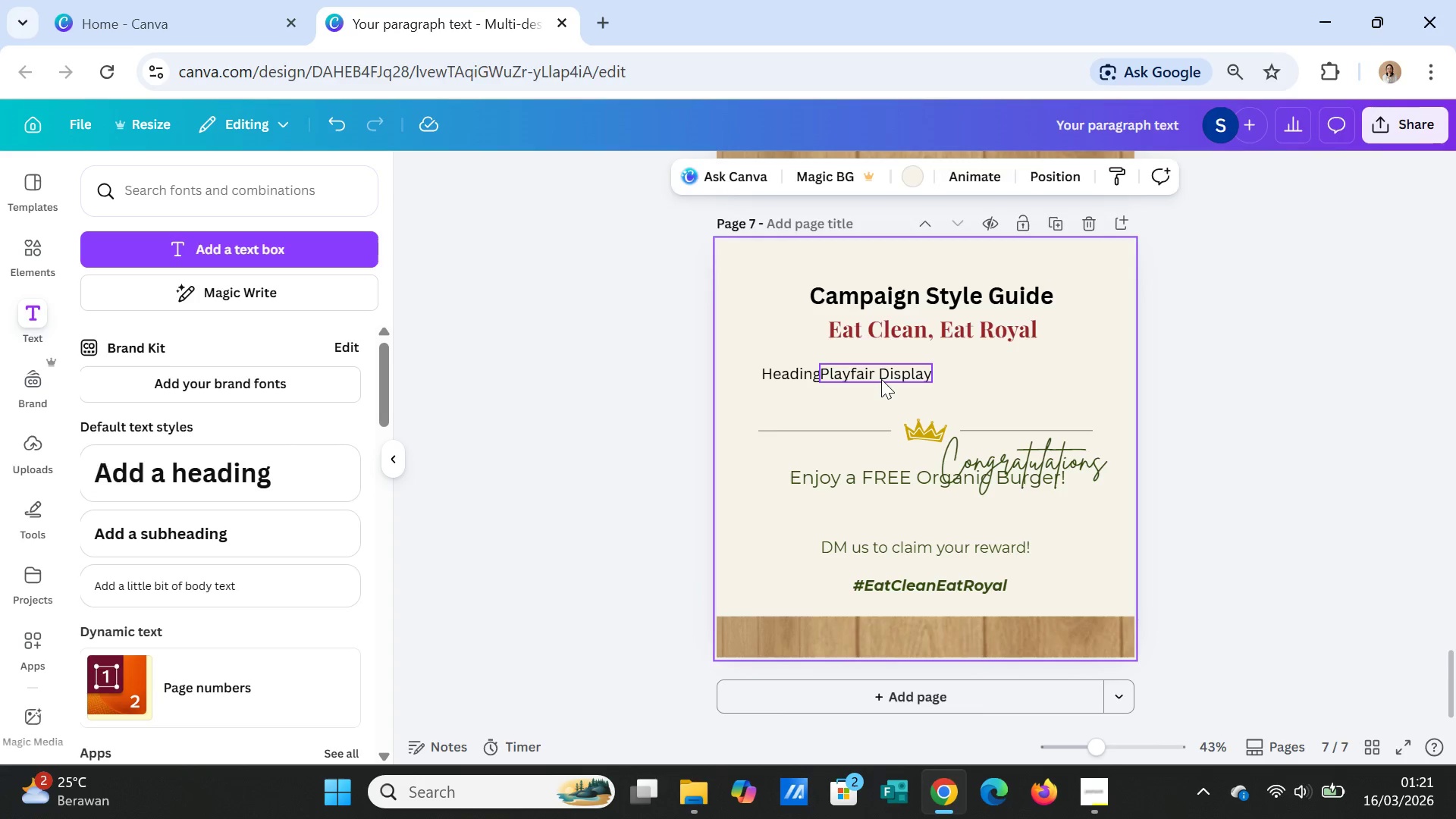 
left_click_drag(start_coordinate=[881, 379], to_coordinate=[903, 379])
 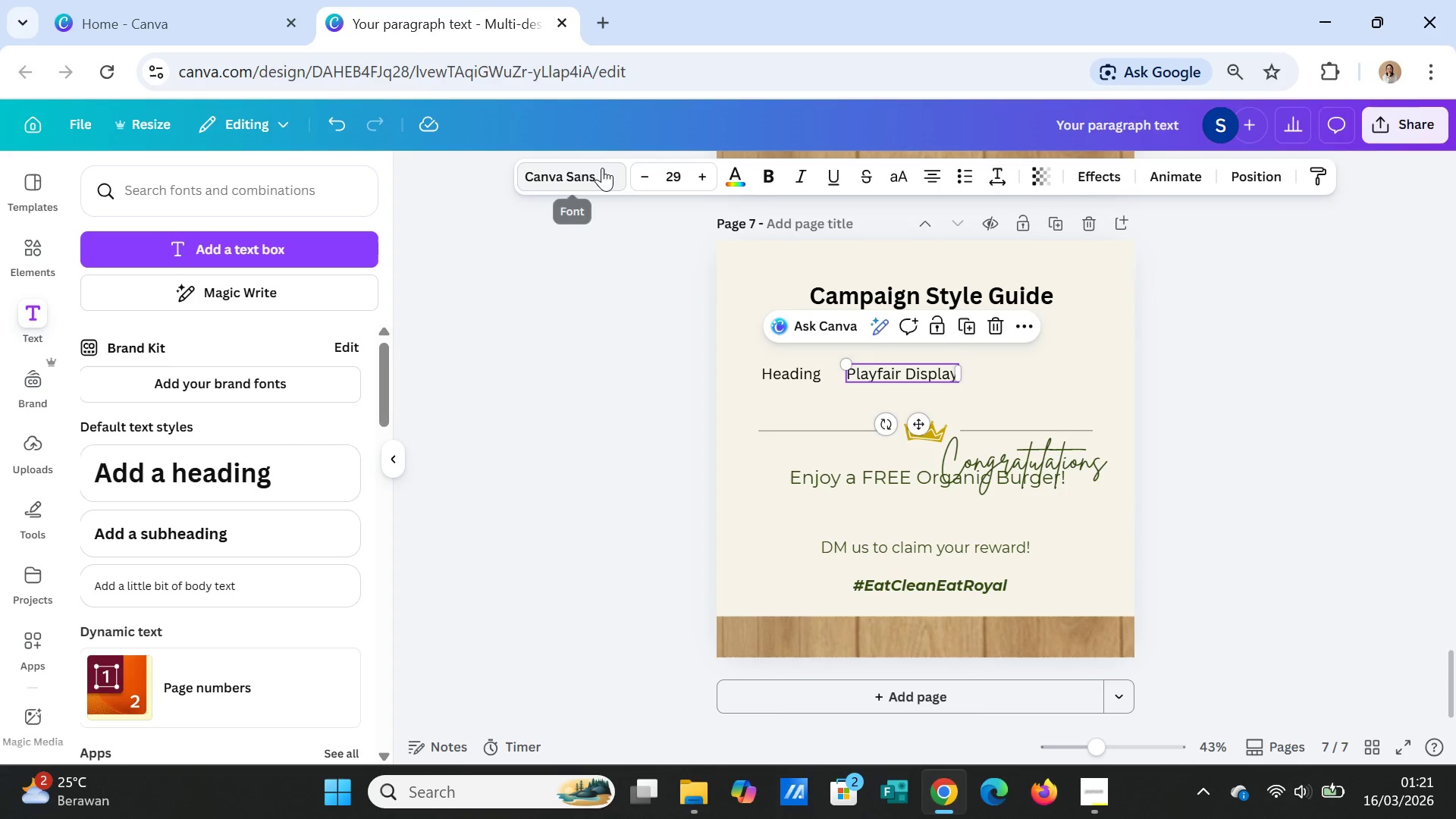 
left_click([602, 168])
 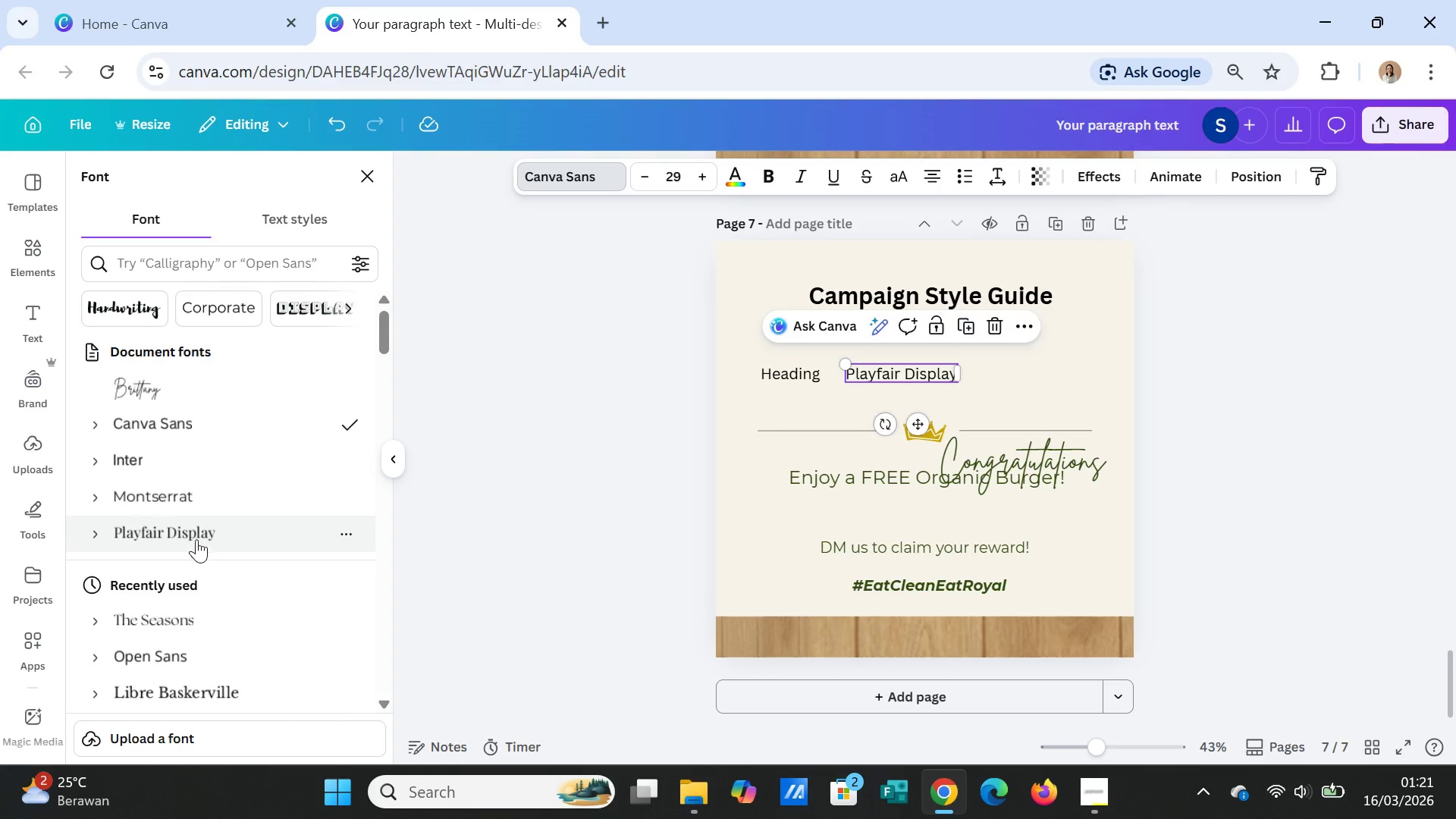 
left_click([193, 535])
 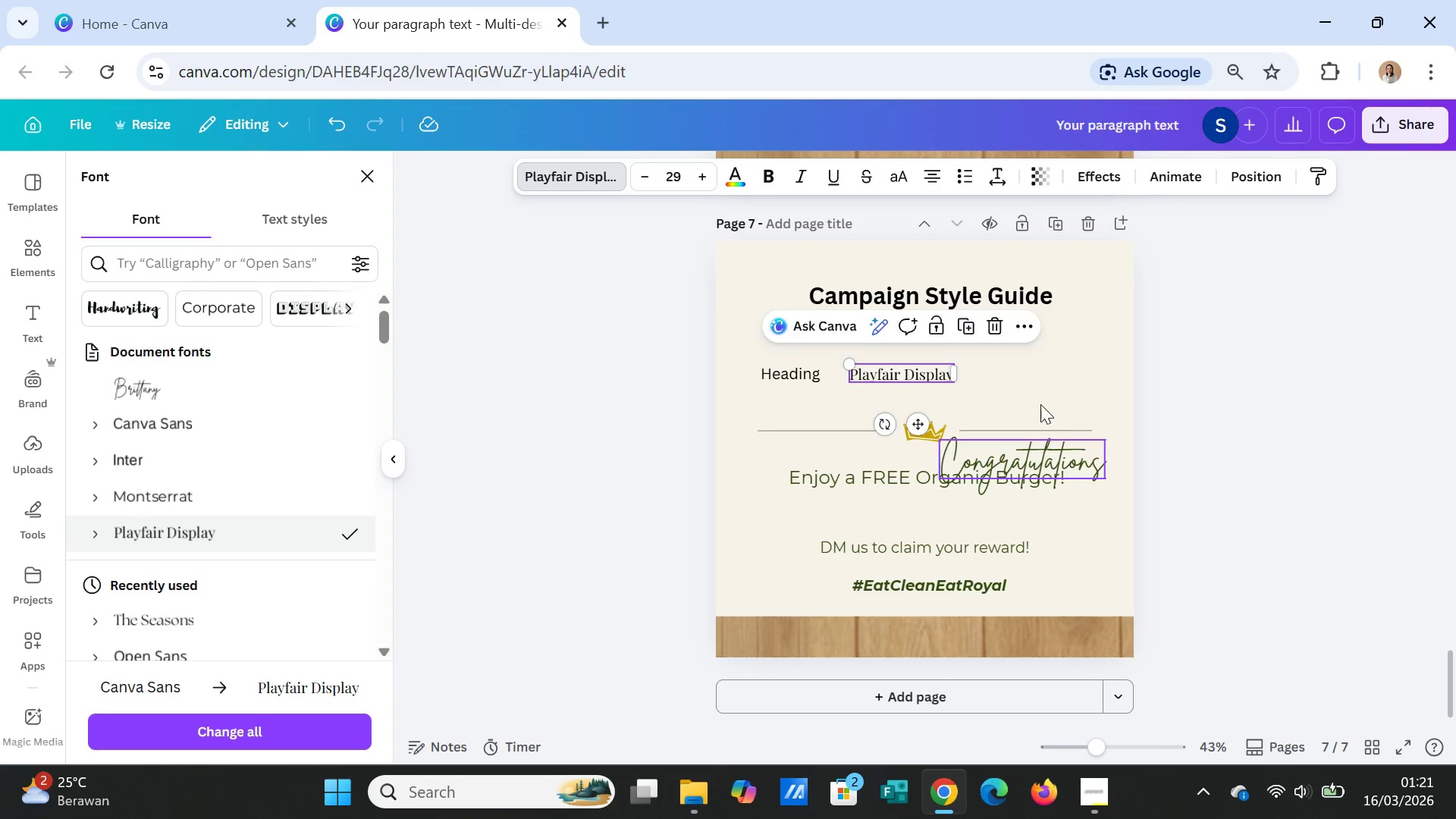 
left_click([1048, 372])
 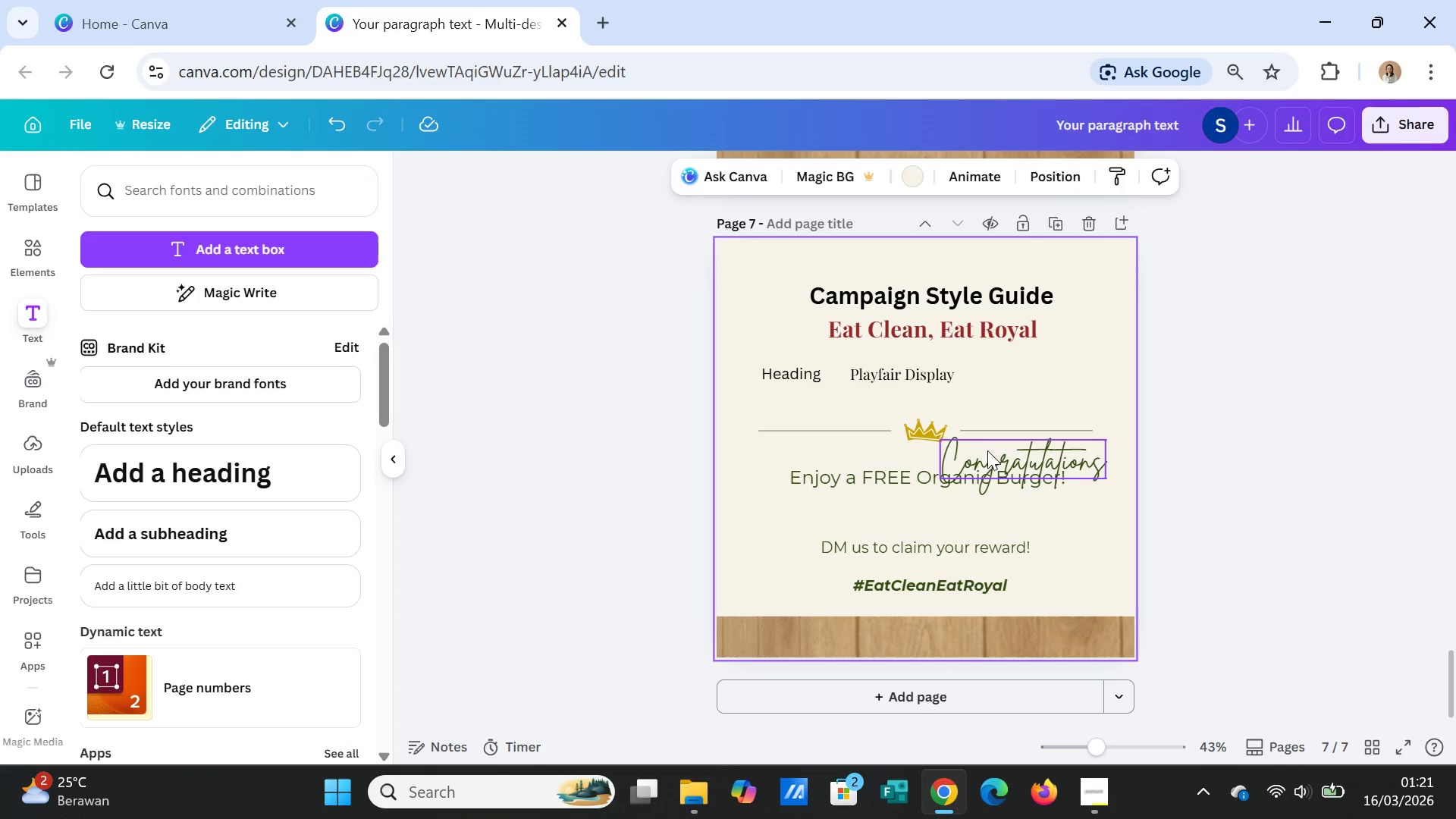 
left_click_drag(start_coordinate=[987, 451], to_coordinate=[888, 398])
 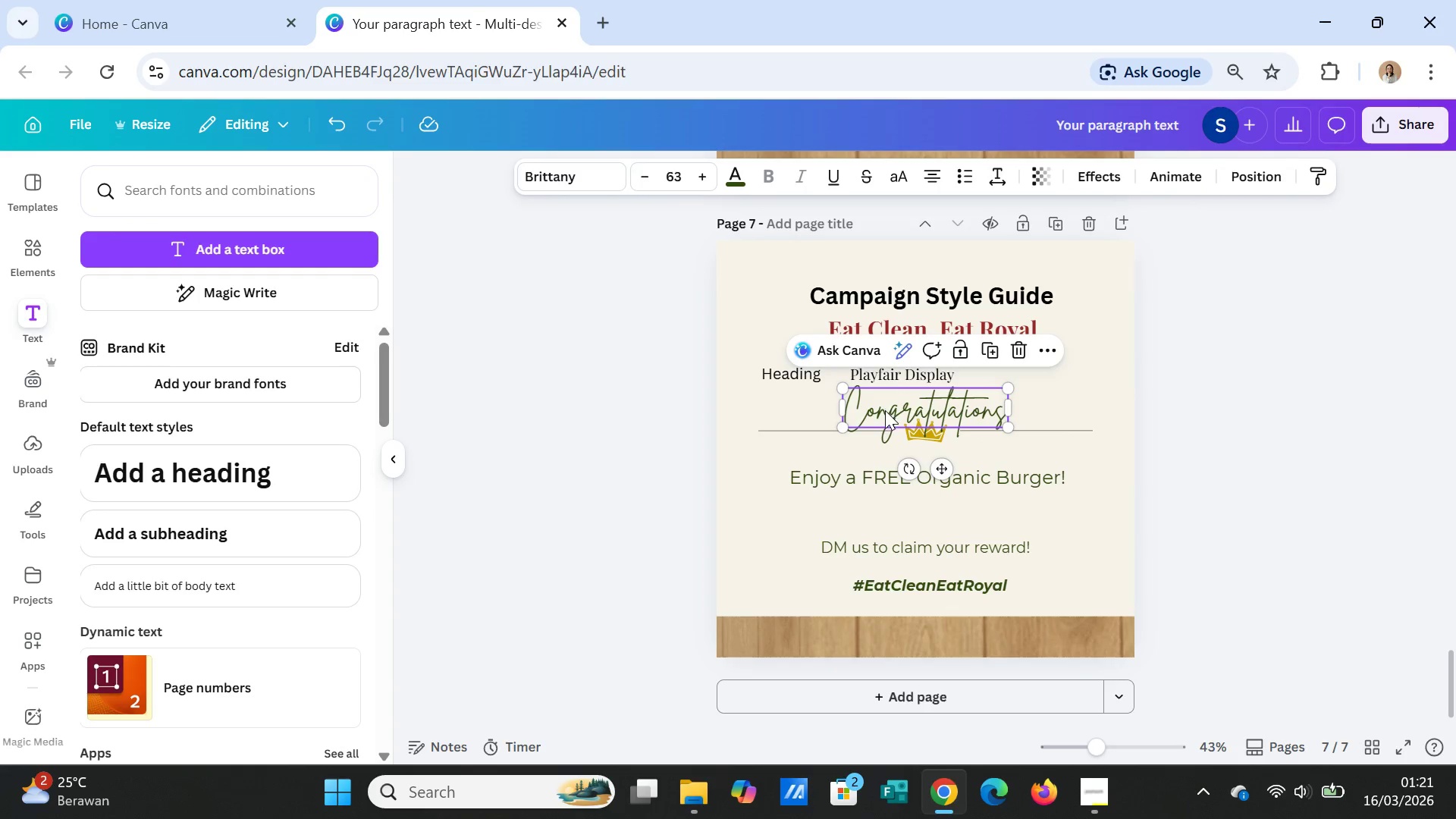 
double_click([889, 411])
 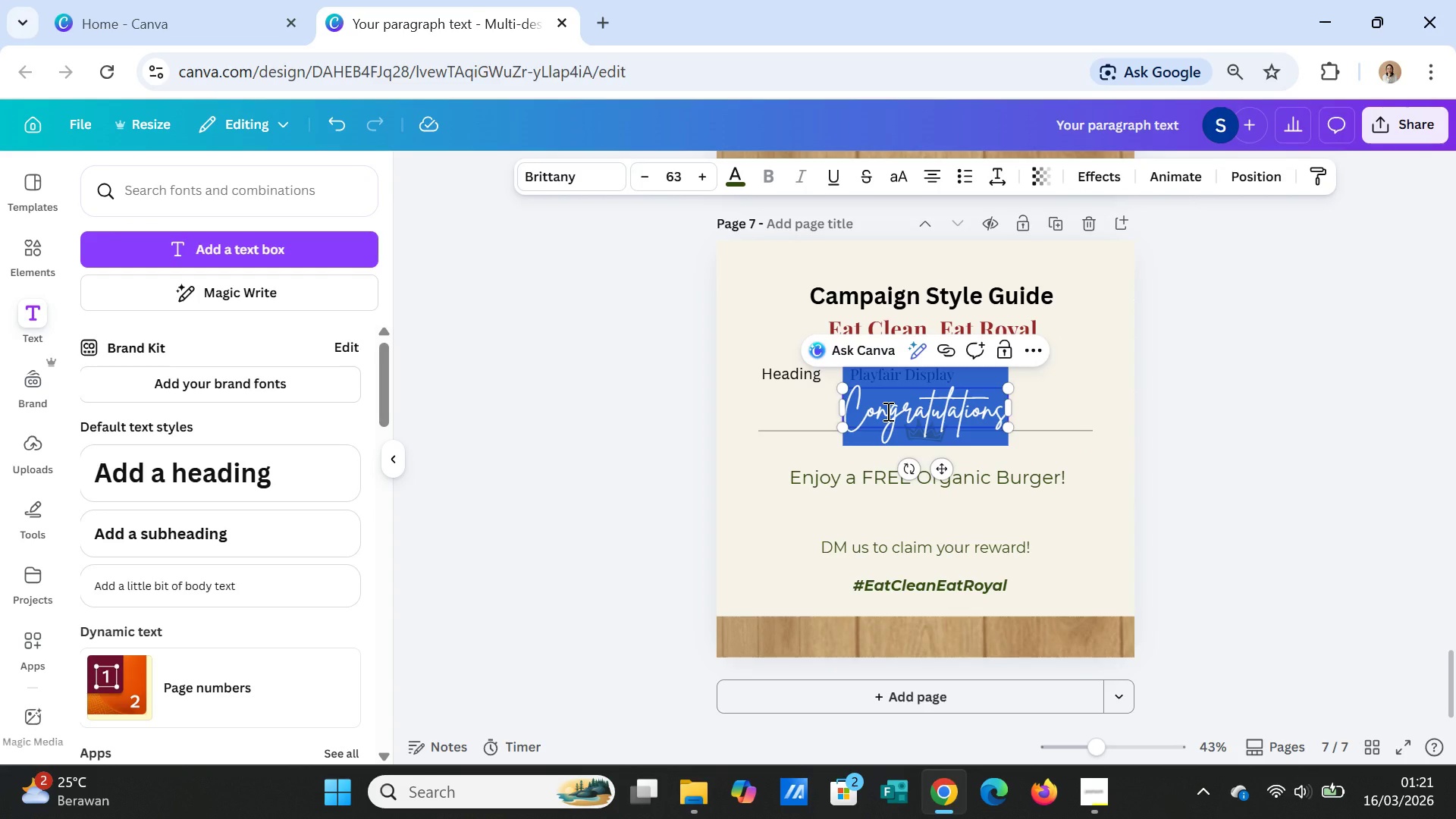 
type(Britann)
key(Backspace)
key(Backspace)
key(Backspace)
type(tany)
 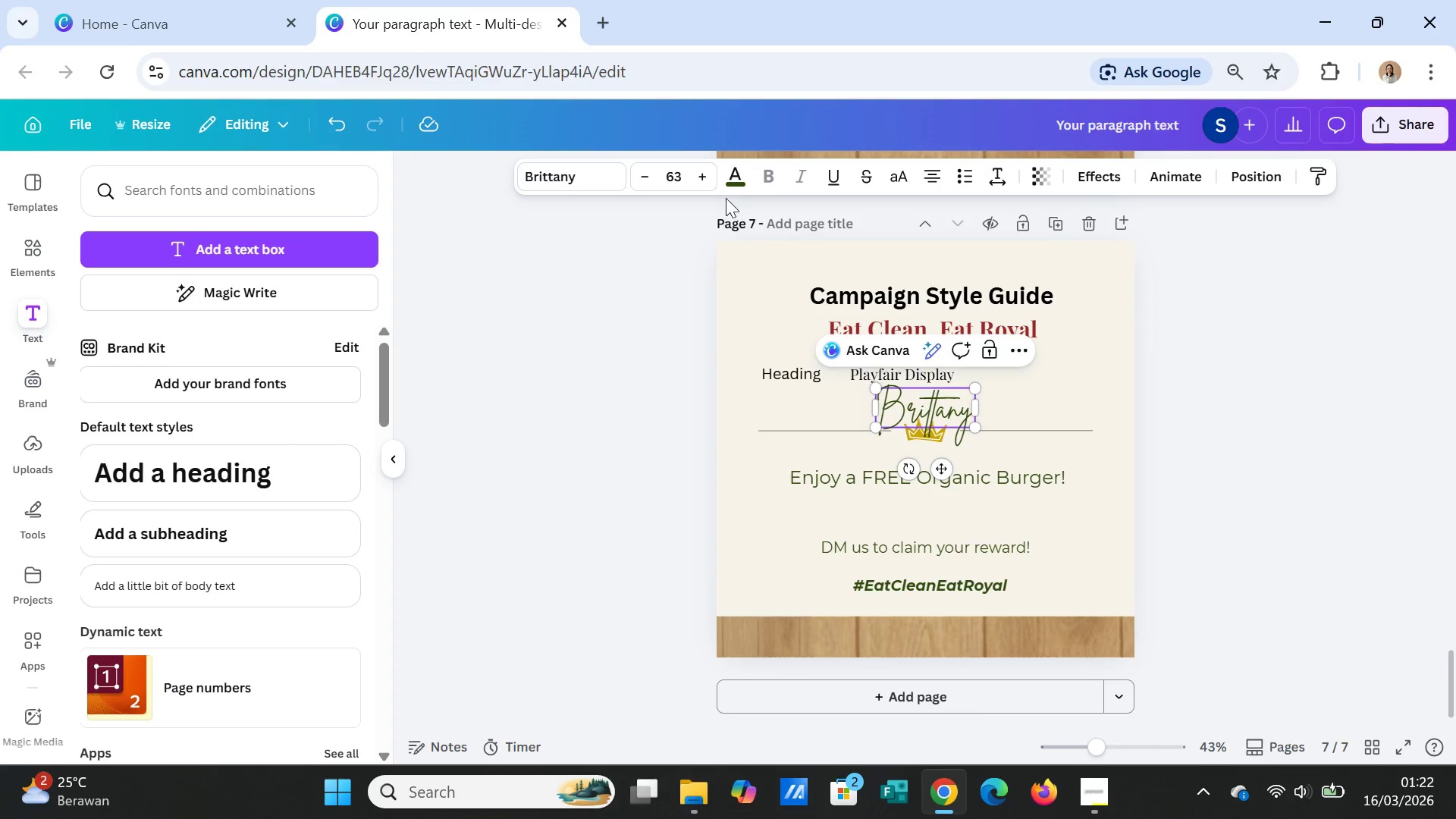 
left_click([1076, 391])
 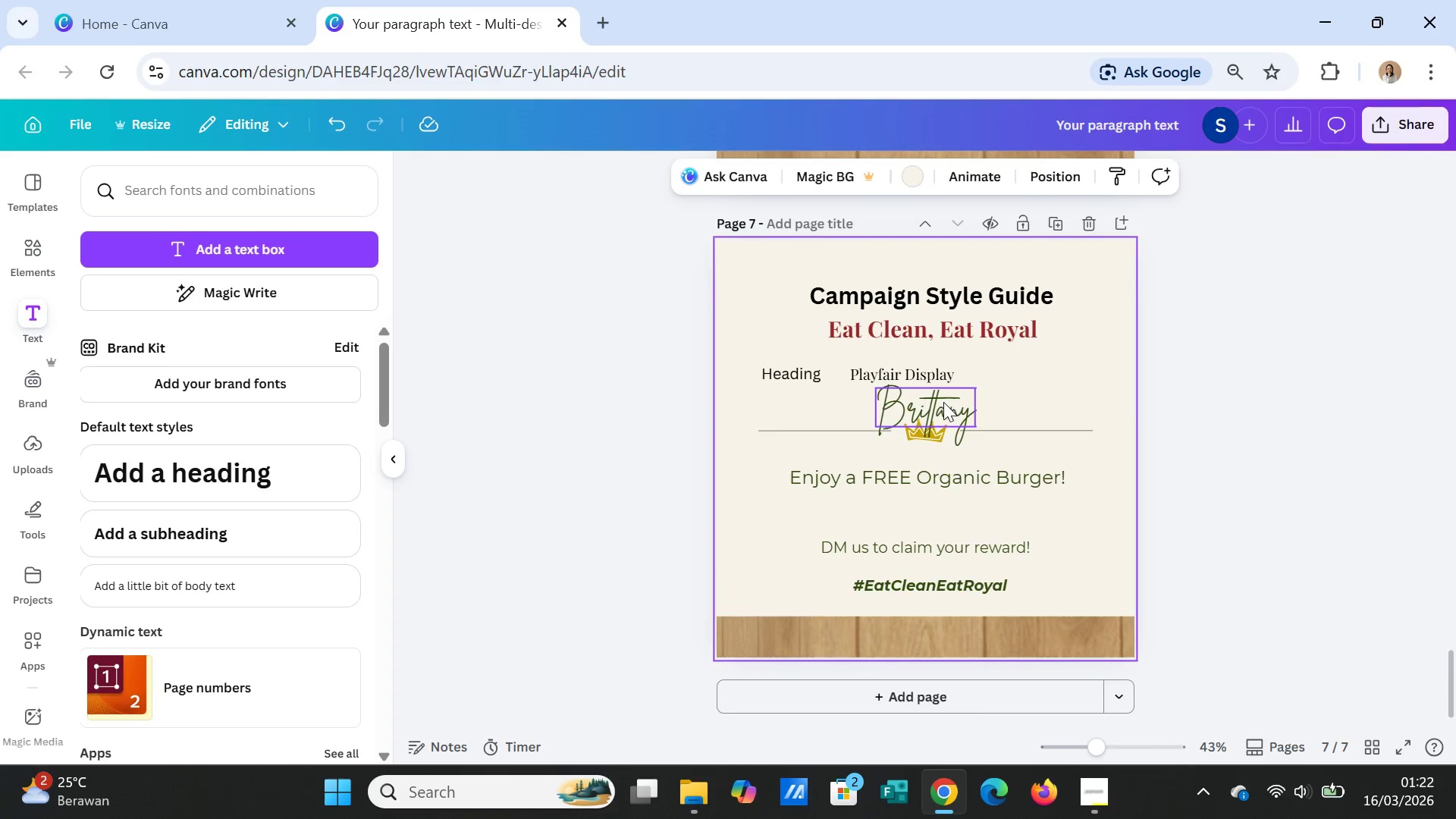 
left_click([943, 402])
 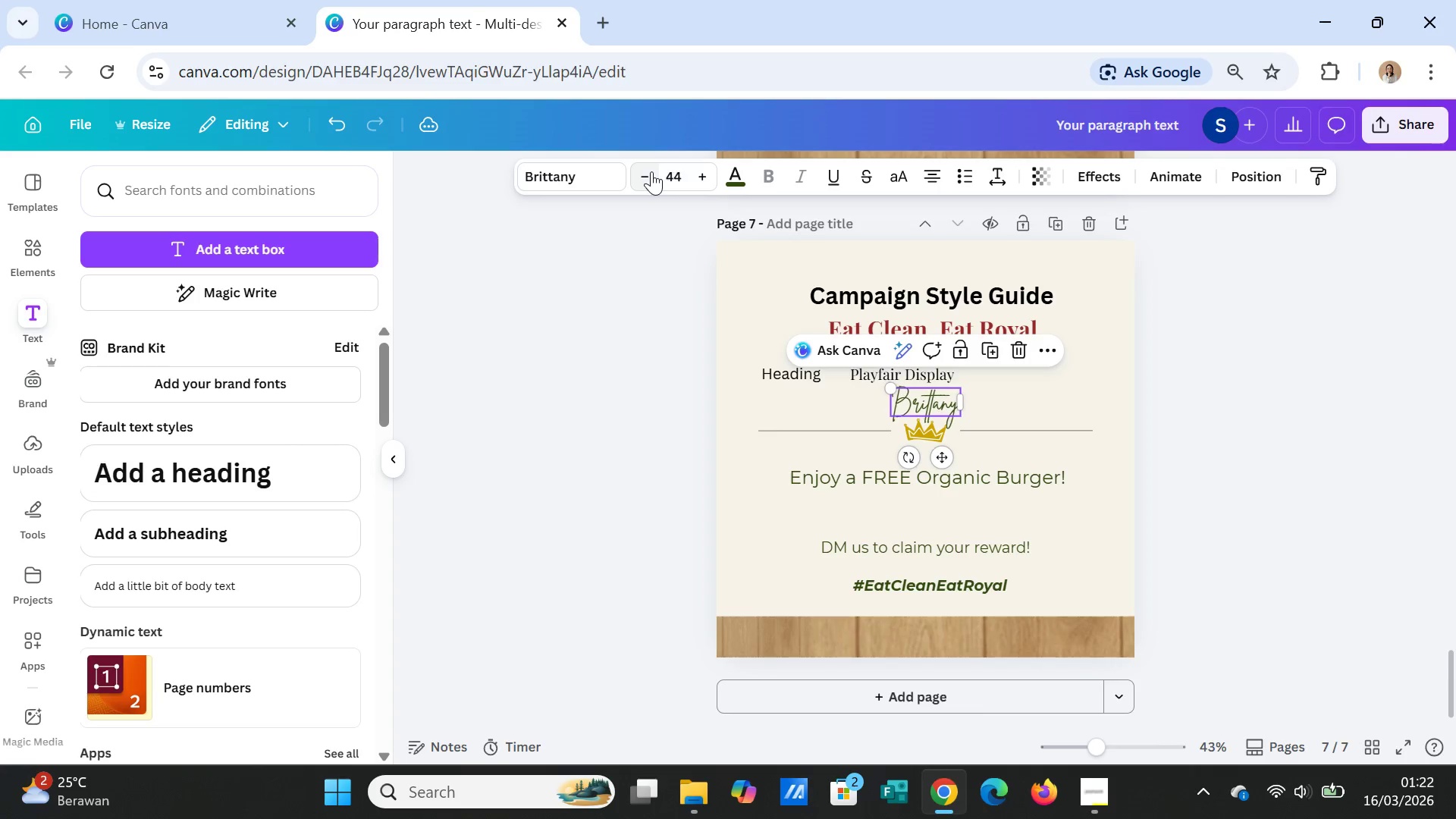 
left_click([651, 171])
 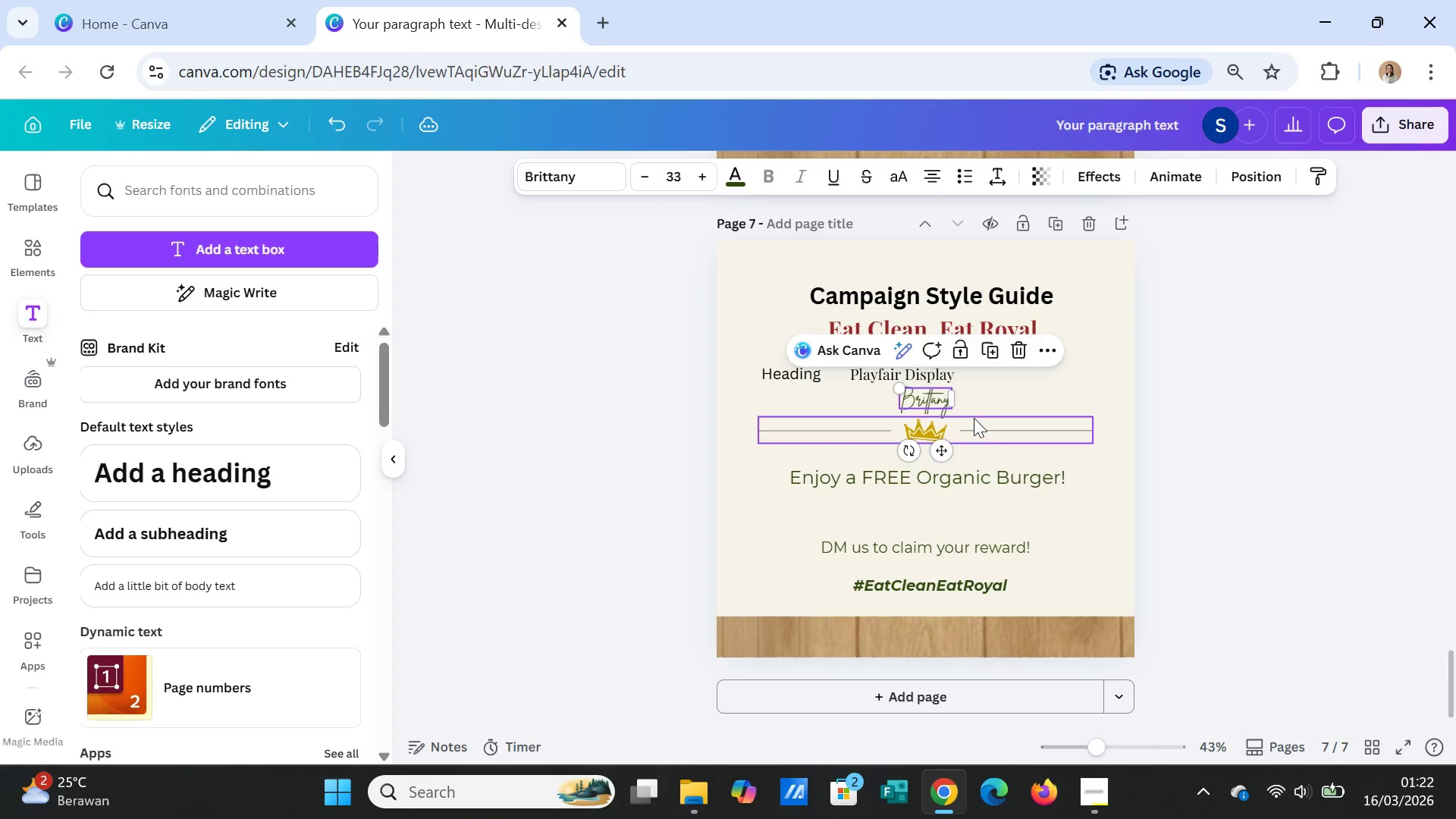 
left_click([977, 403])
 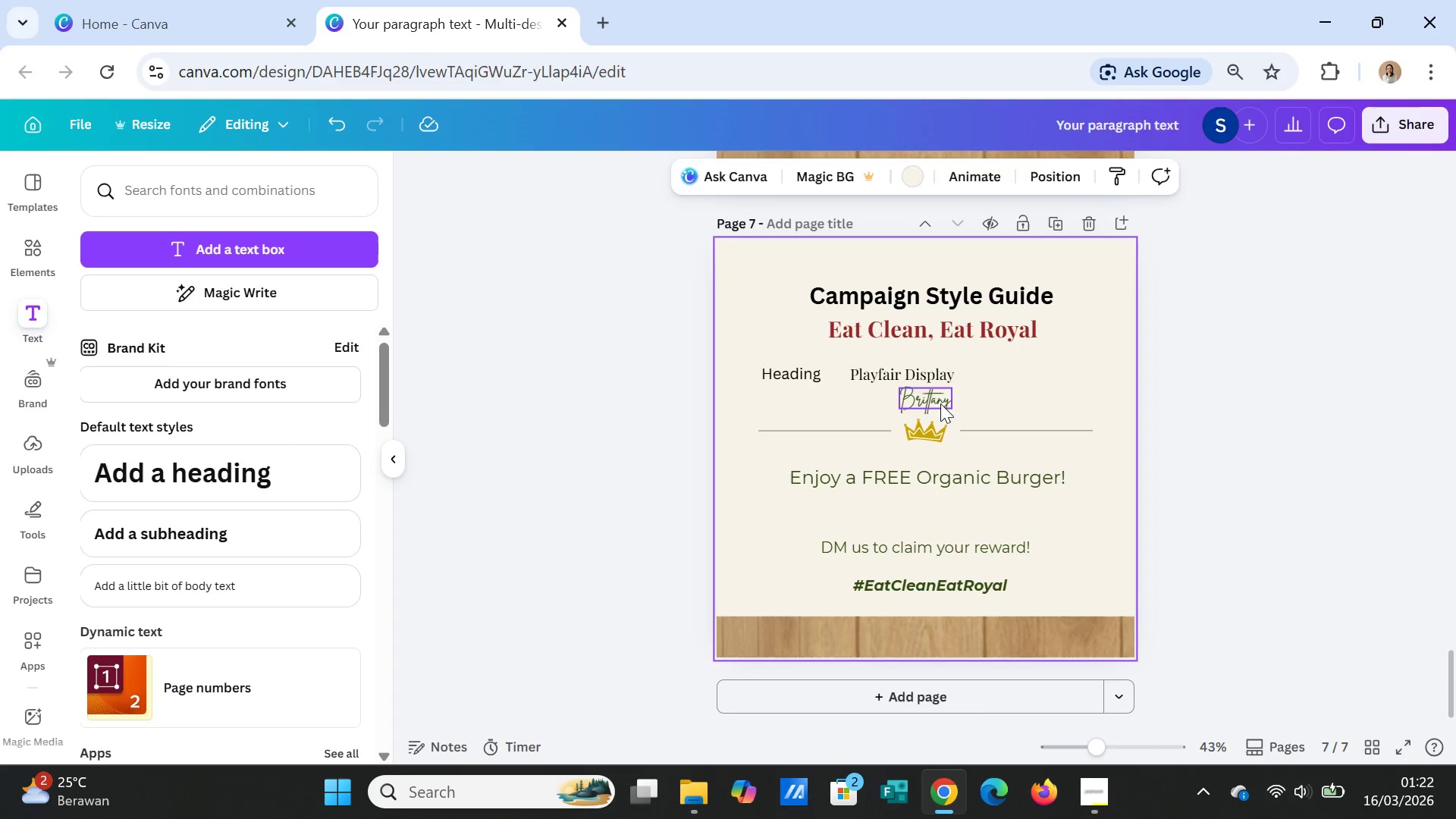 
left_click_drag(start_coordinate=[940, 401], to_coordinate=[890, 401])
 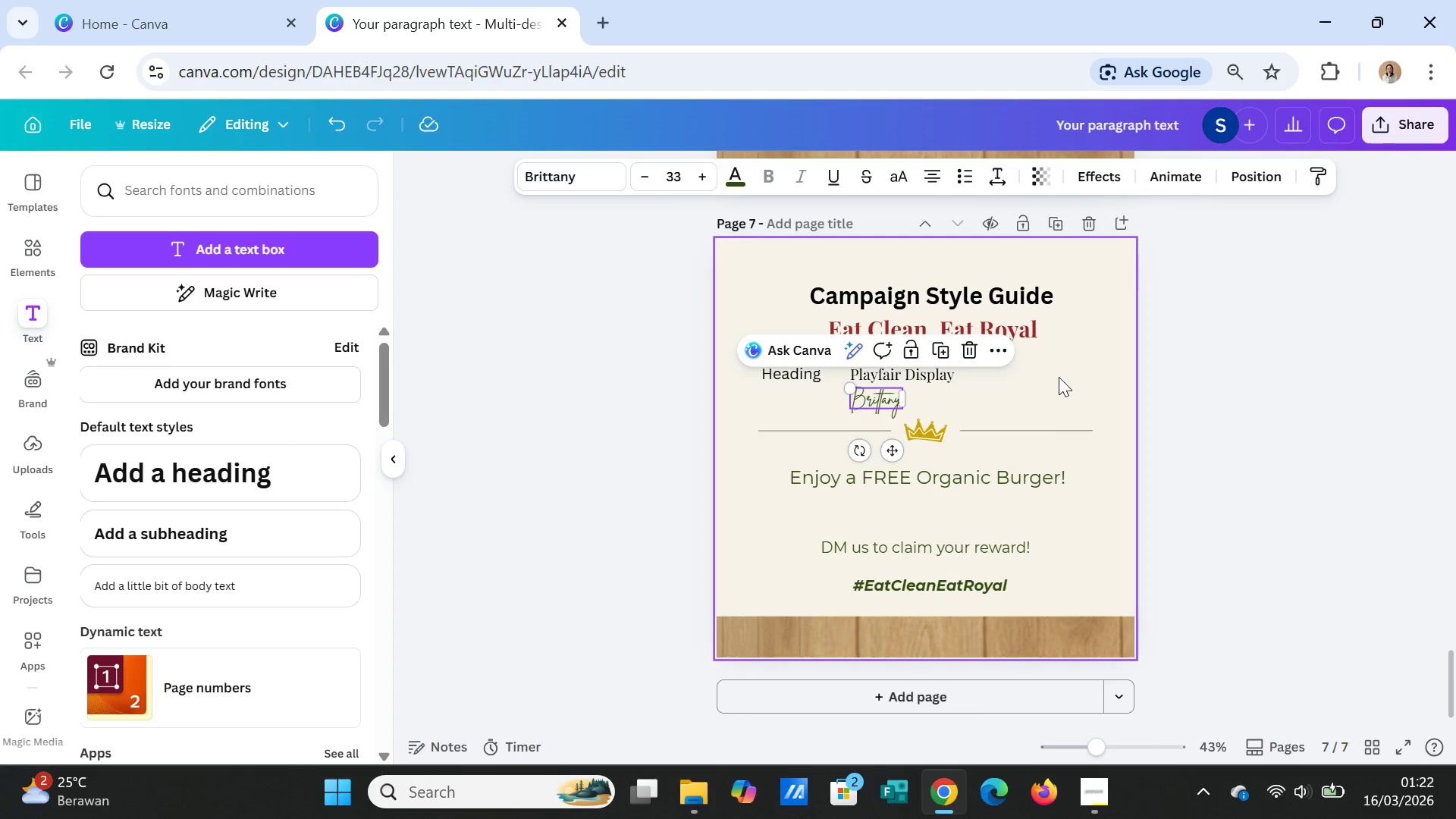 
left_click([1059, 377])
 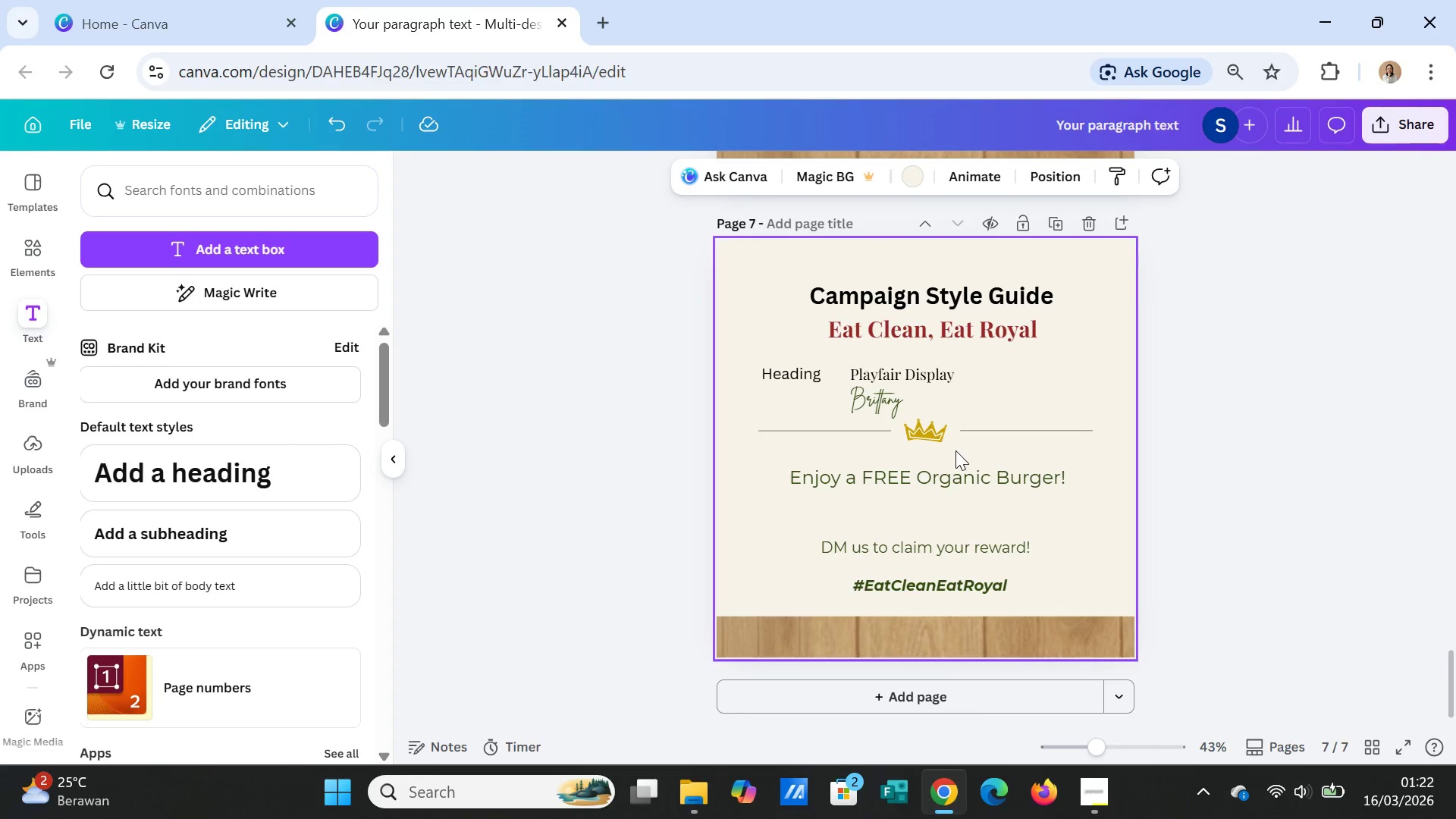 
left_click([967, 429])
 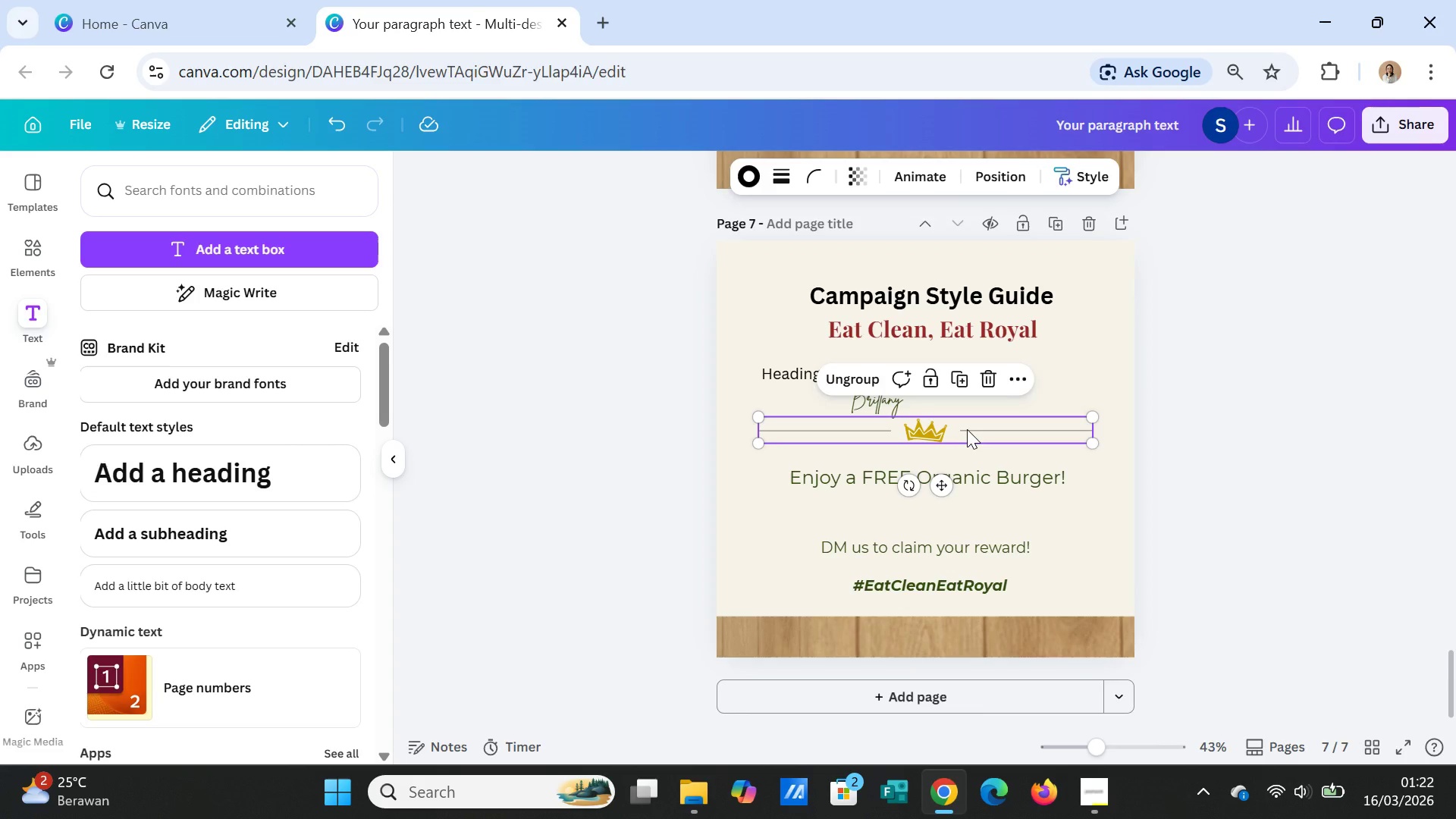 
key(Delete)
 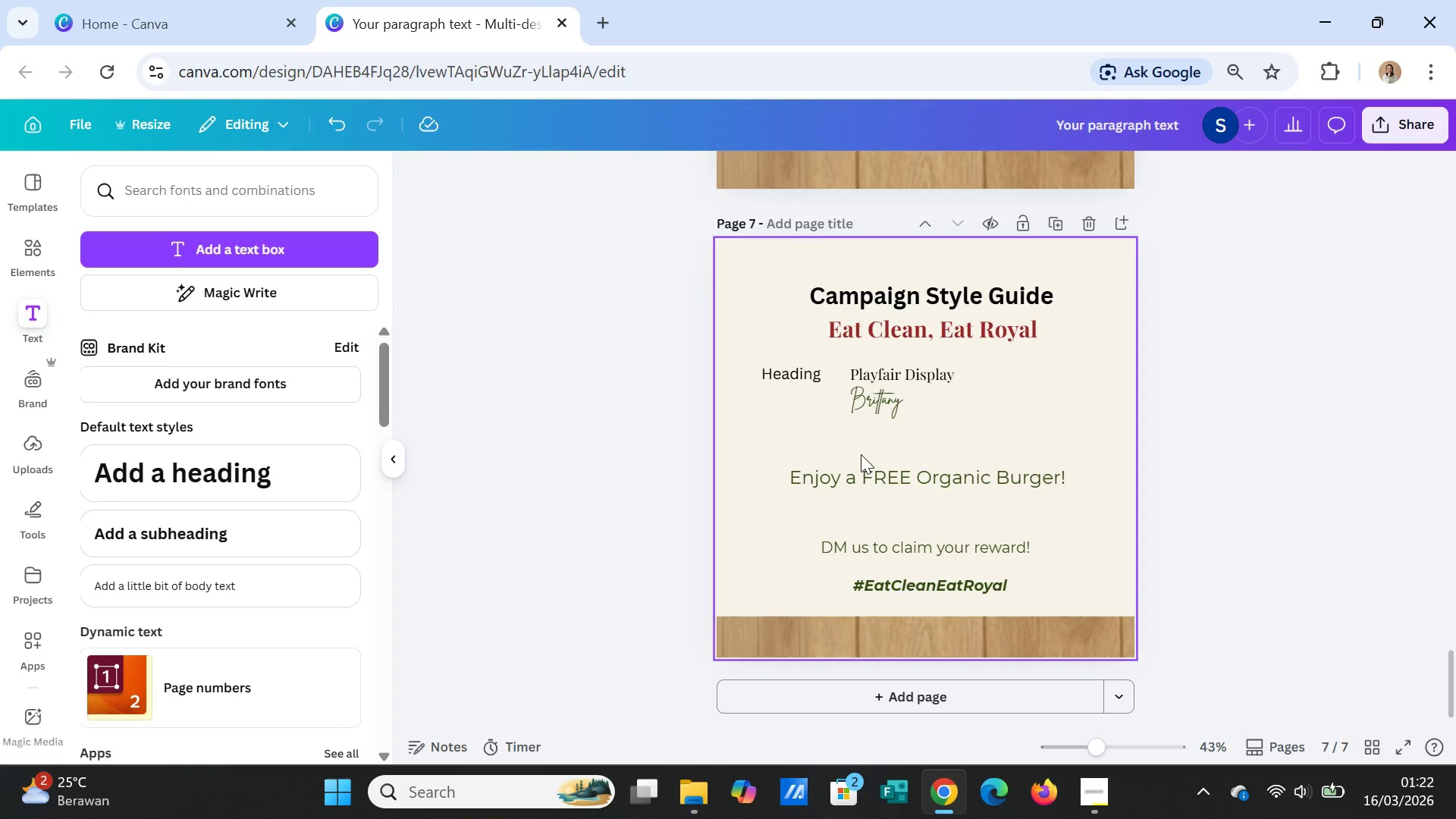 
left_click([795, 381])
 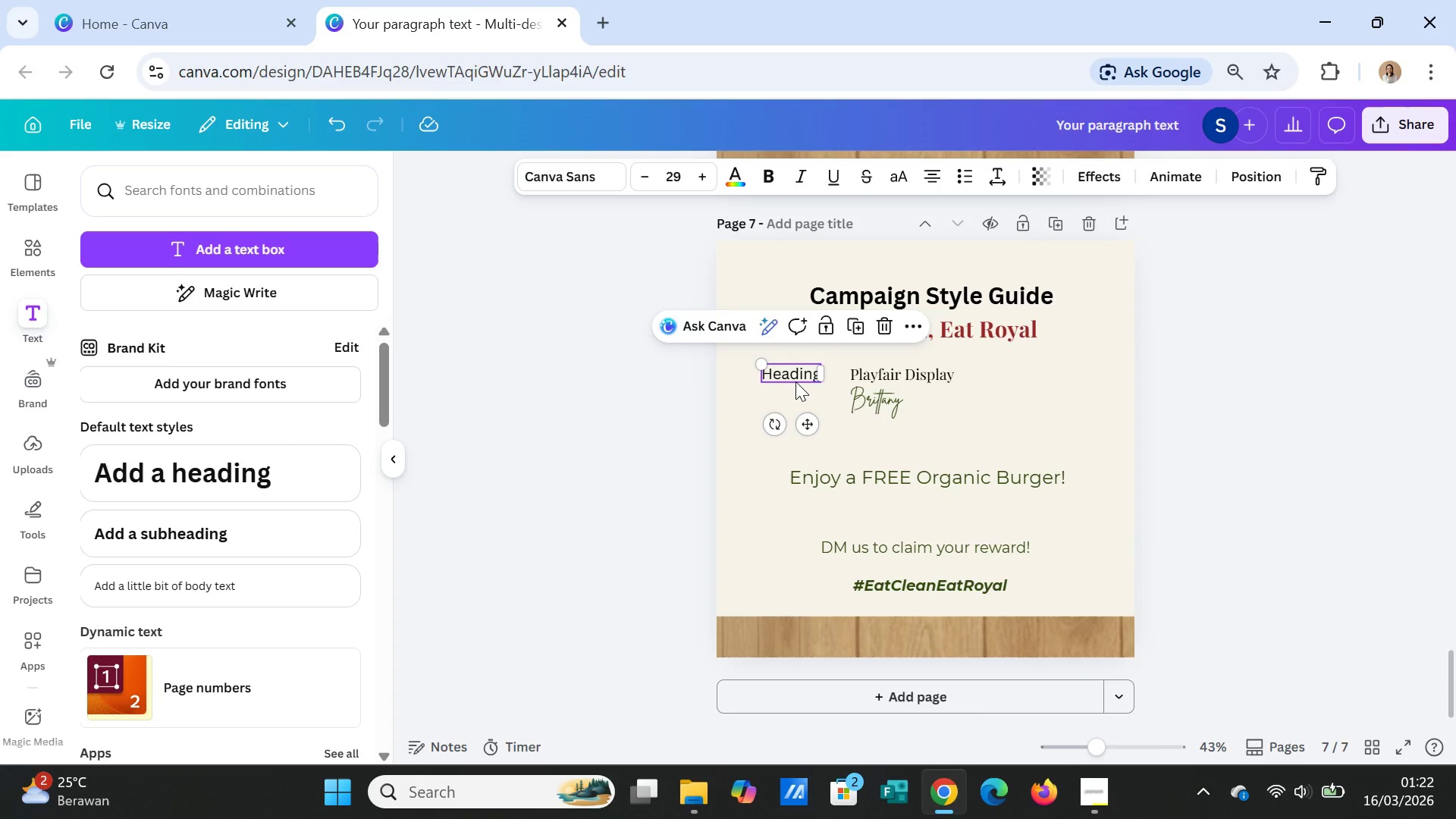 
key(Control+C)
 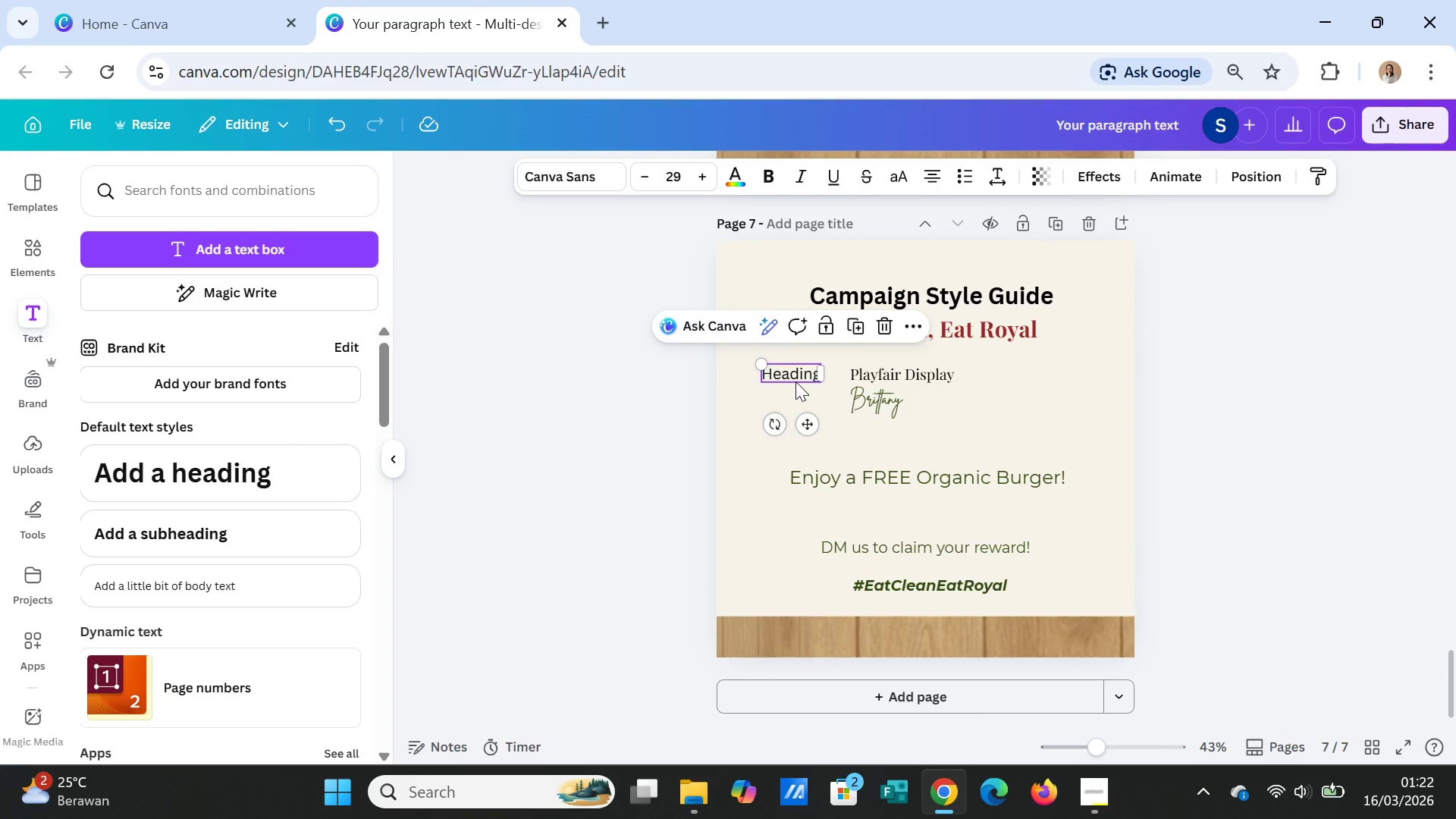 
key(Control+V)
 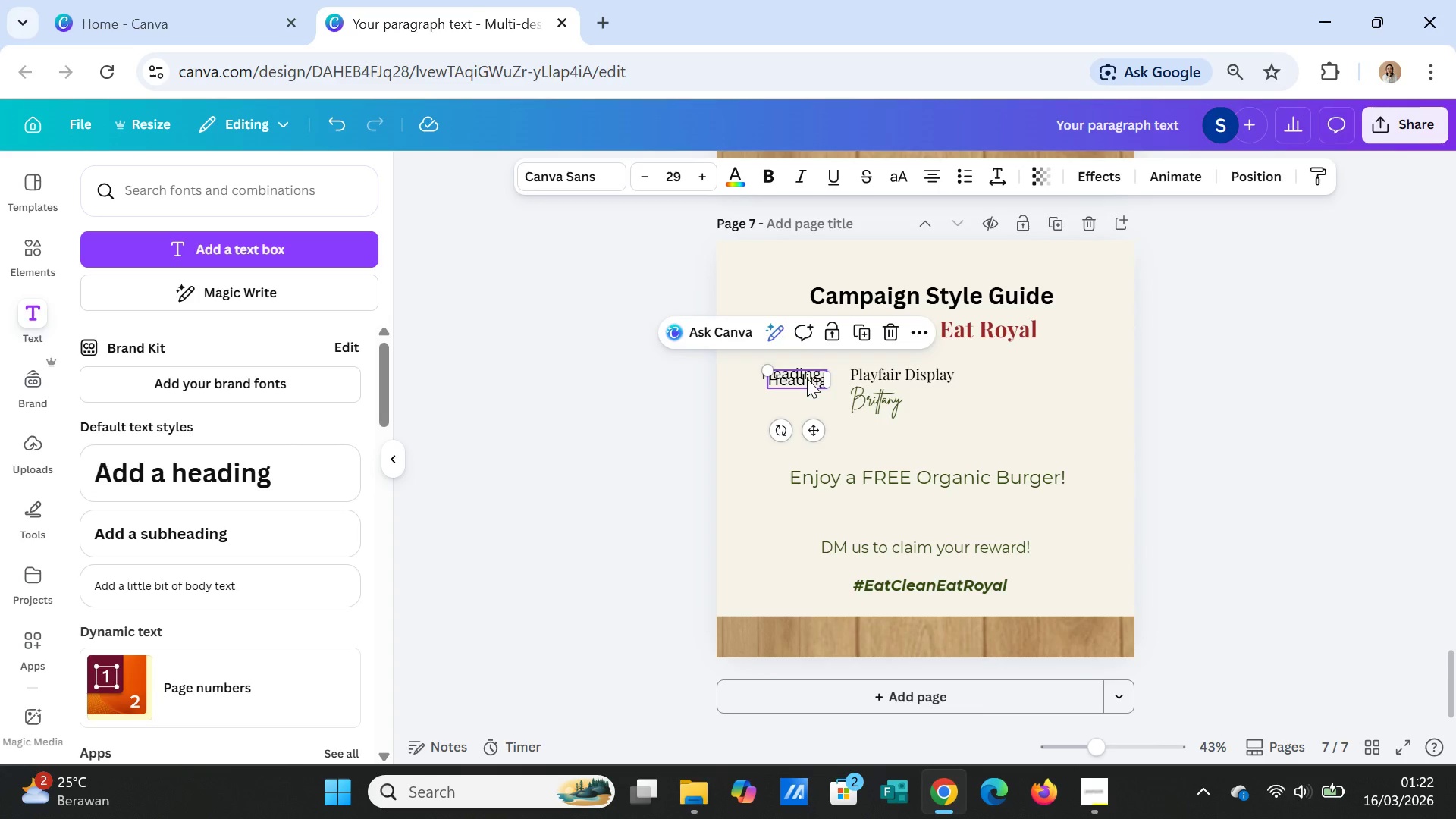 
left_click_drag(start_coordinate=[807, 378], to_coordinate=[801, 426])
 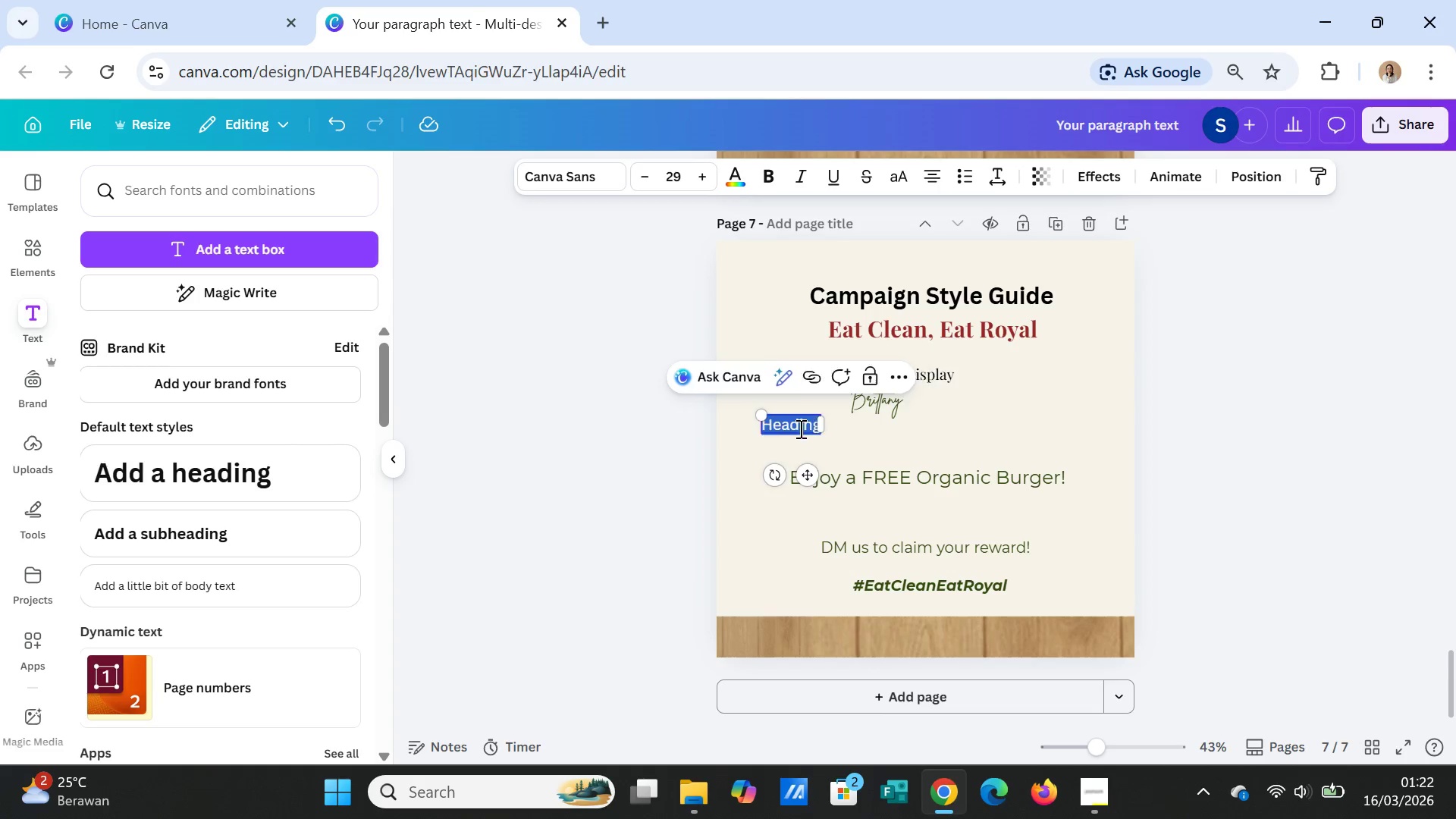 
double_click([799, 428])
 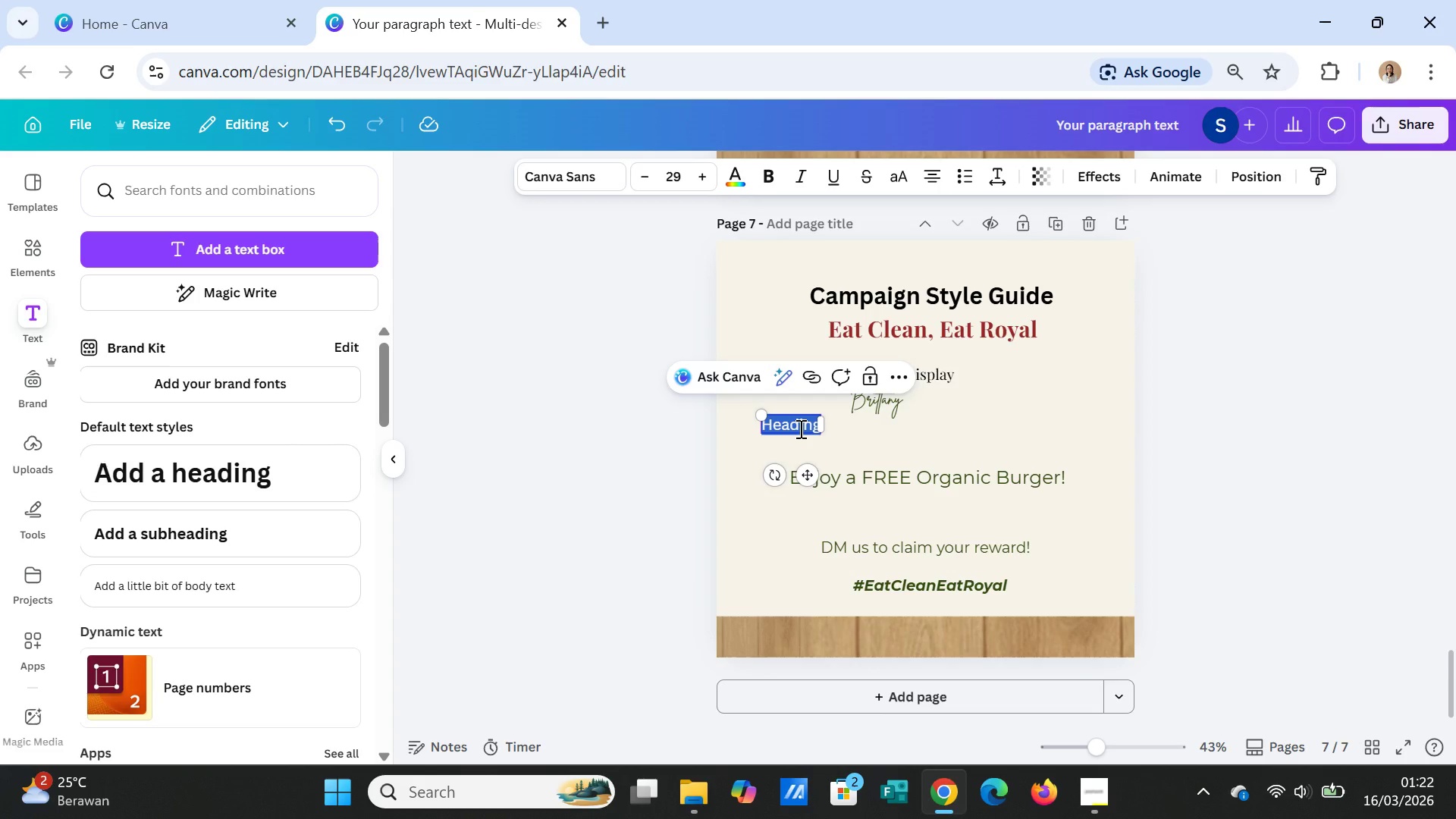 
type(Body )
 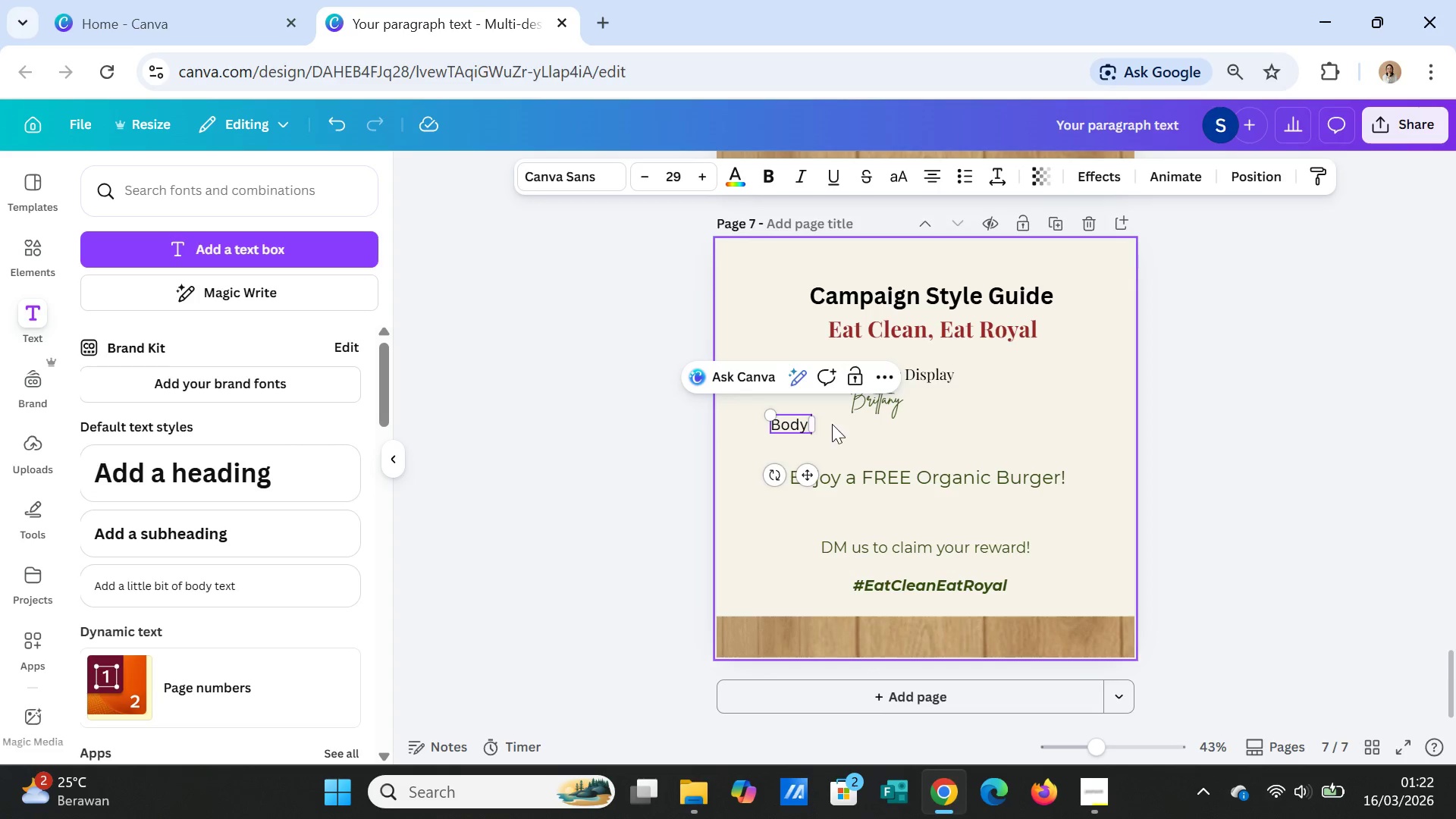 
left_click([846, 424])
 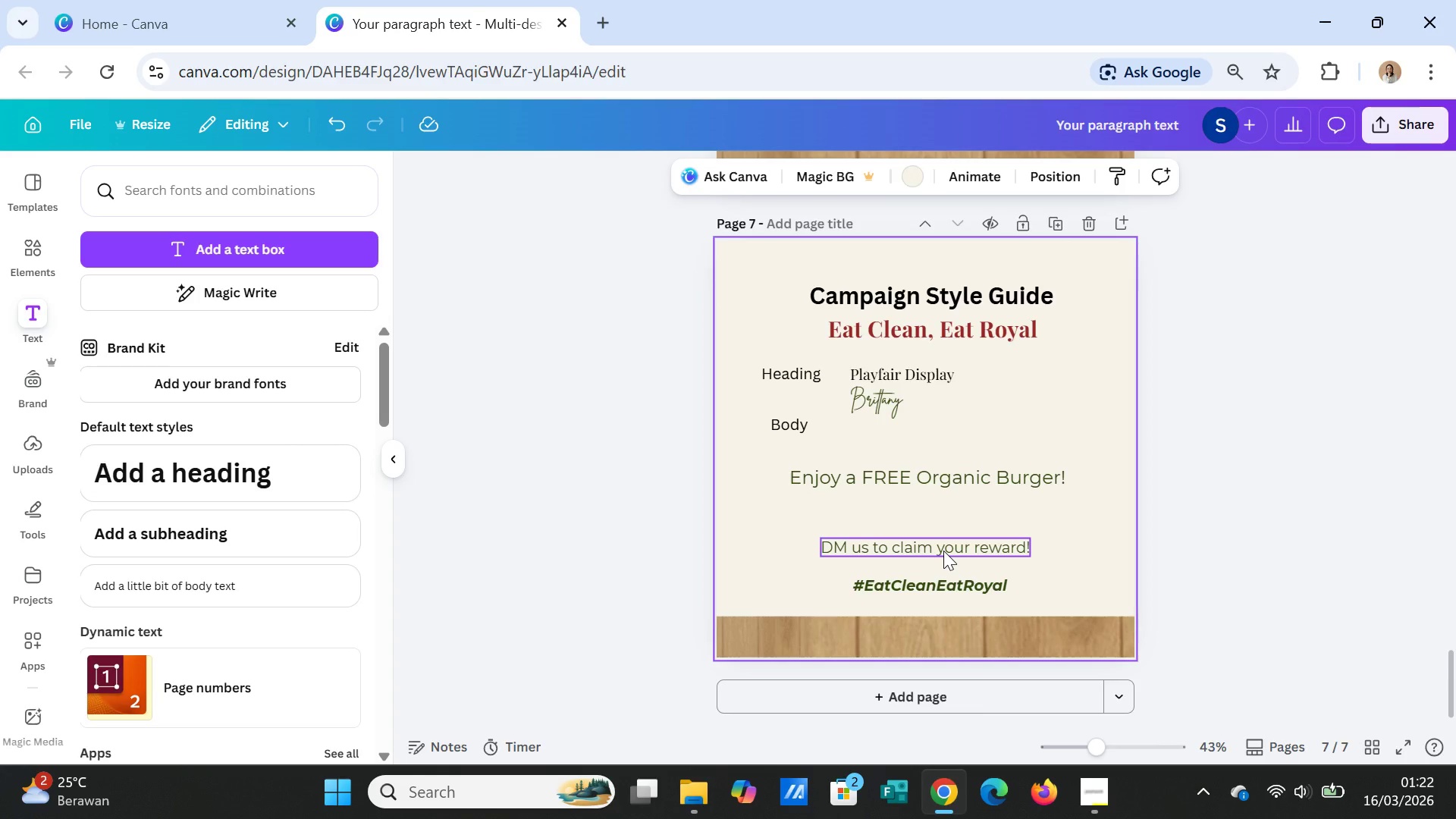 
left_click([943, 551])
 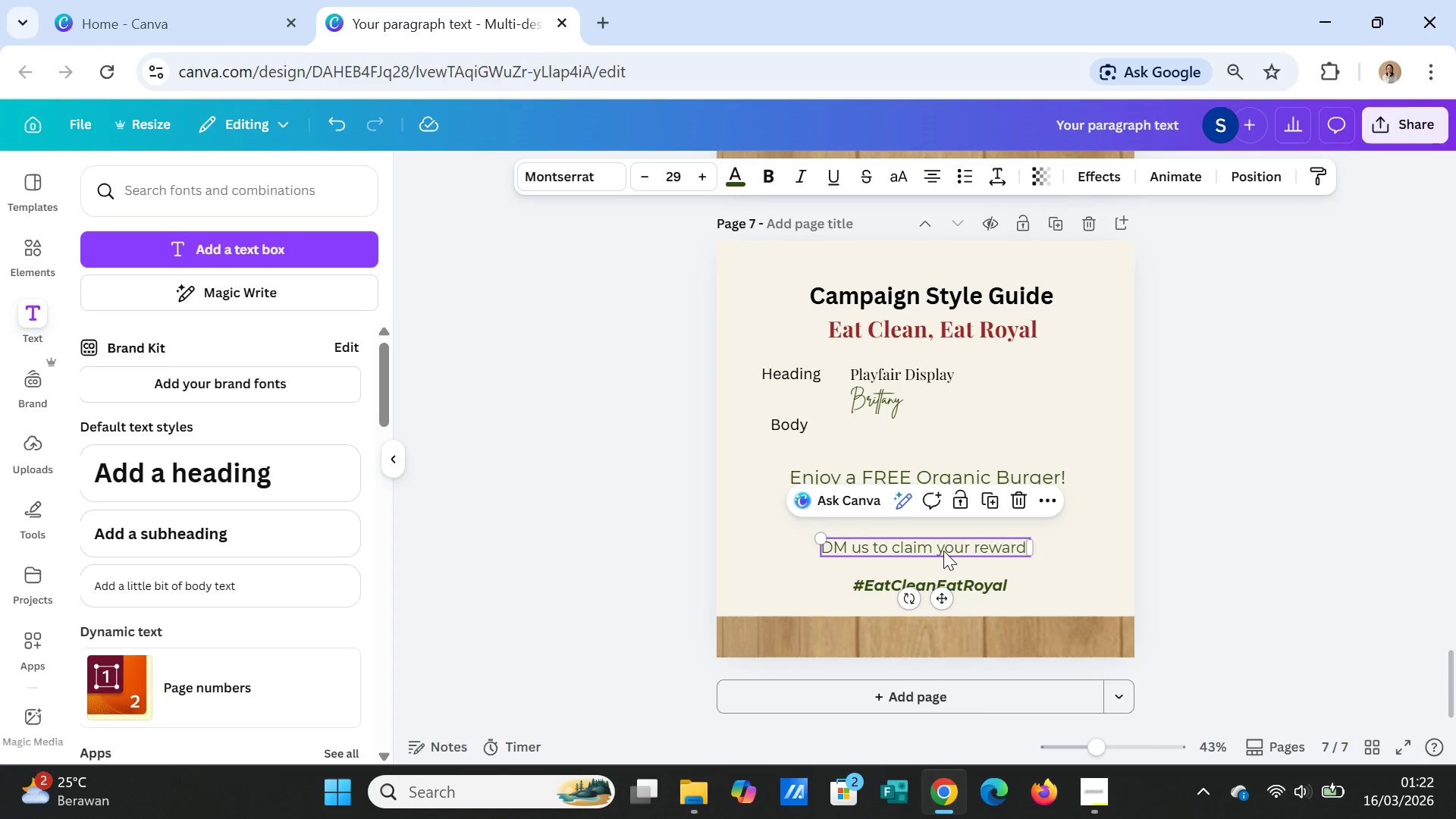 
left_click_drag(start_coordinate=[943, 551], to_coordinate=[970, 431])
 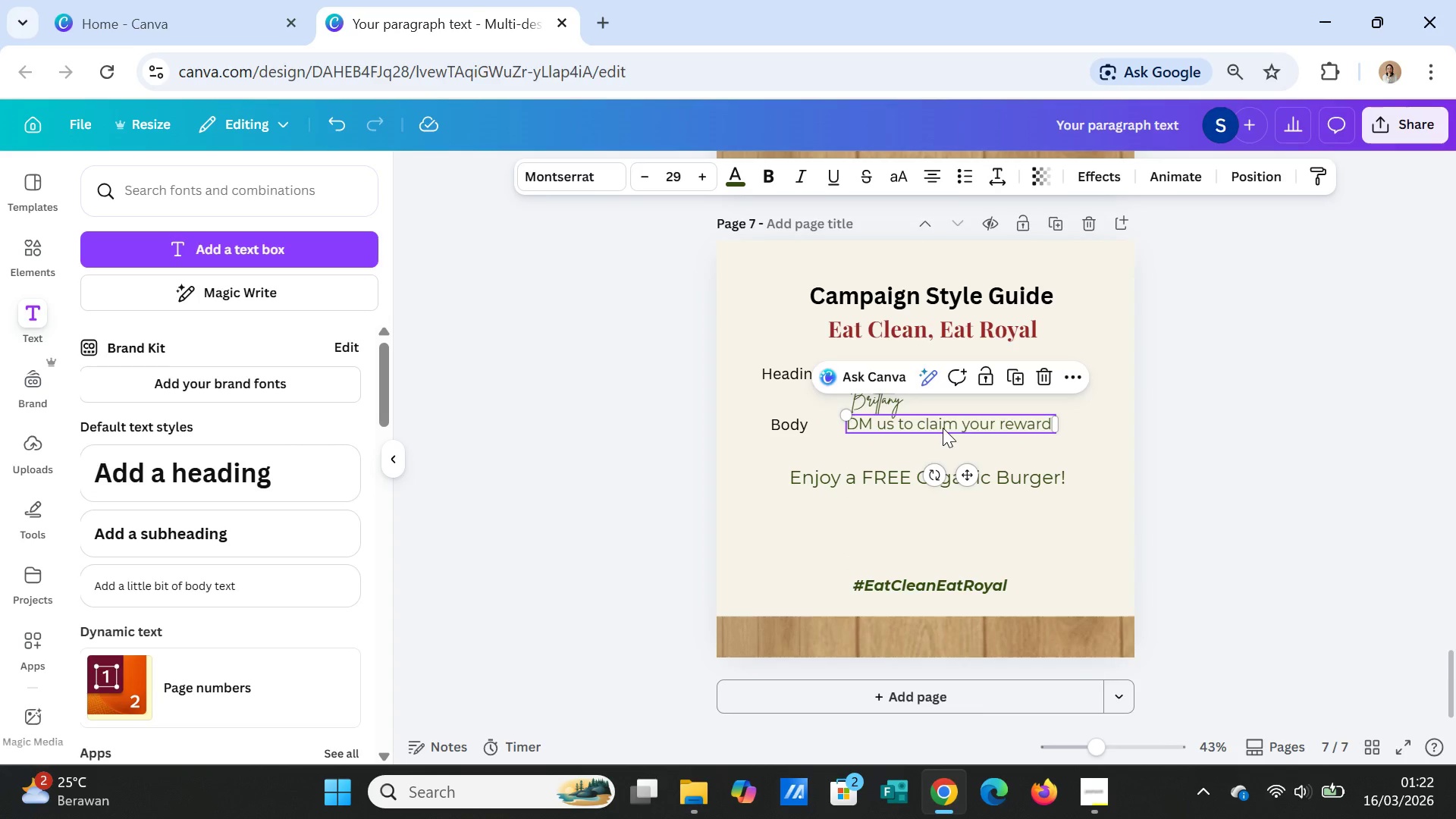 
double_click([943, 428])
 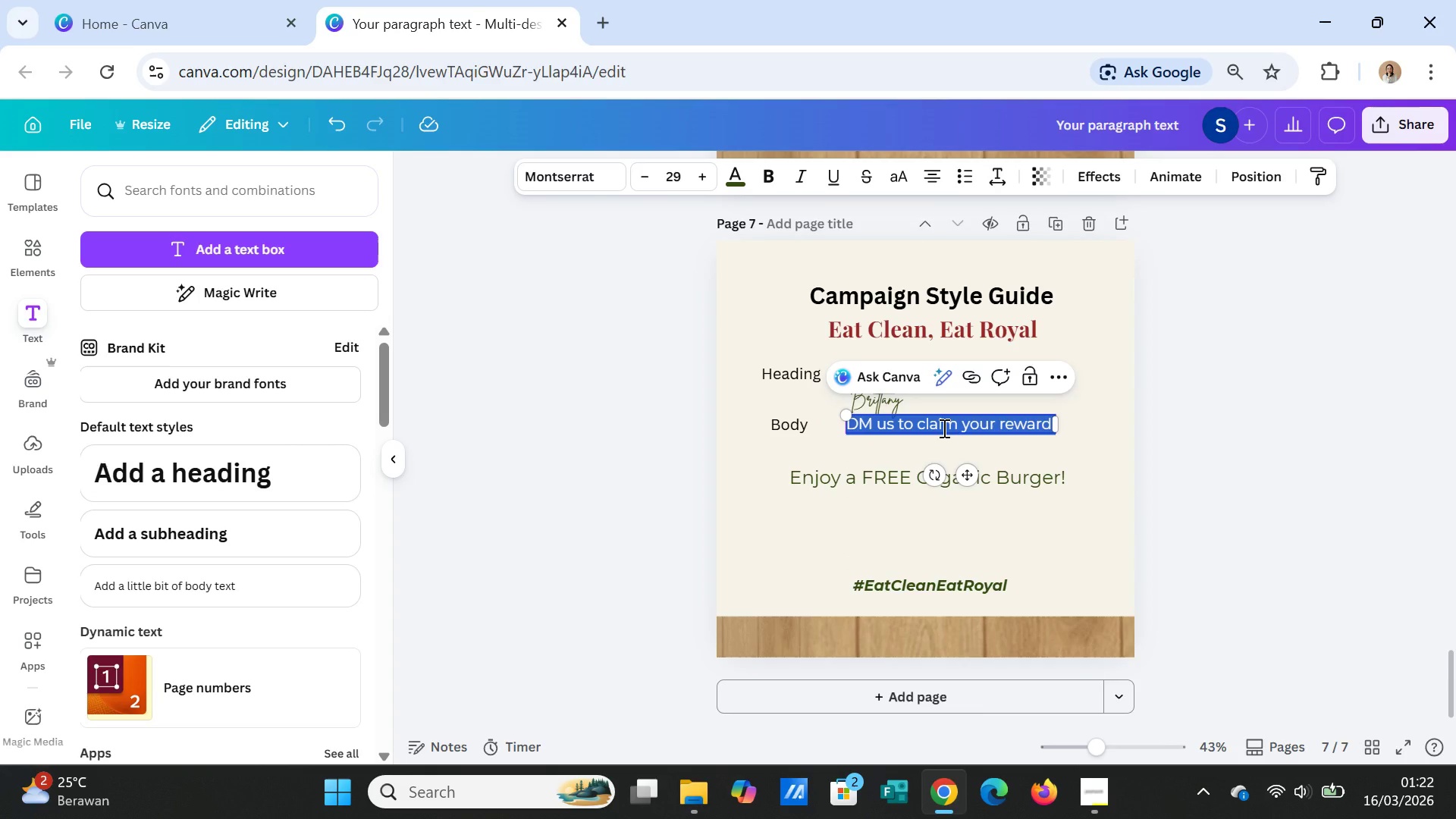 
type(Montserrat)
 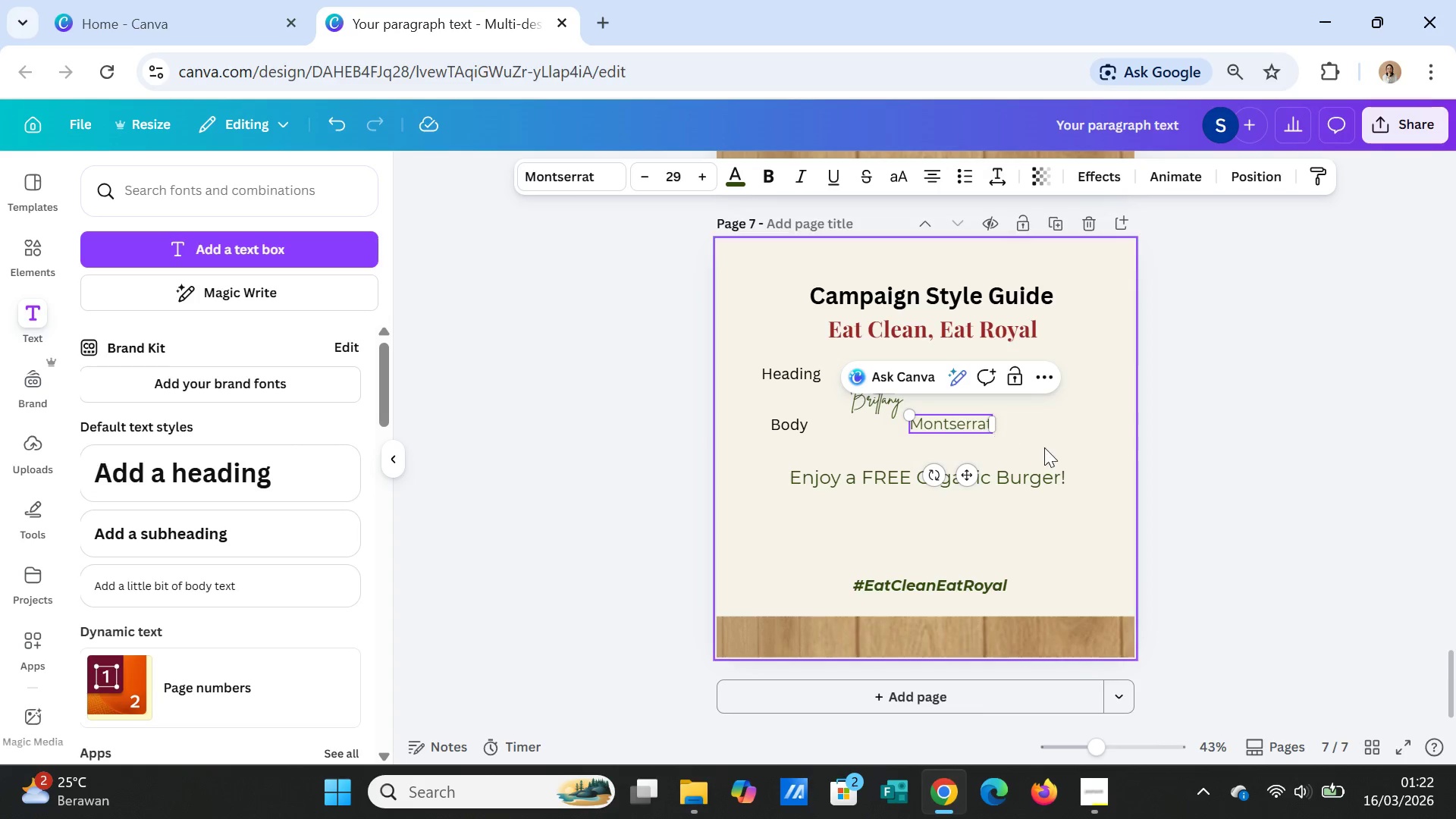 
left_click([1048, 428])
 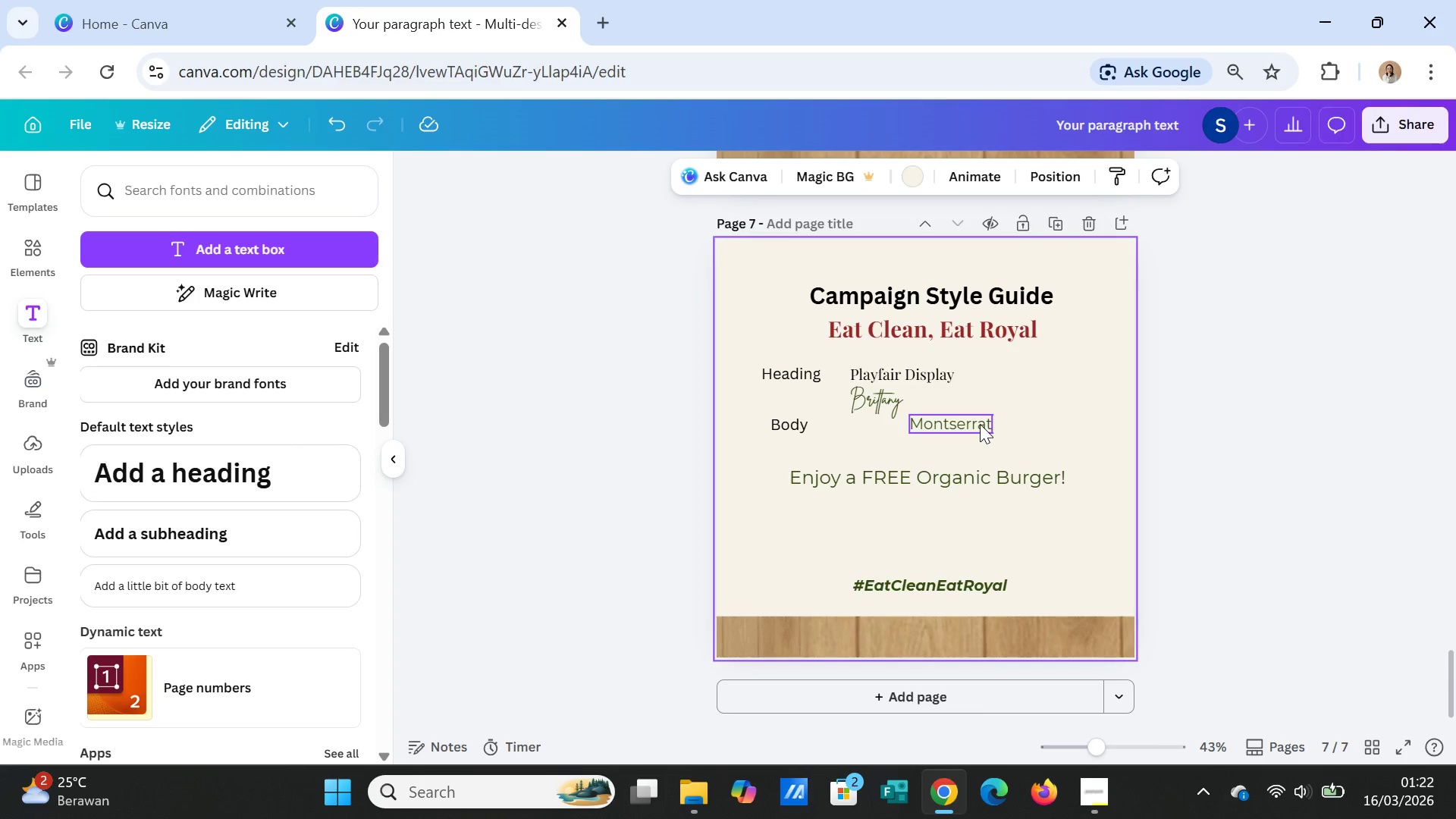 
left_click([980, 424])
 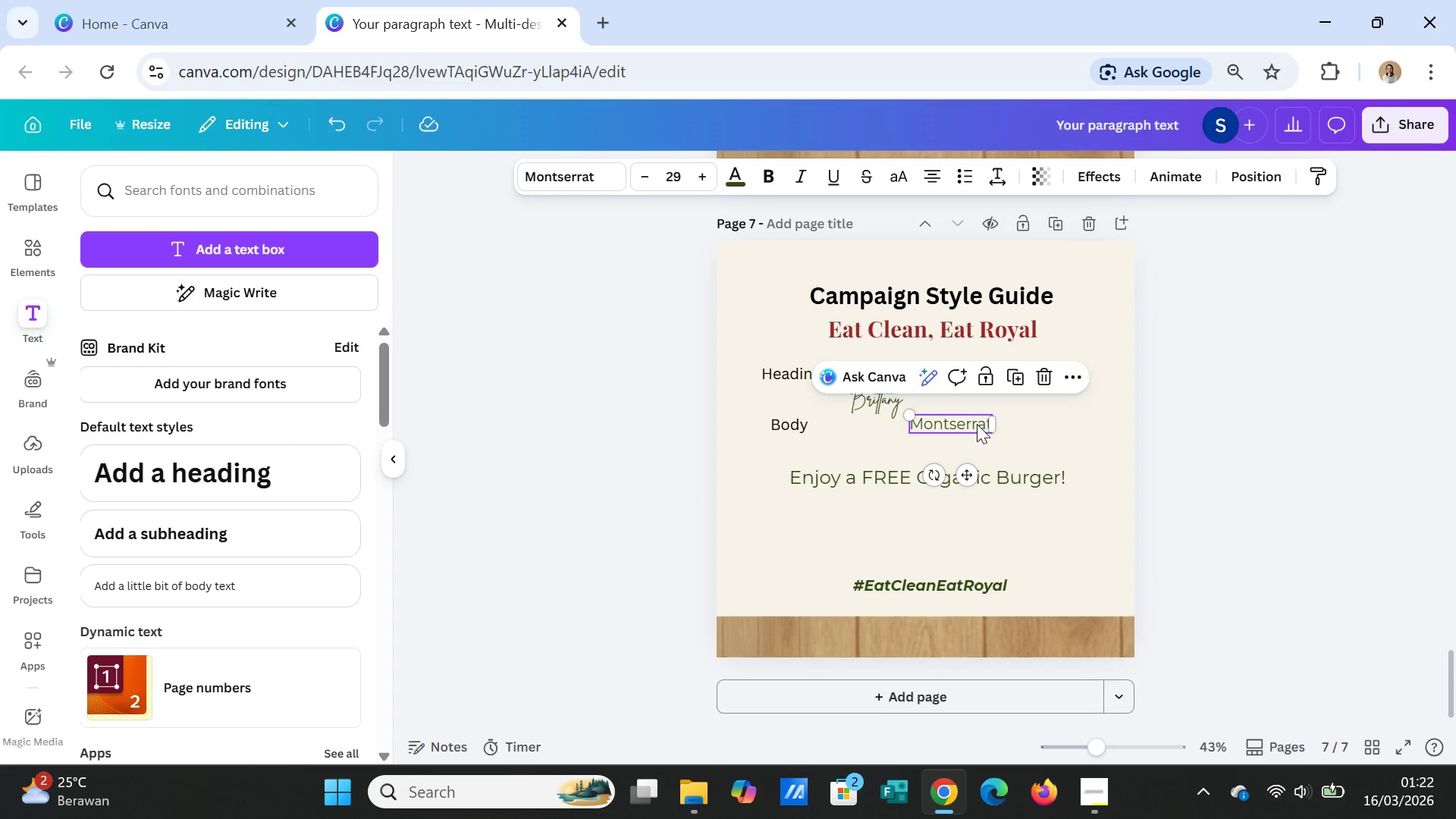 
left_click_drag(start_coordinate=[977, 424], to_coordinate=[919, 427])
 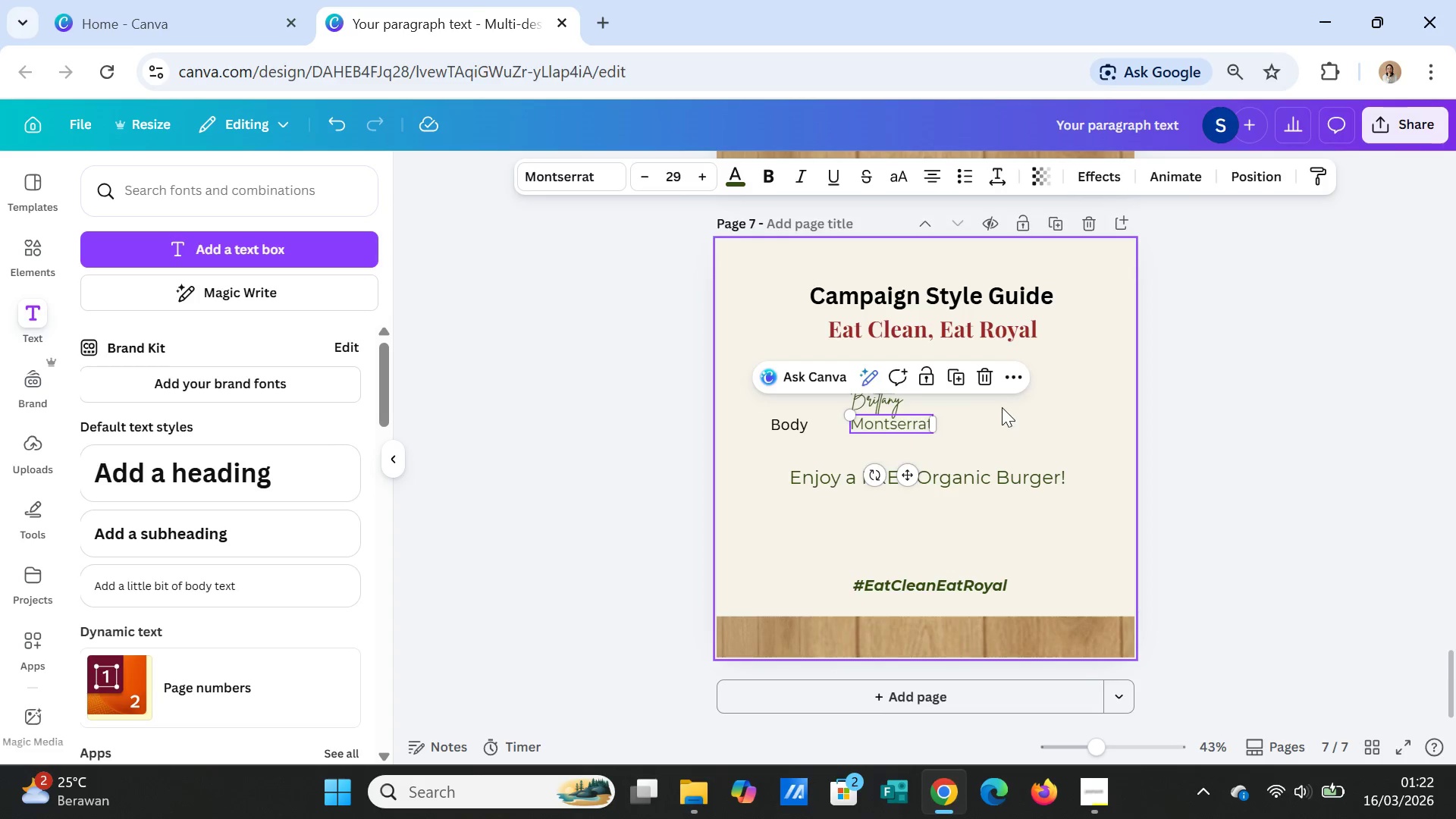 
left_click([1002, 407])
 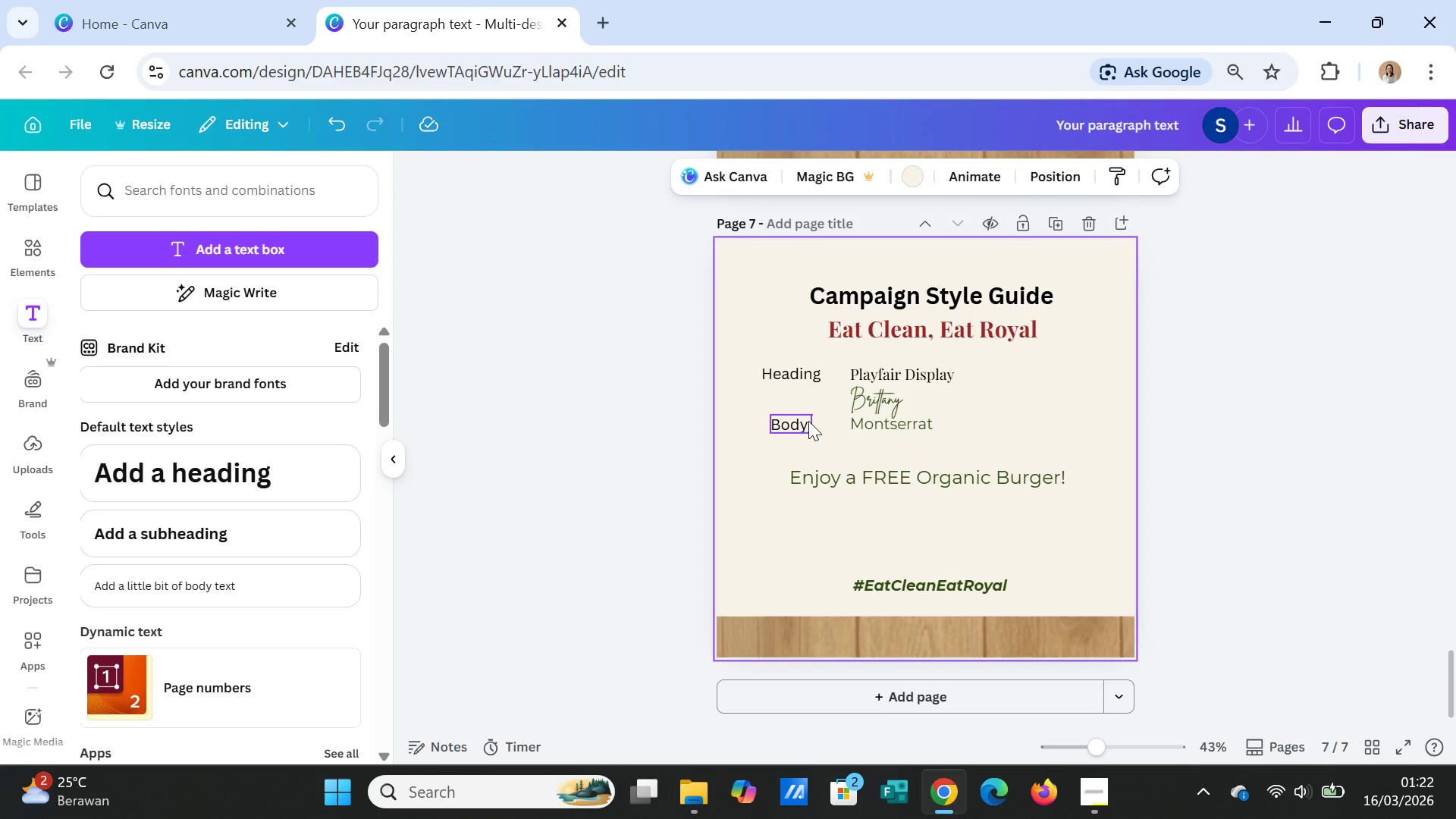 
left_click_drag(start_coordinate=[801, 420], to_coordinate=[792, 421])
 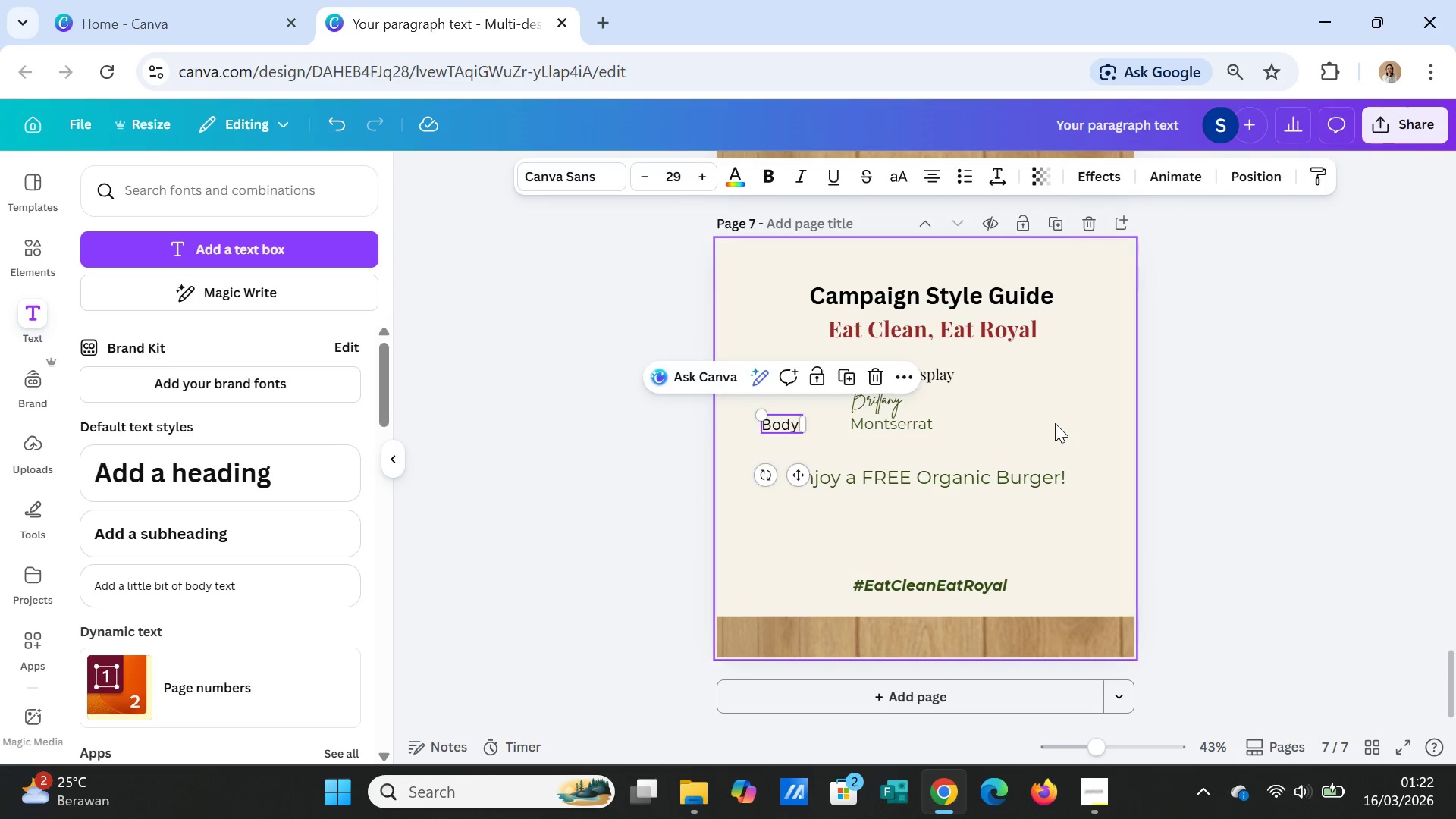 
left_click([1055, 423])
 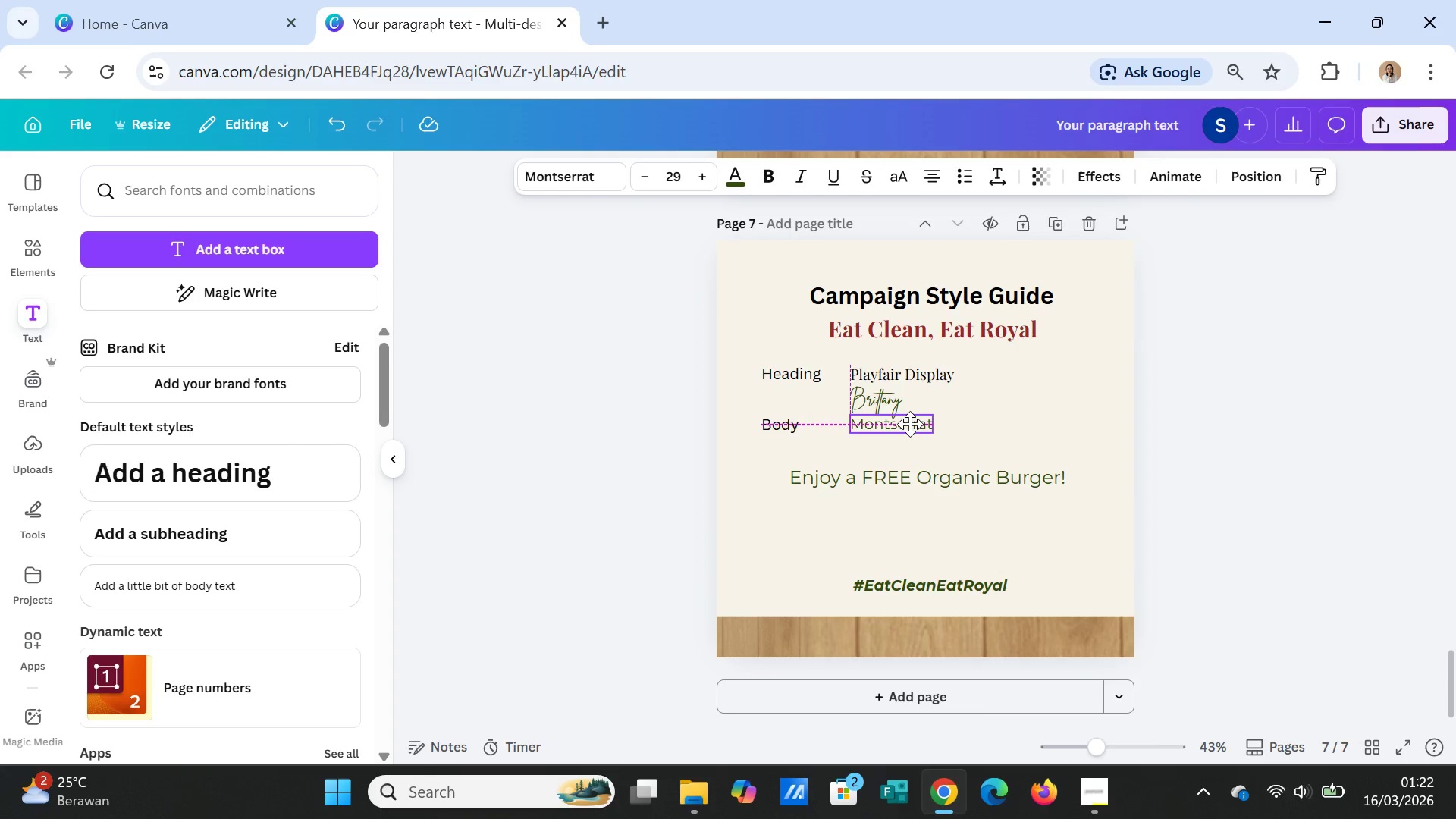 
left_click([1030, 408])
 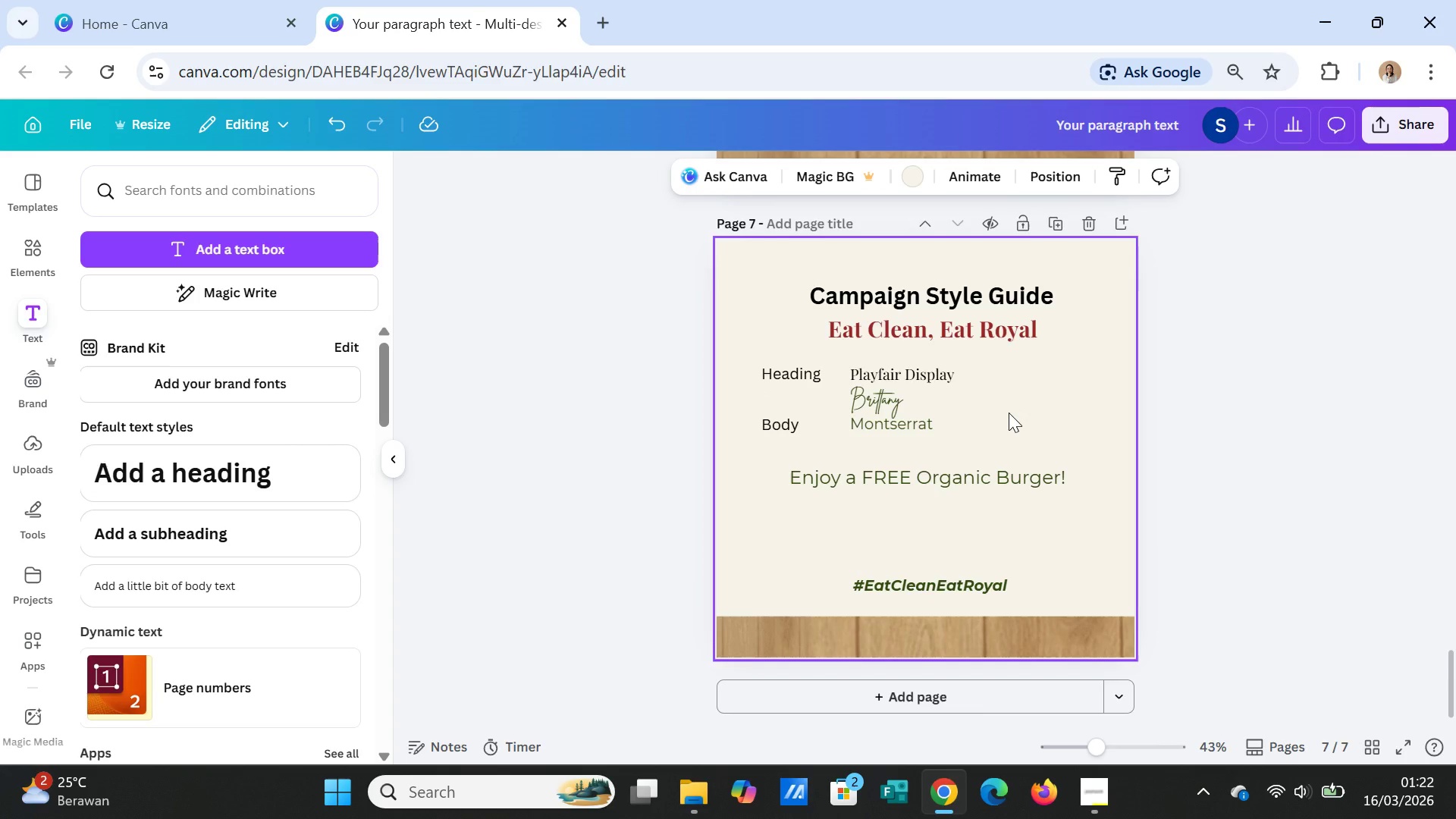 
left_click([891, 400])
 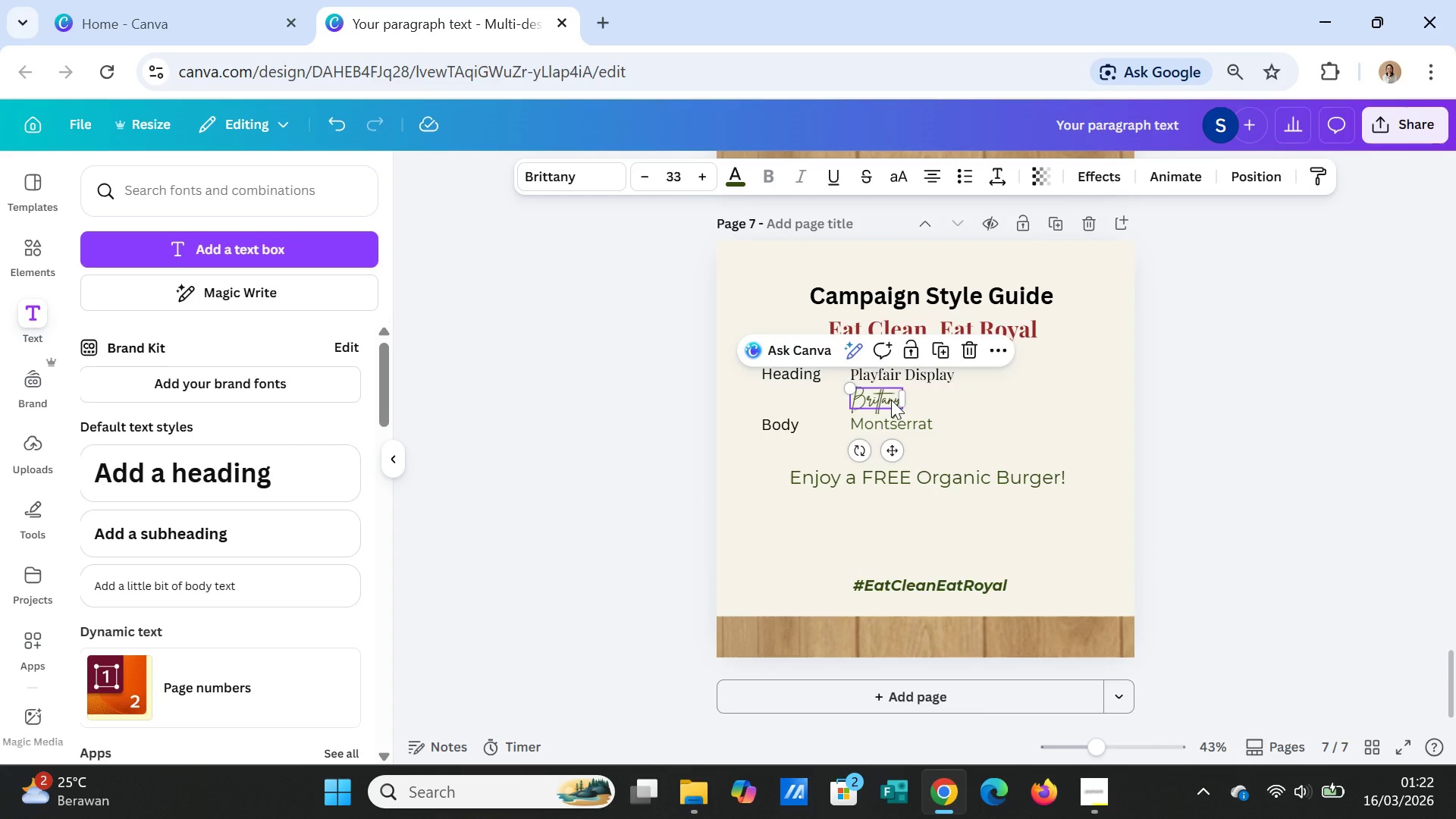 
left_click_drag(start_coordinate=[891, 400], to_coordinate=[1021, 378])
 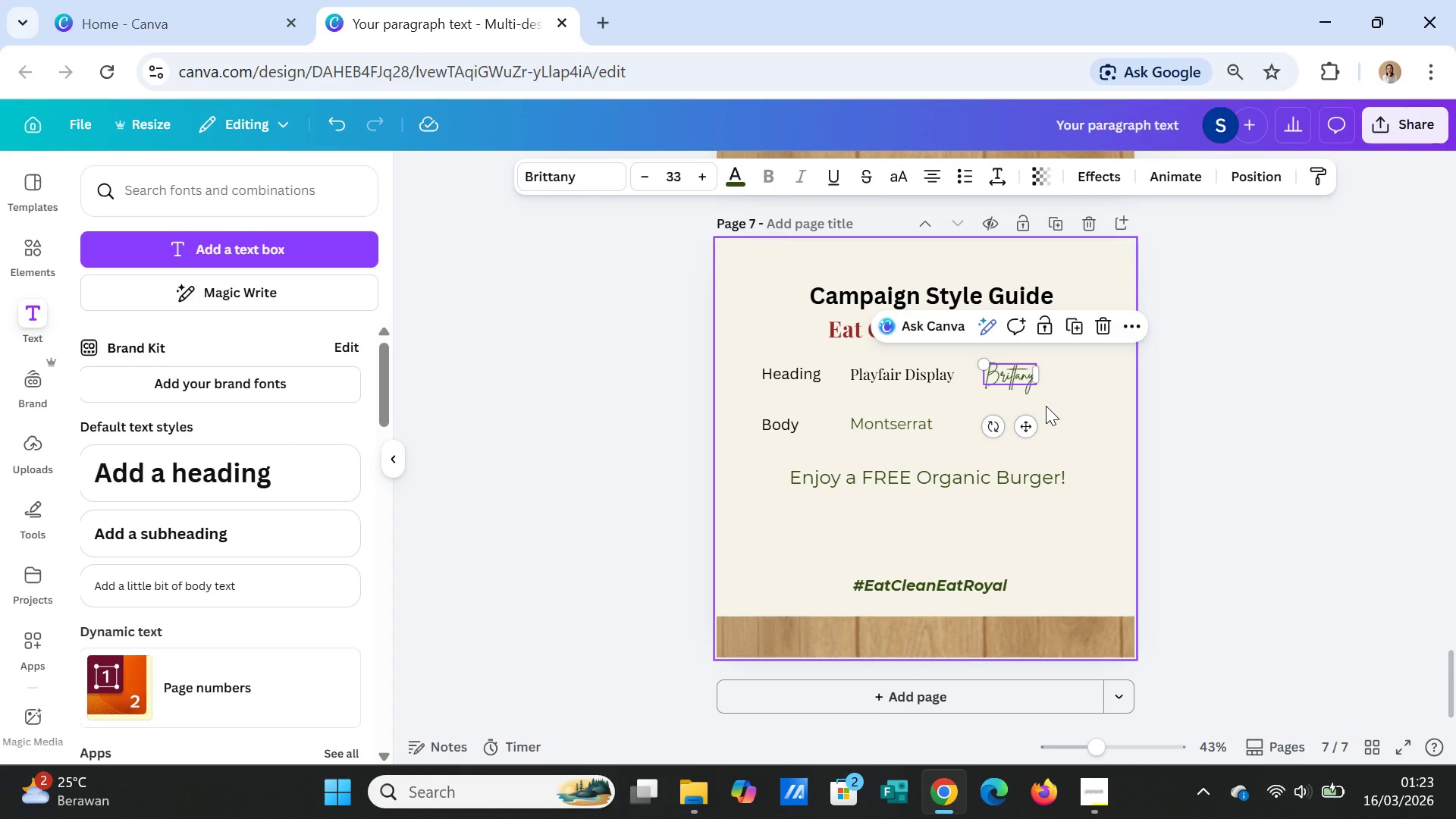 
left_click([1046, 406])
 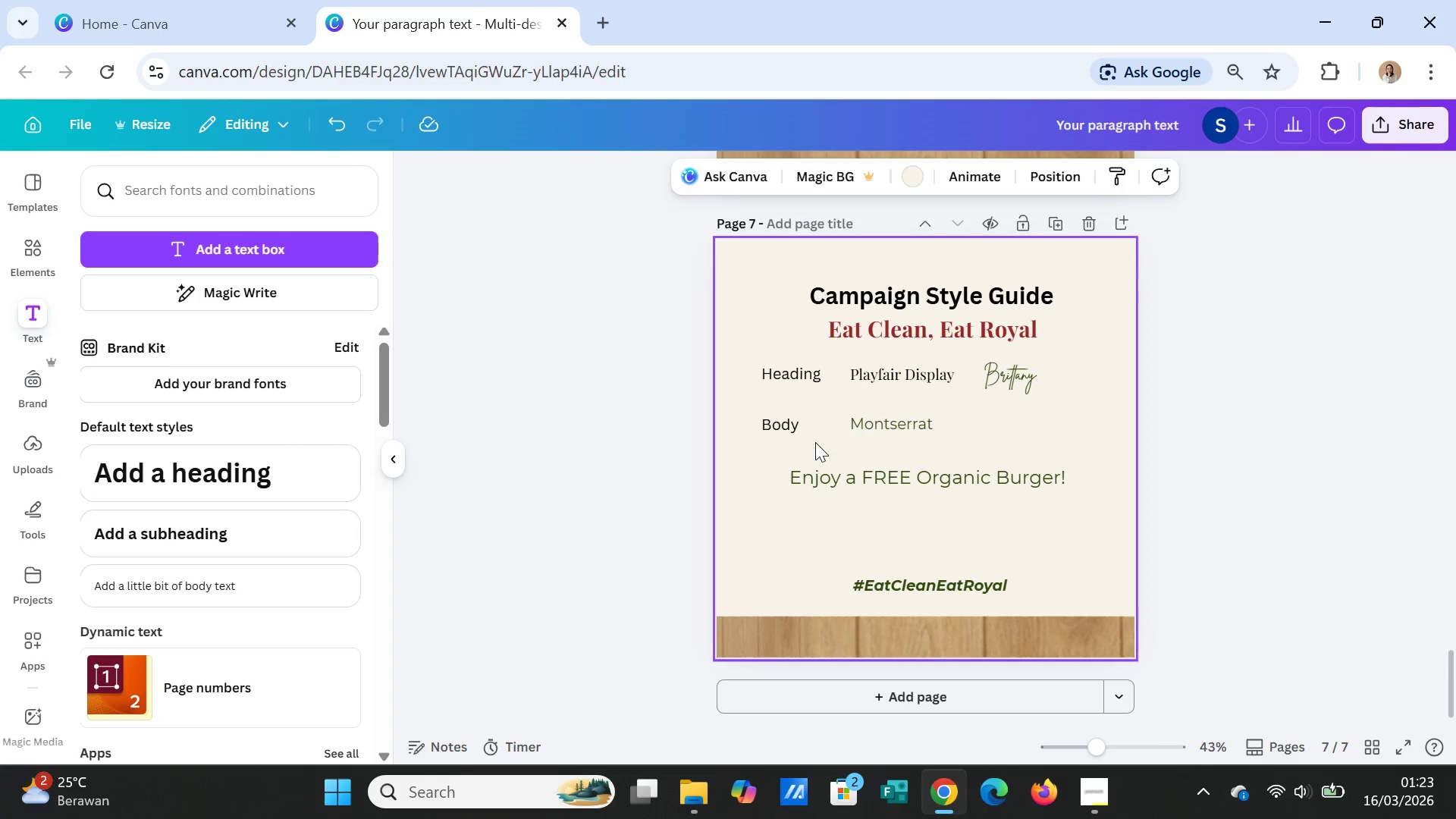 
left_click([784, 419])
 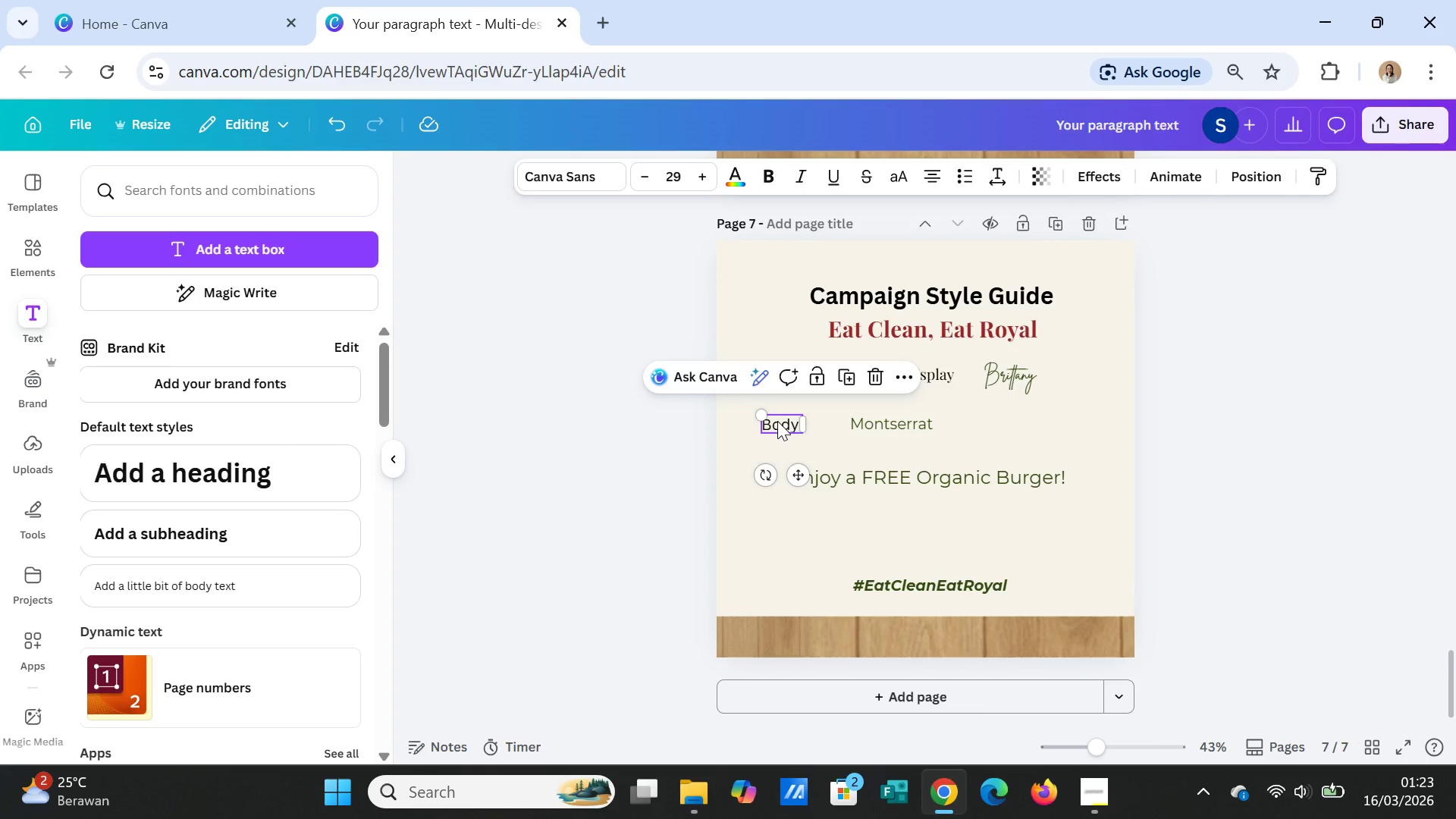 
left_click_drag(start_coordinate=[777, 422], to_coordinate=[780, 405])
 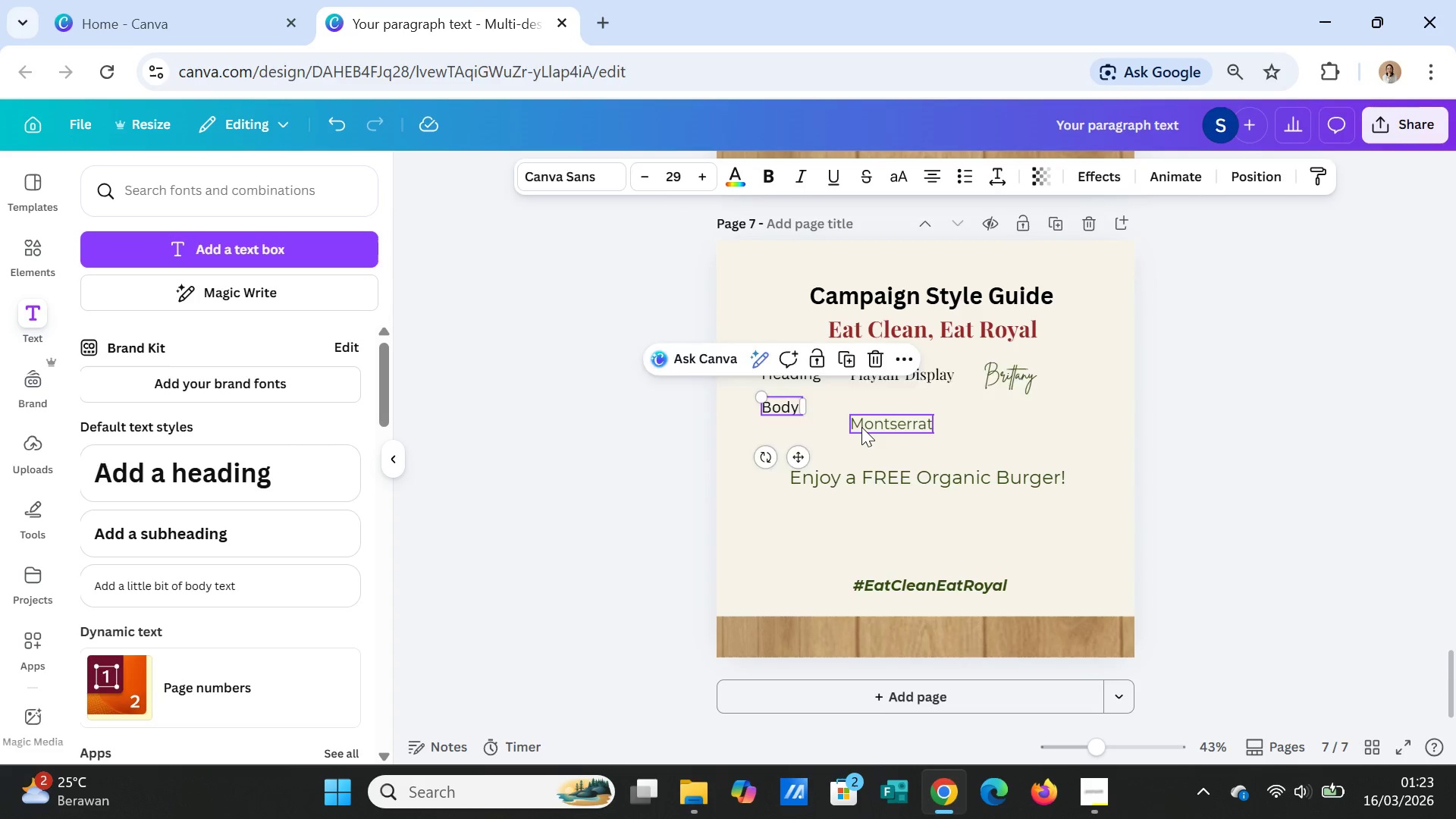 
left_click([861, 427])
 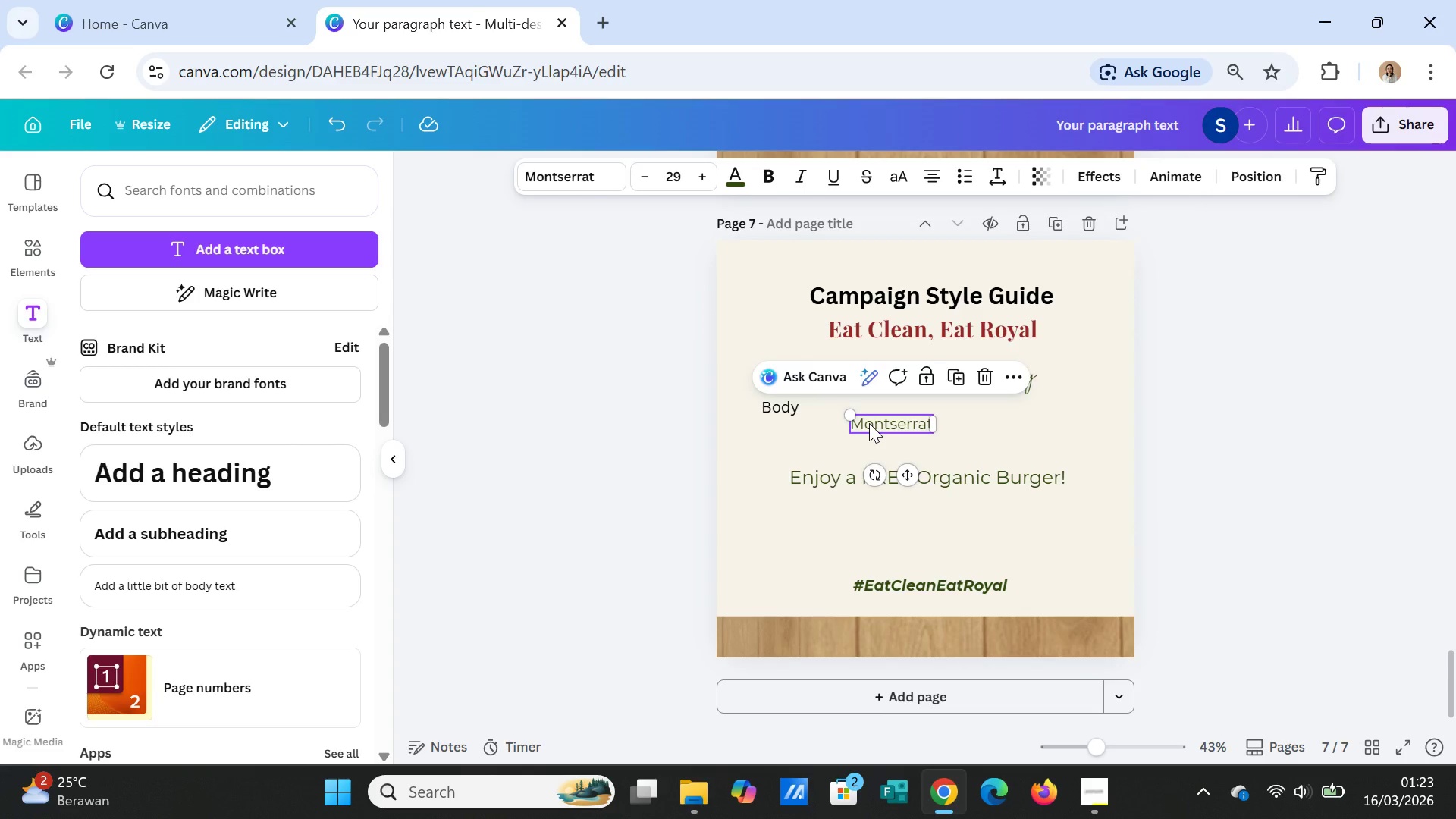 
left_click_drag(start_coordinate=[869, 423], to_coordinate=[871, 406])
 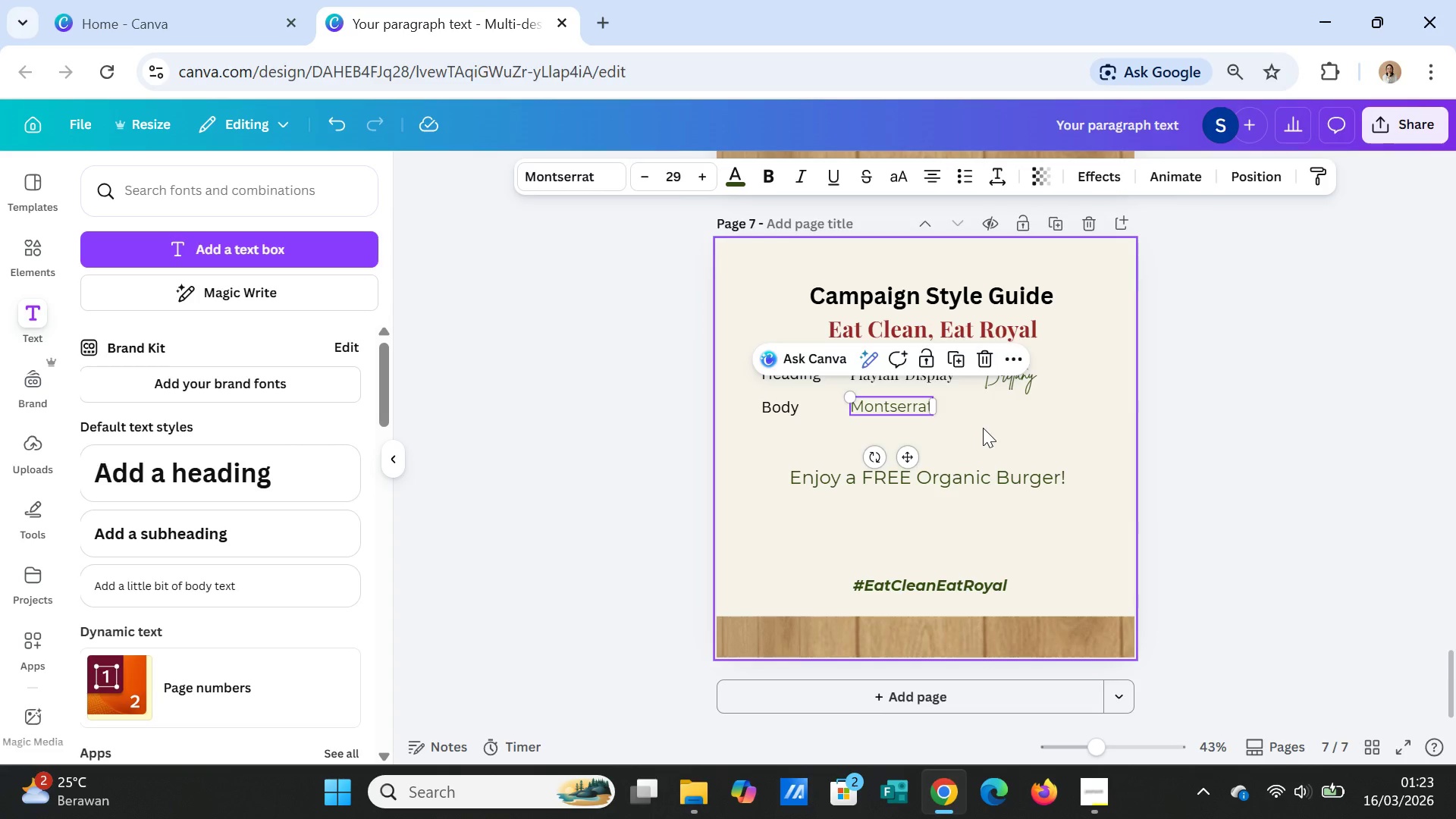 
left_click([983, 428])
 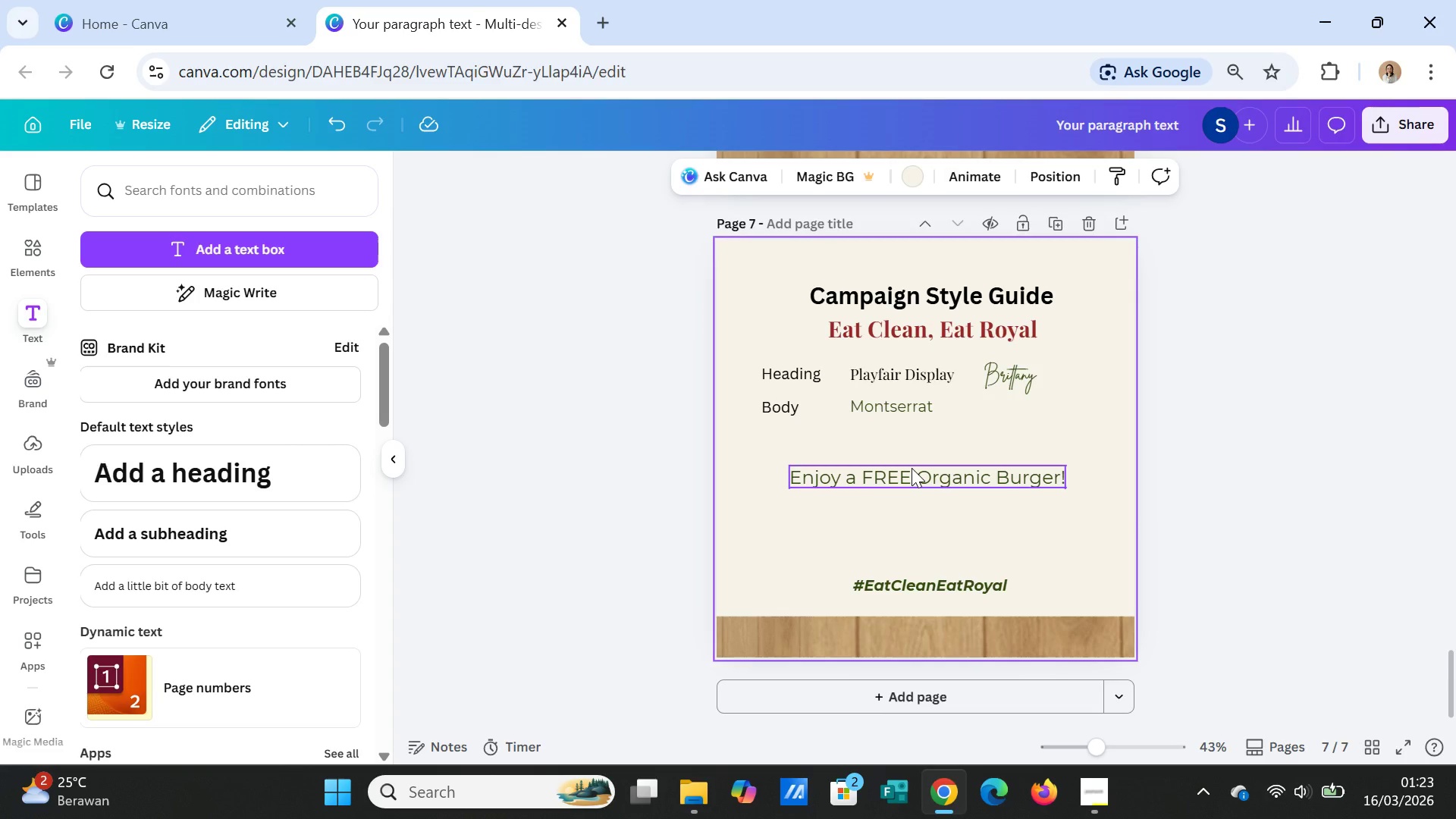 
left_click([912, 468])
 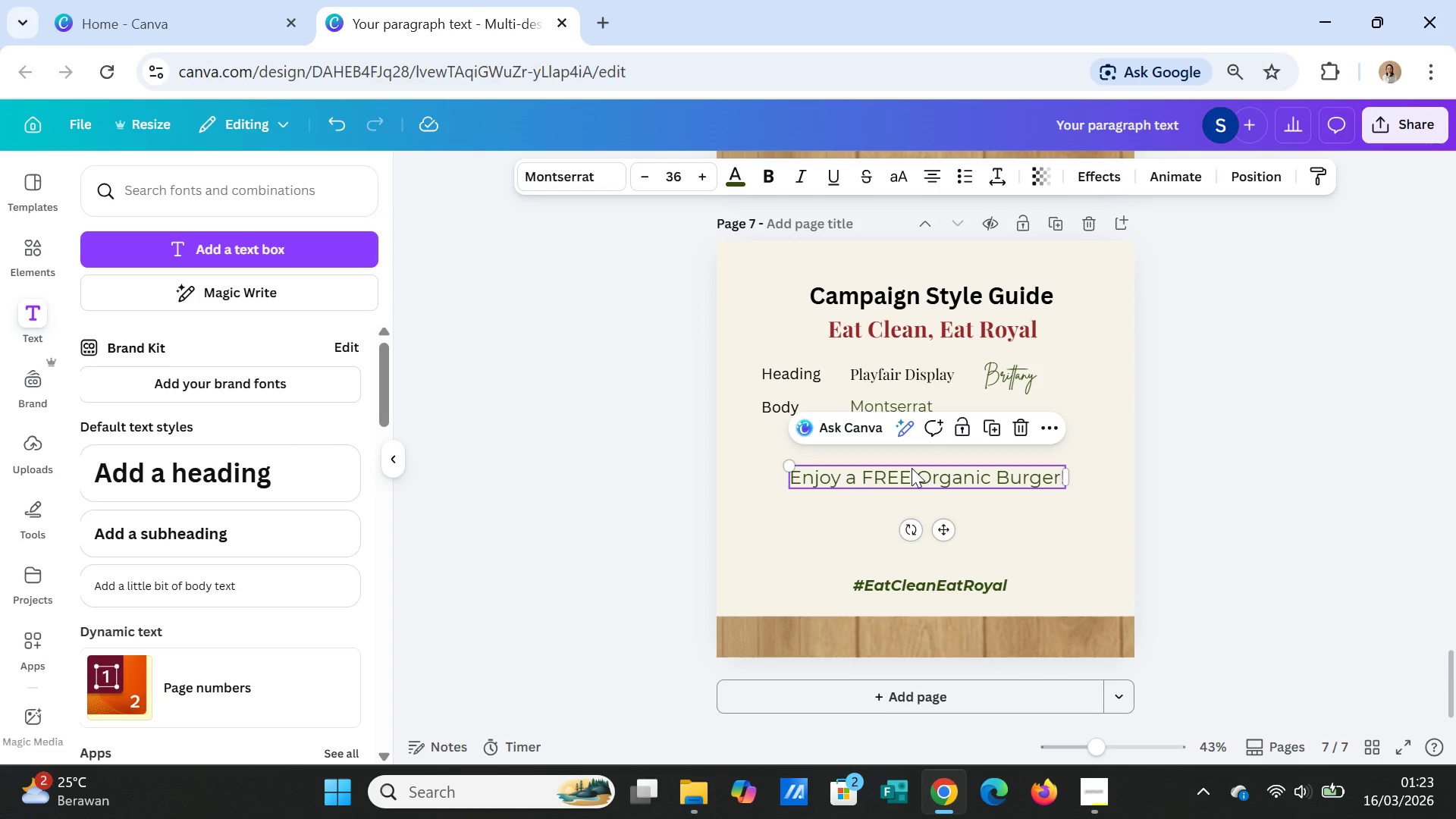 
key(Delete)
 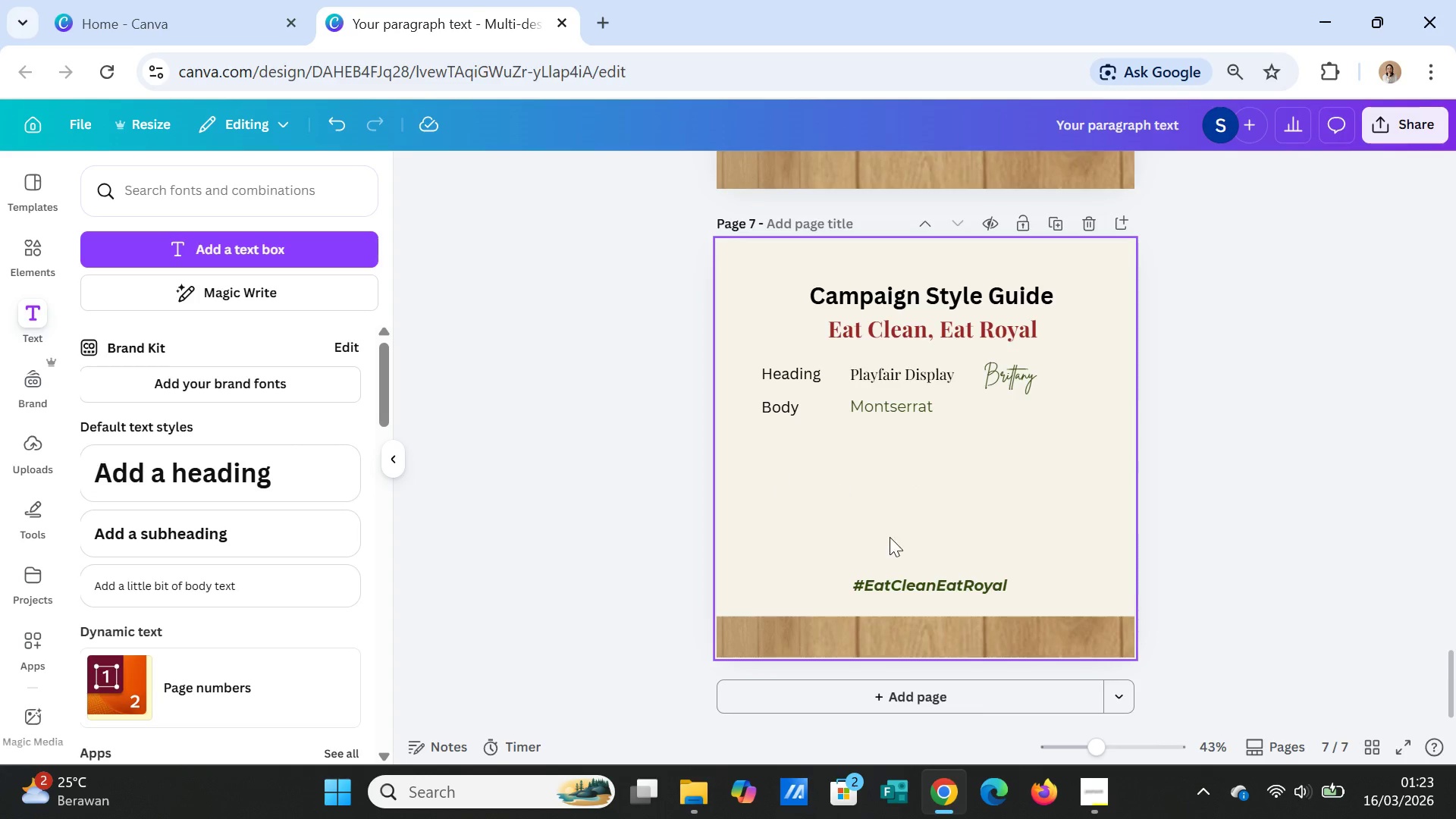 
left_click_drag(start_coordinate=[921, 585], to_coordinate=[836, 448])
 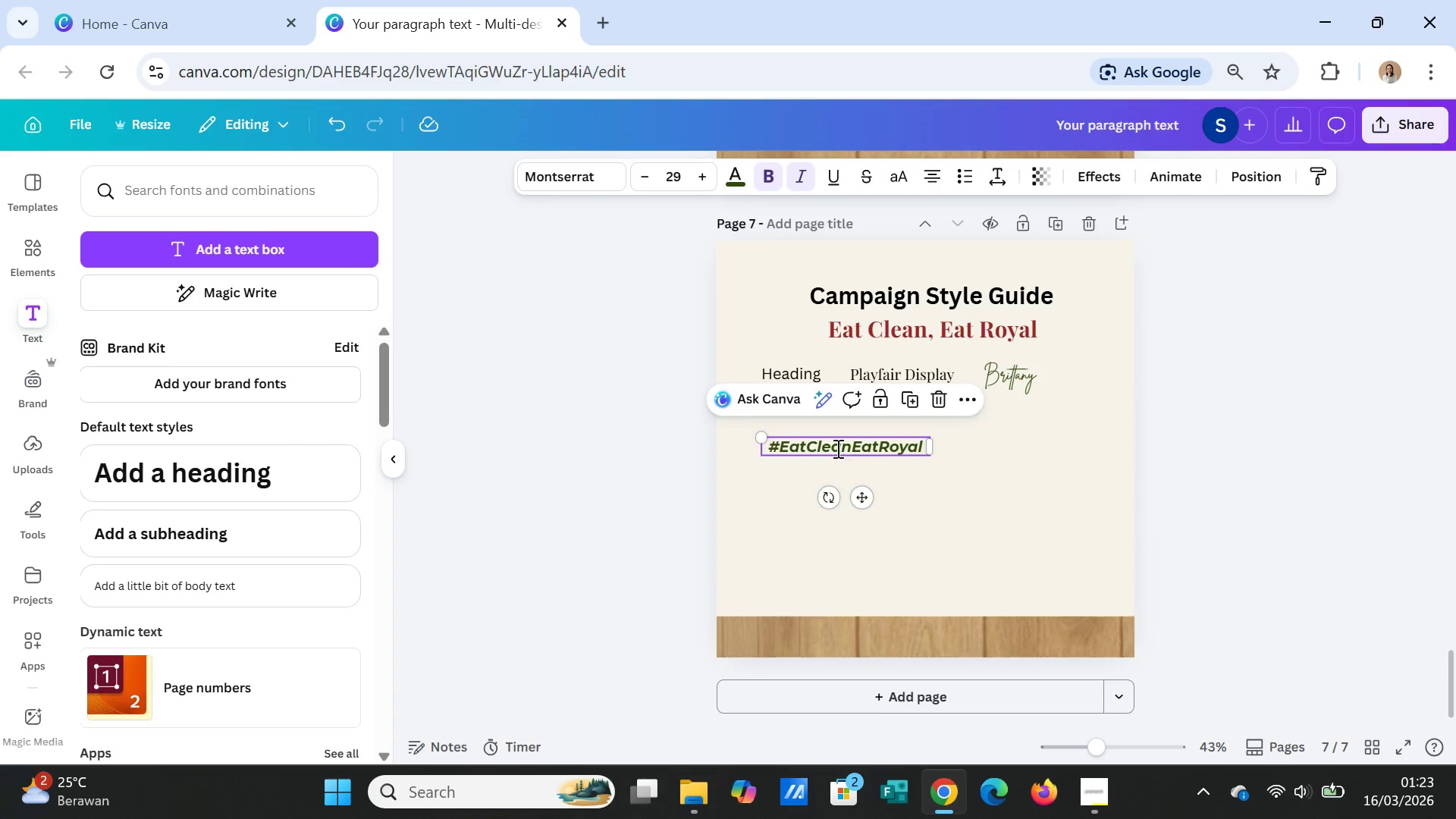 
double_click([836, 448])
 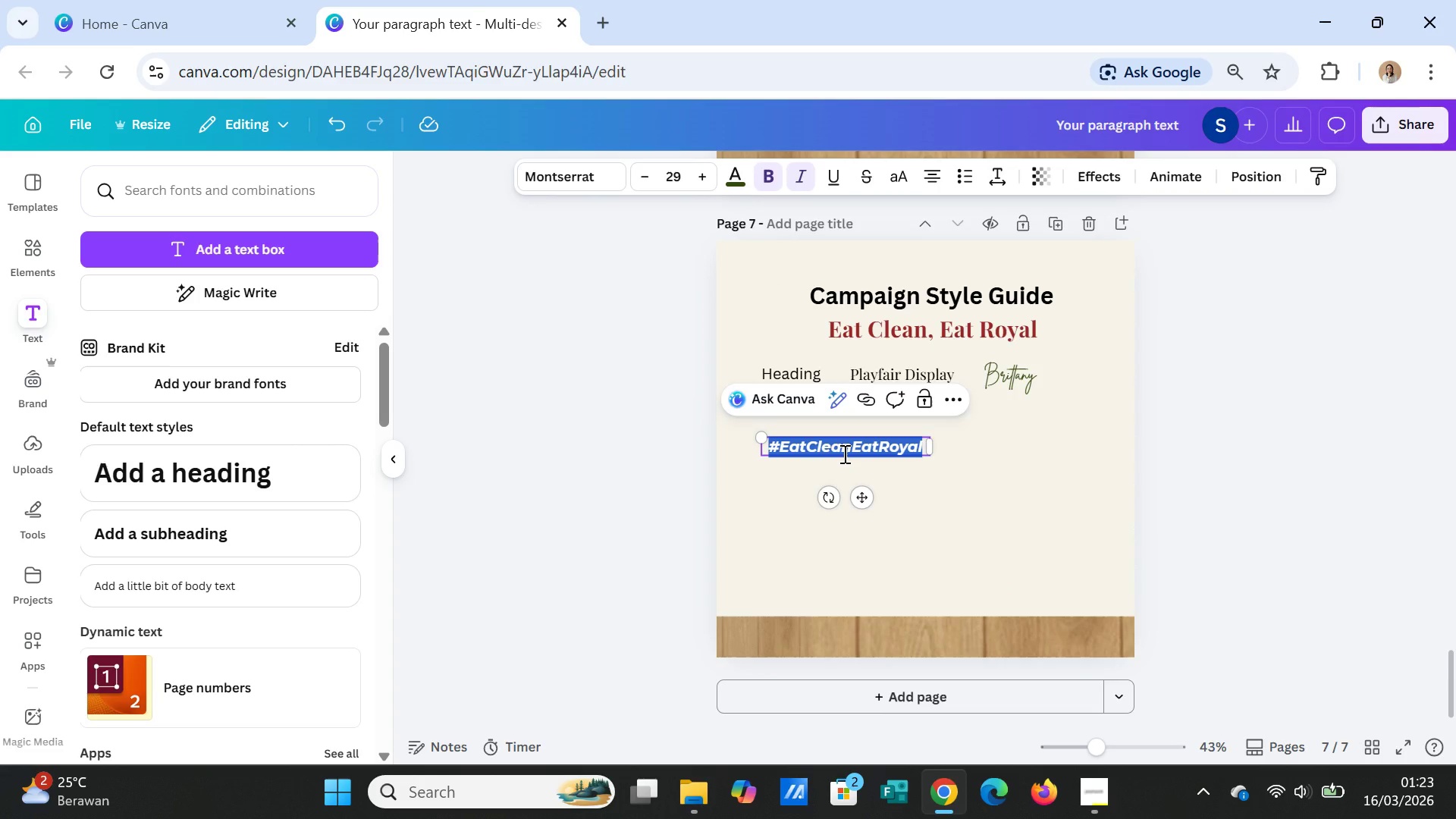 
type(Color Paltte)
key(Backspace)
key(Backspace)
key(Backspace)
type(ette)
 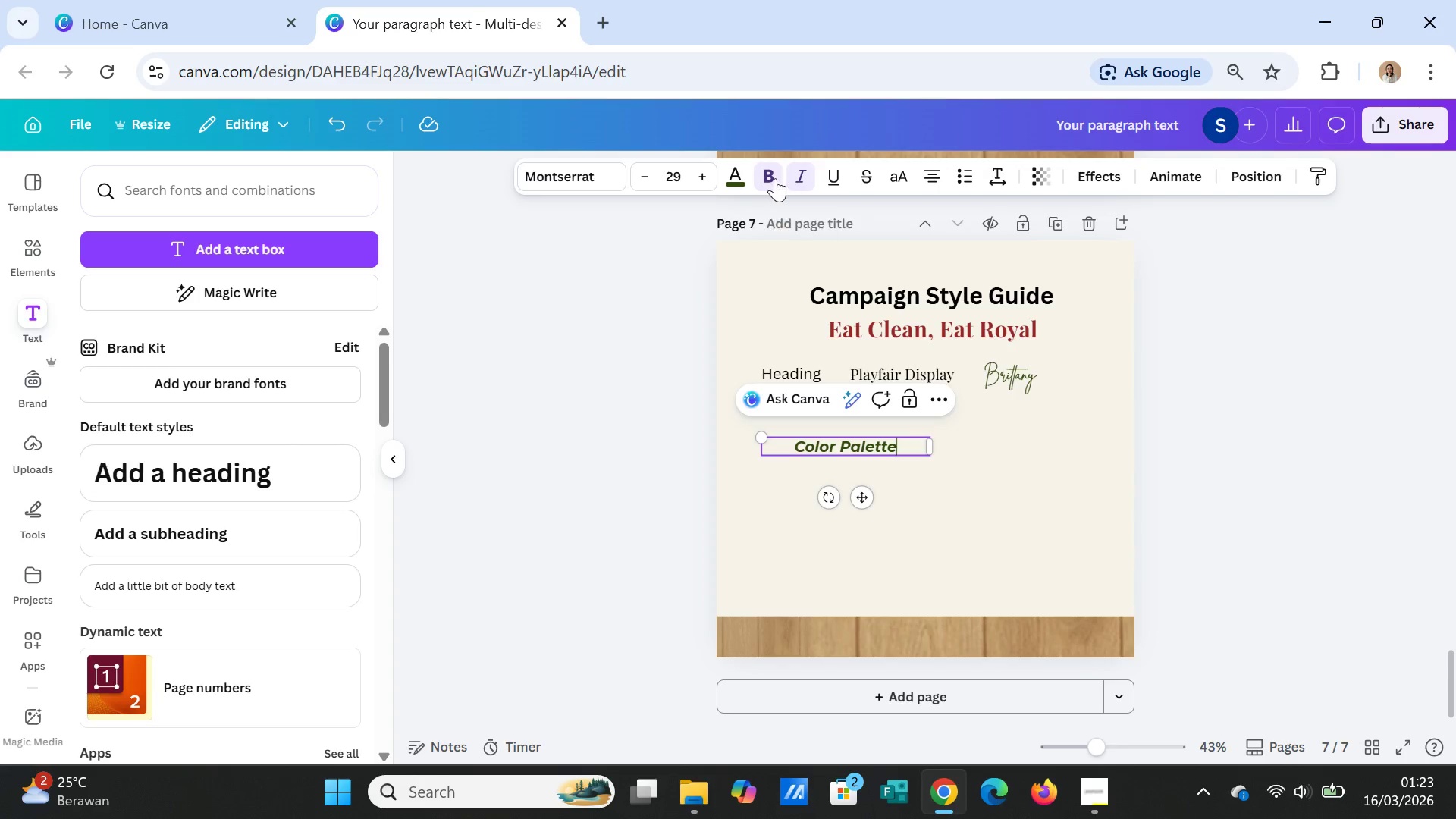 
double_click([808, 186])
 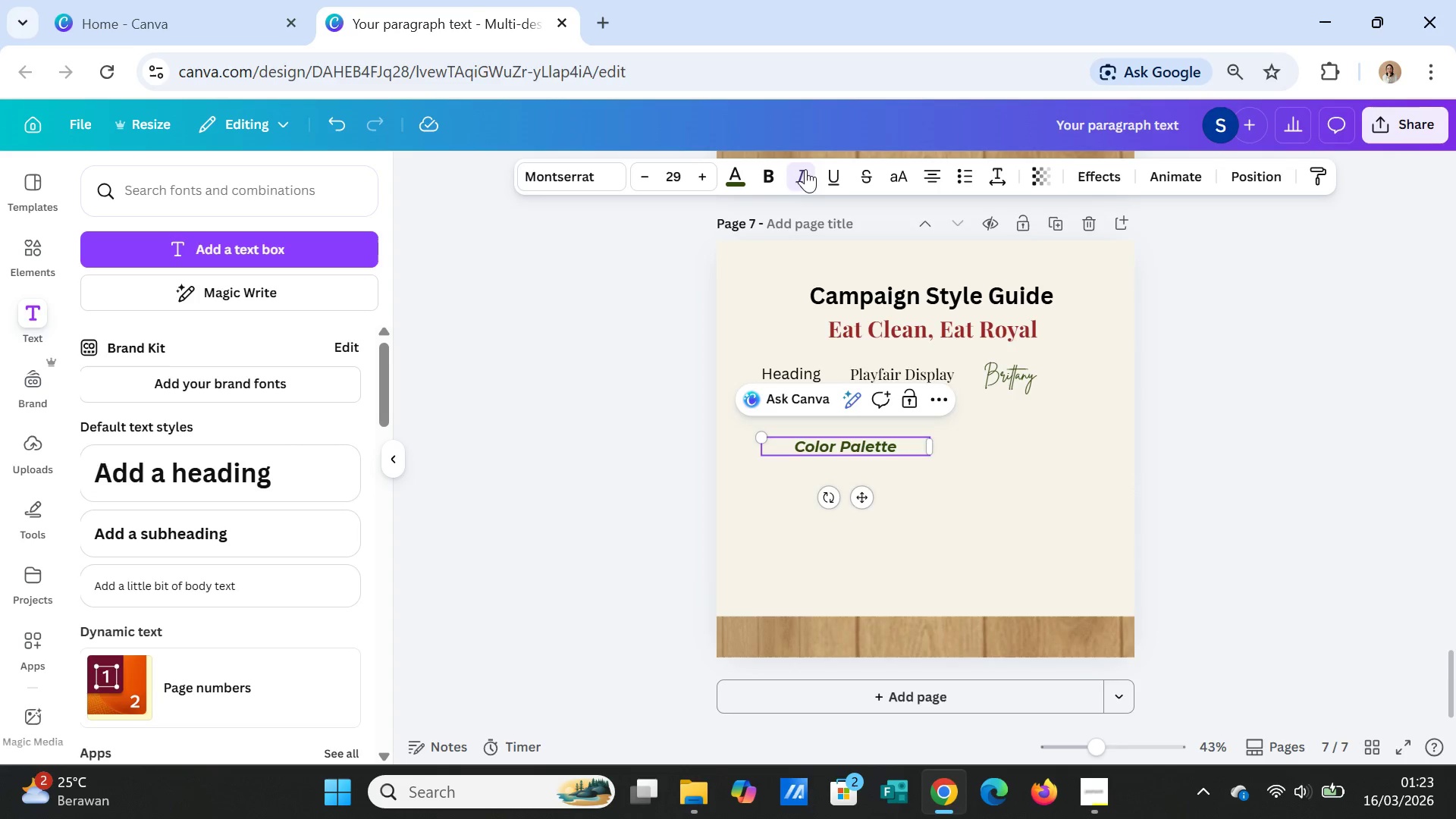 
left_click([996, 454])
 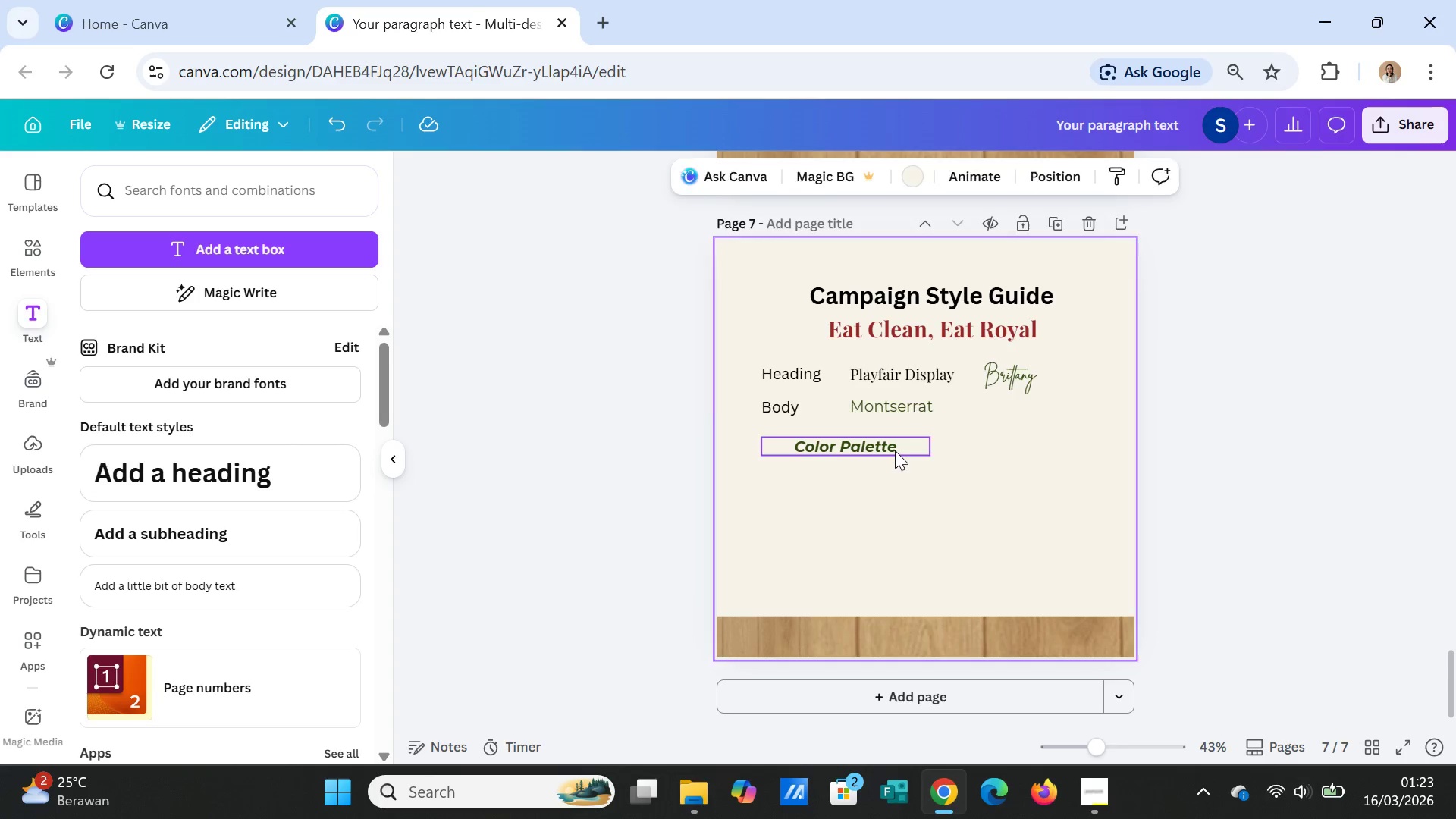 
double_click([895, 450])
 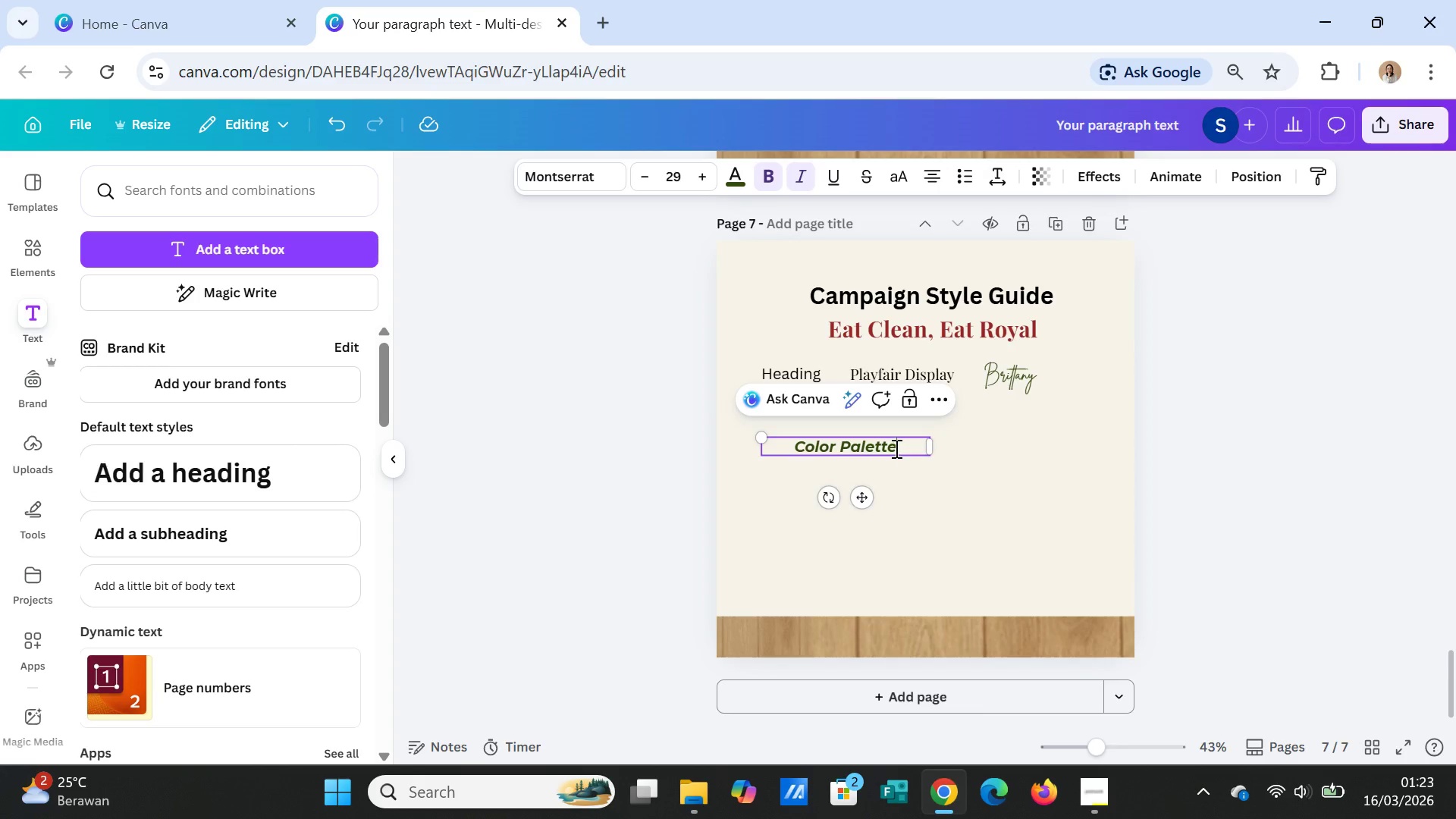 
triple_click([895, 448])
 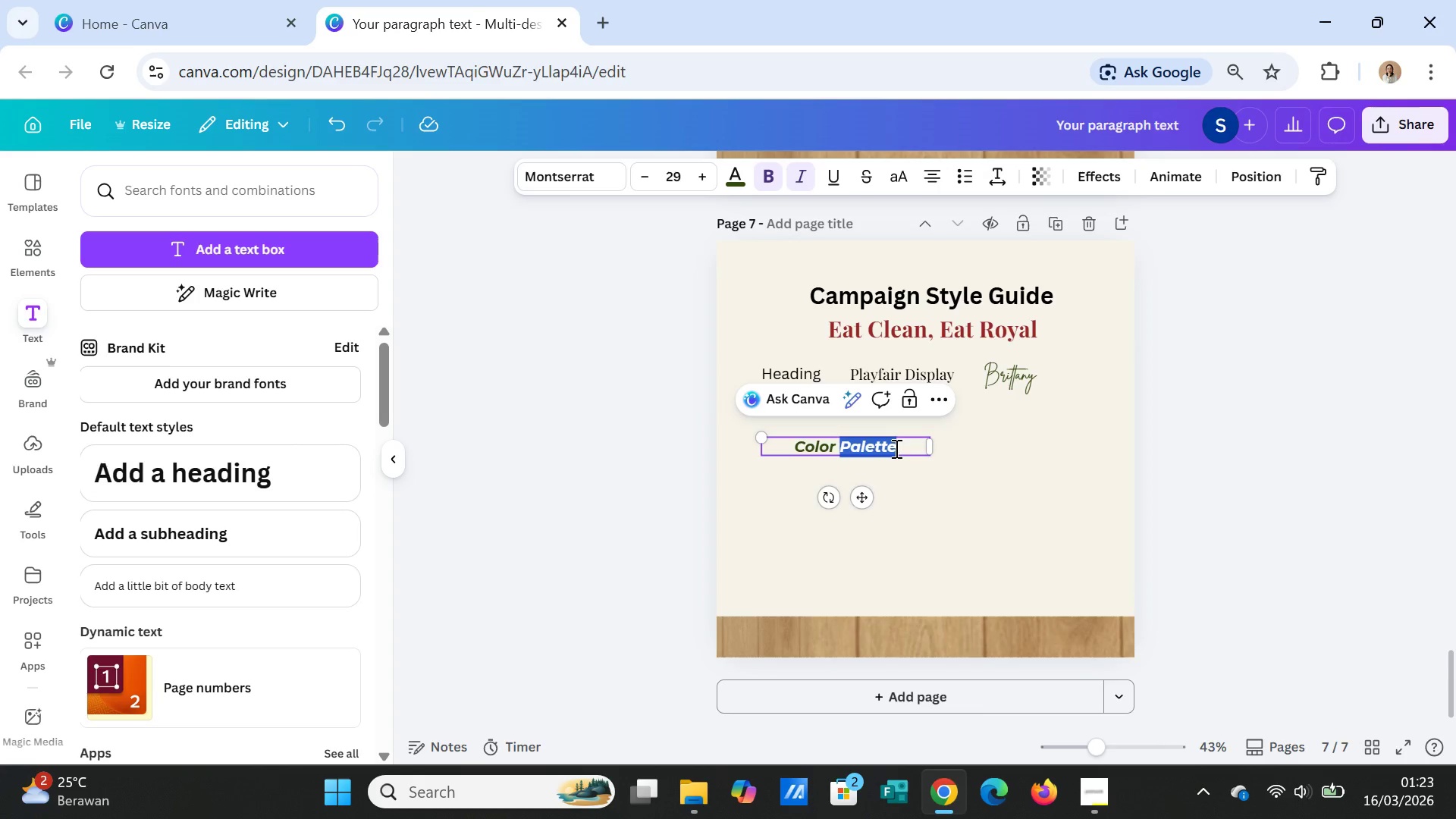 
triple_click([895, 448])
 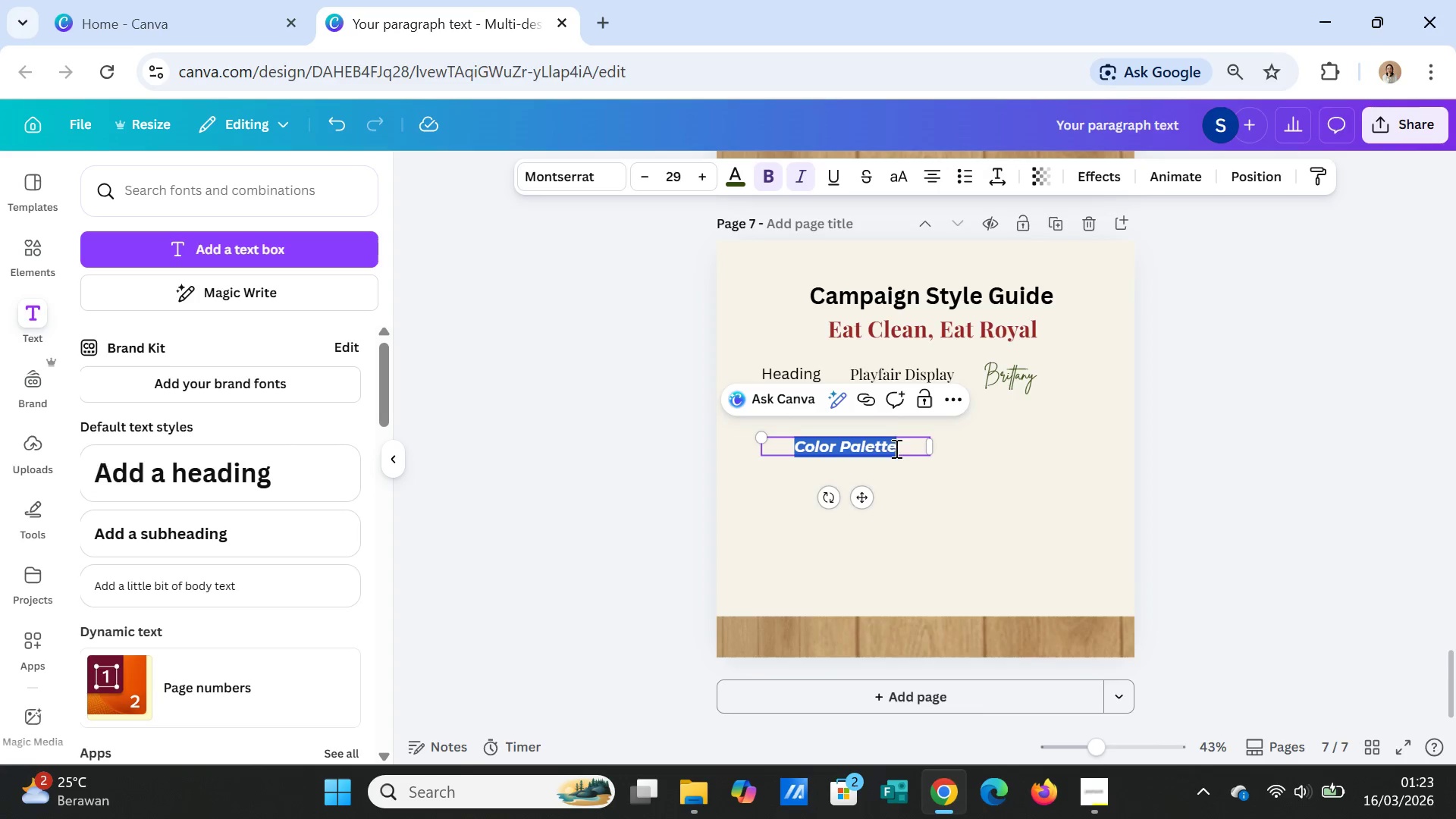 
triple_click([895, 448])
 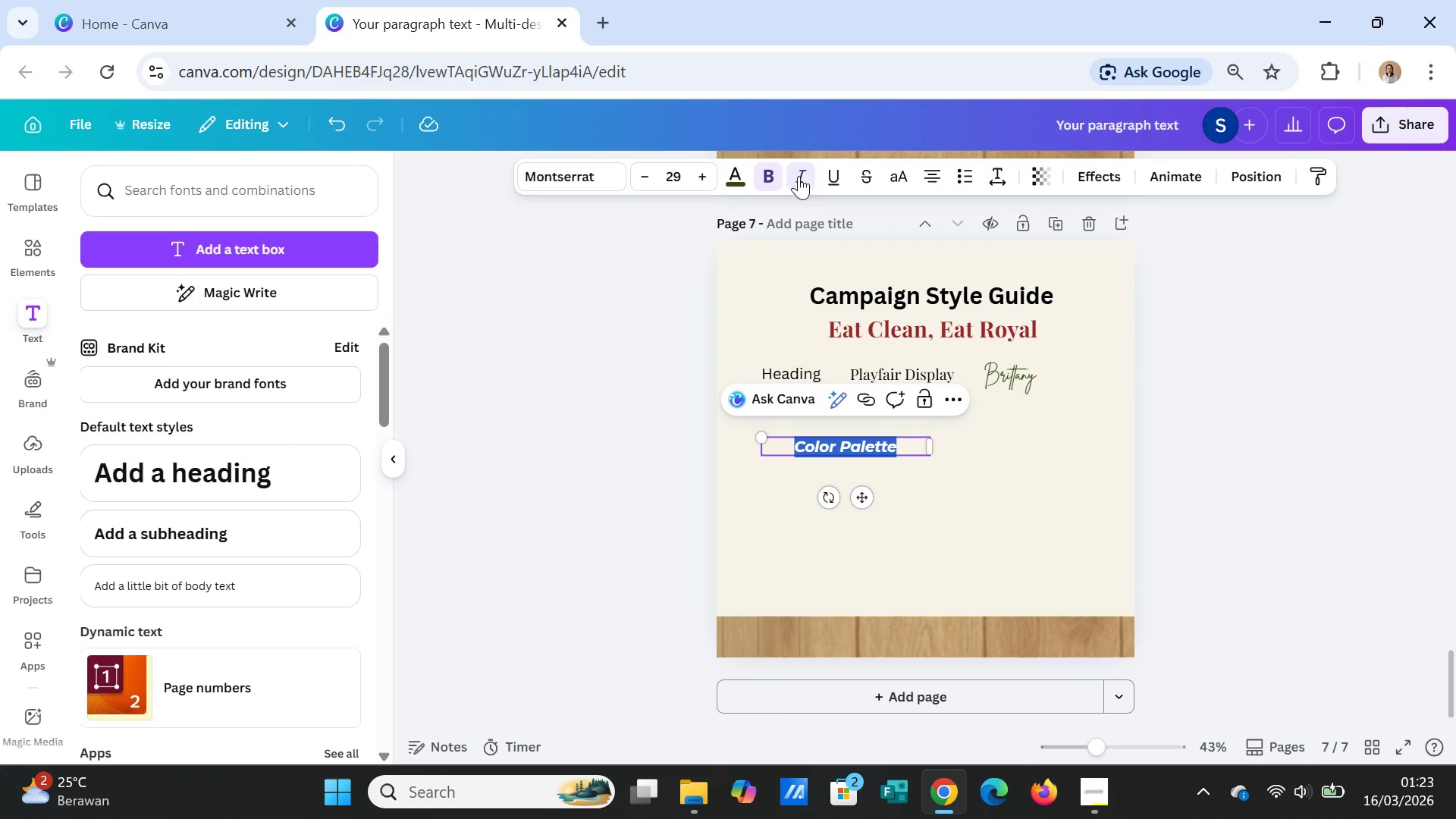 
left_click([802, 170])
 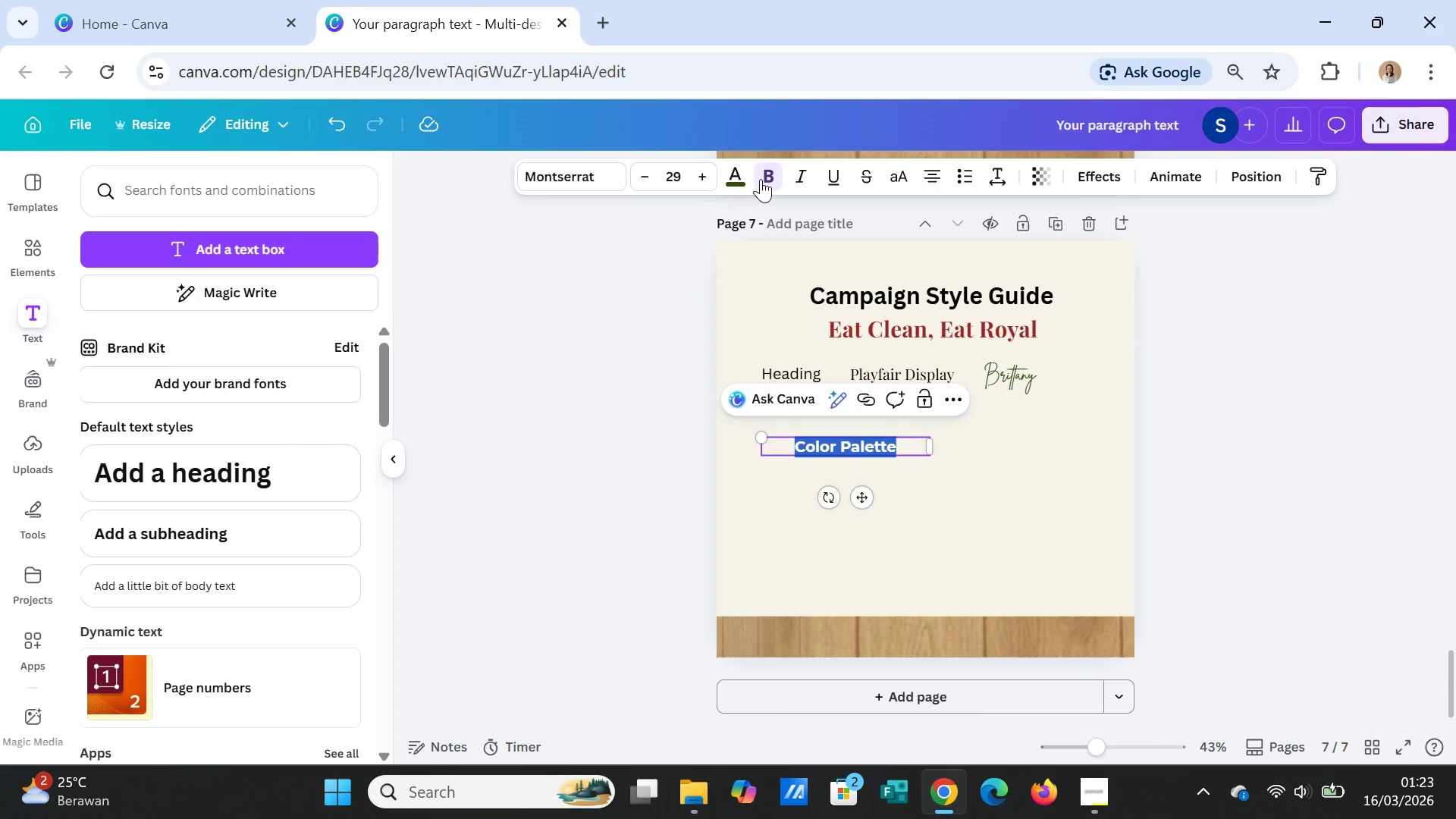 
left_click([761, 178])
 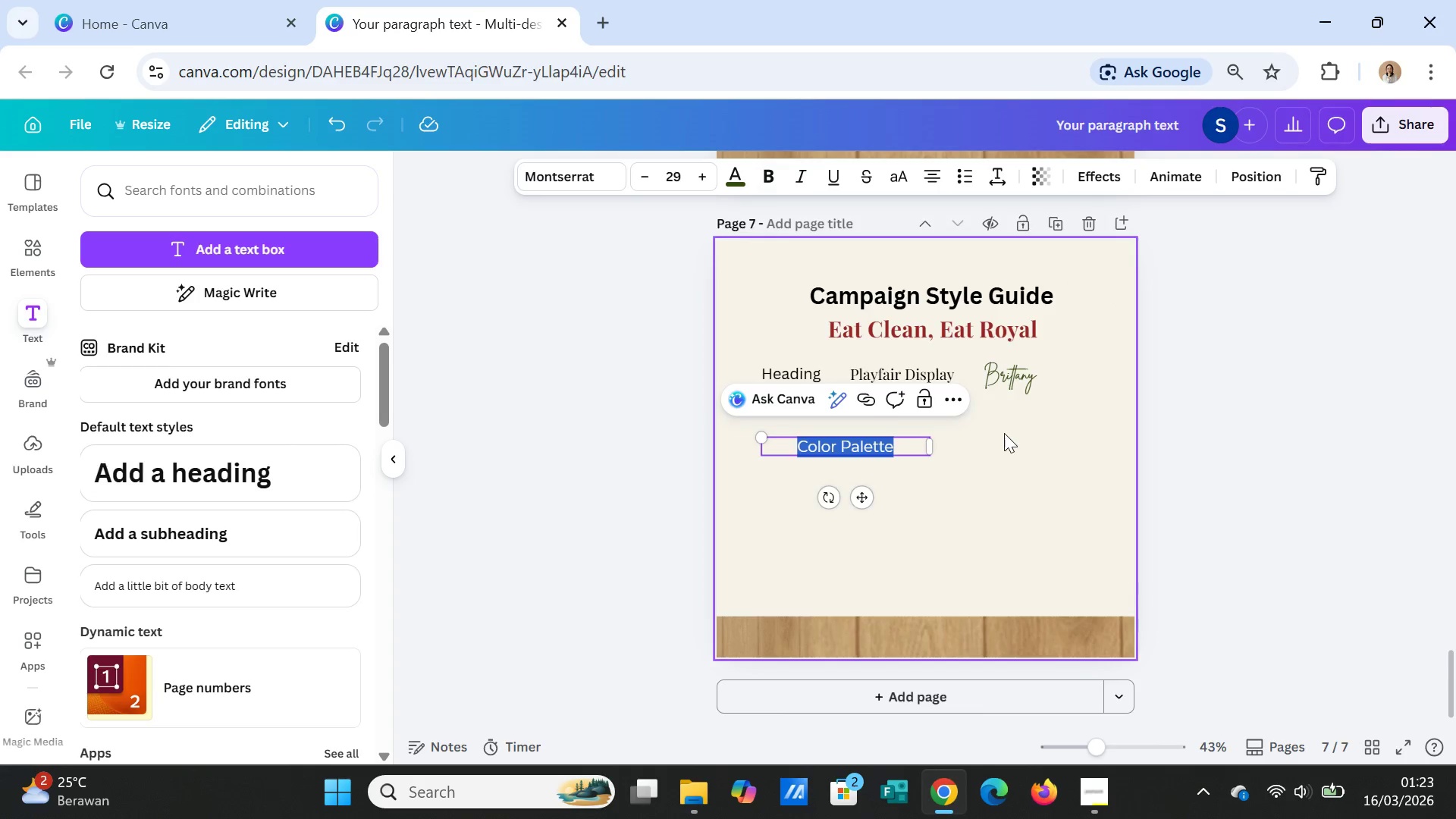 
left_click([1004, 434])
 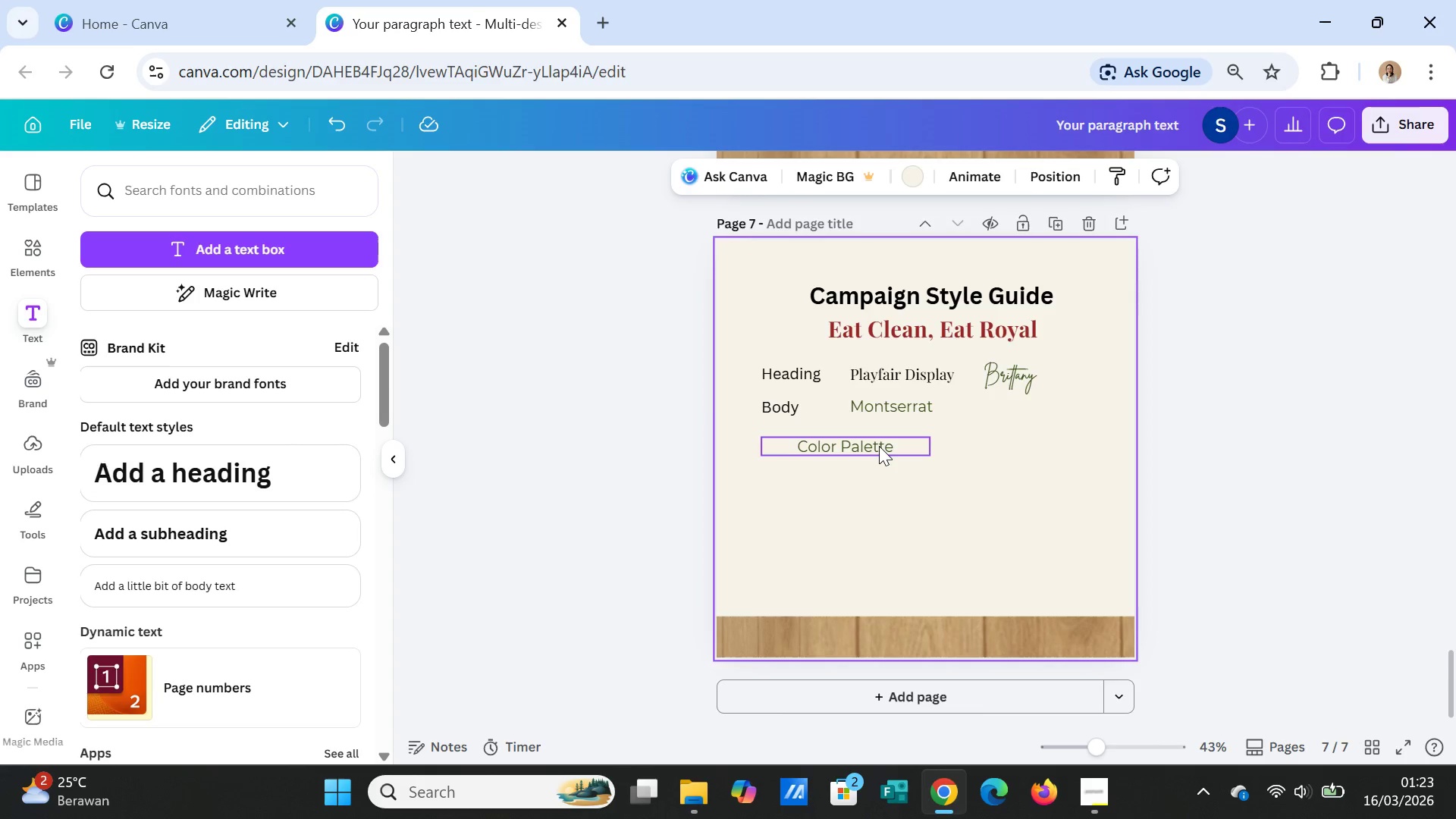 
left_click([879, 446])
 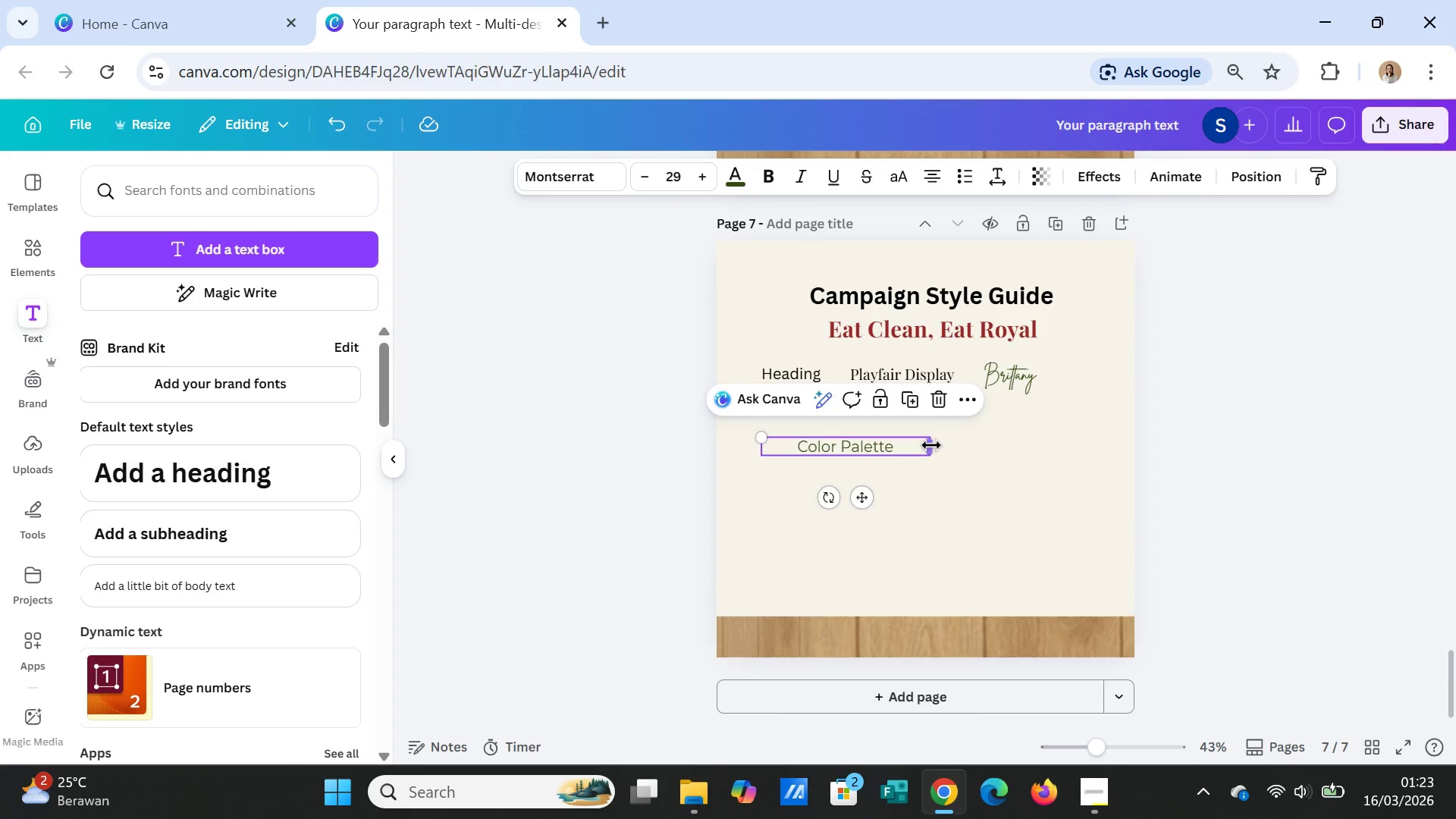 
left_click_drag(start_coordinate=[931, 445], to_coordinate=[872, 441])
 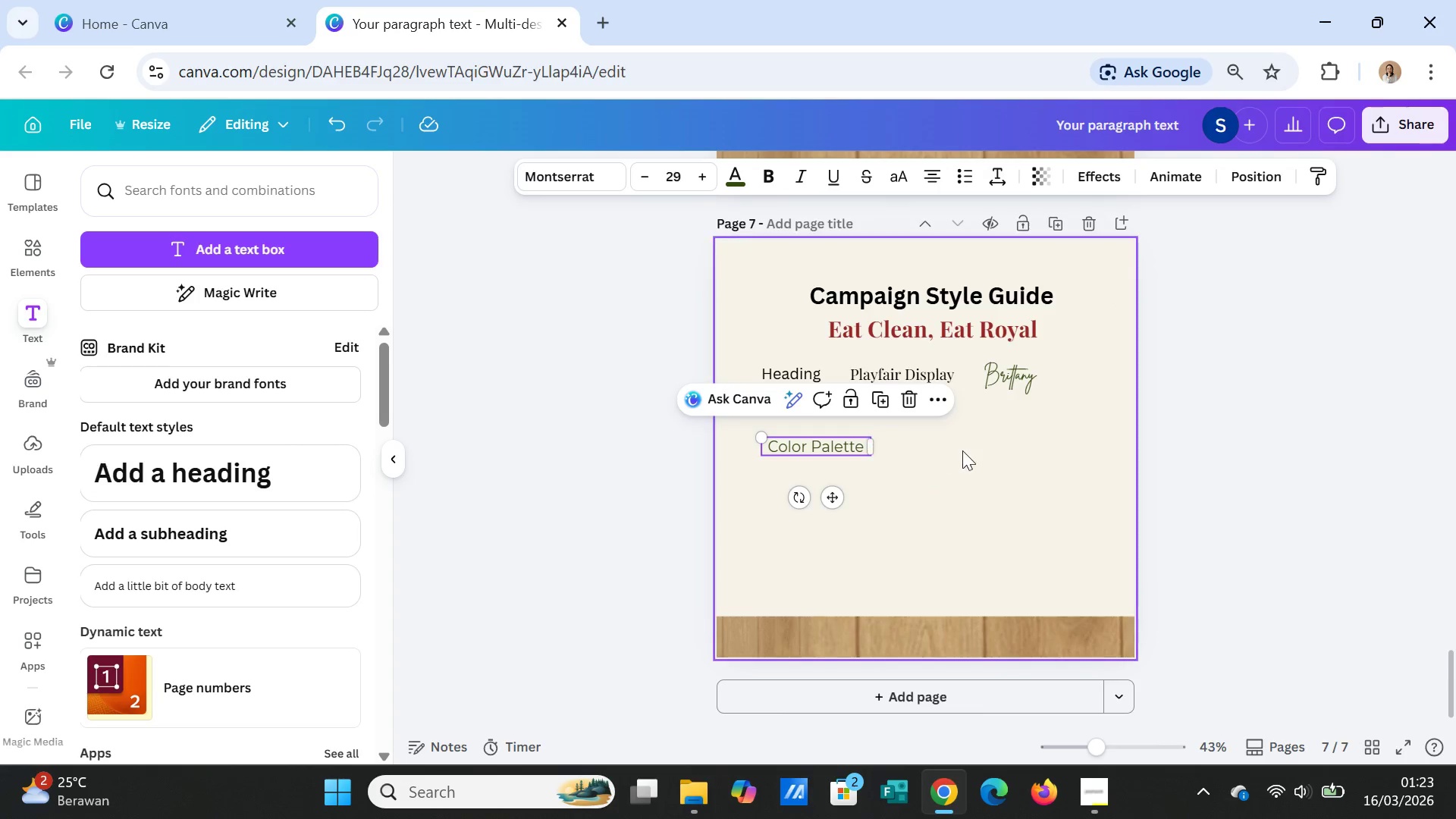 
left_click([962, 450])
 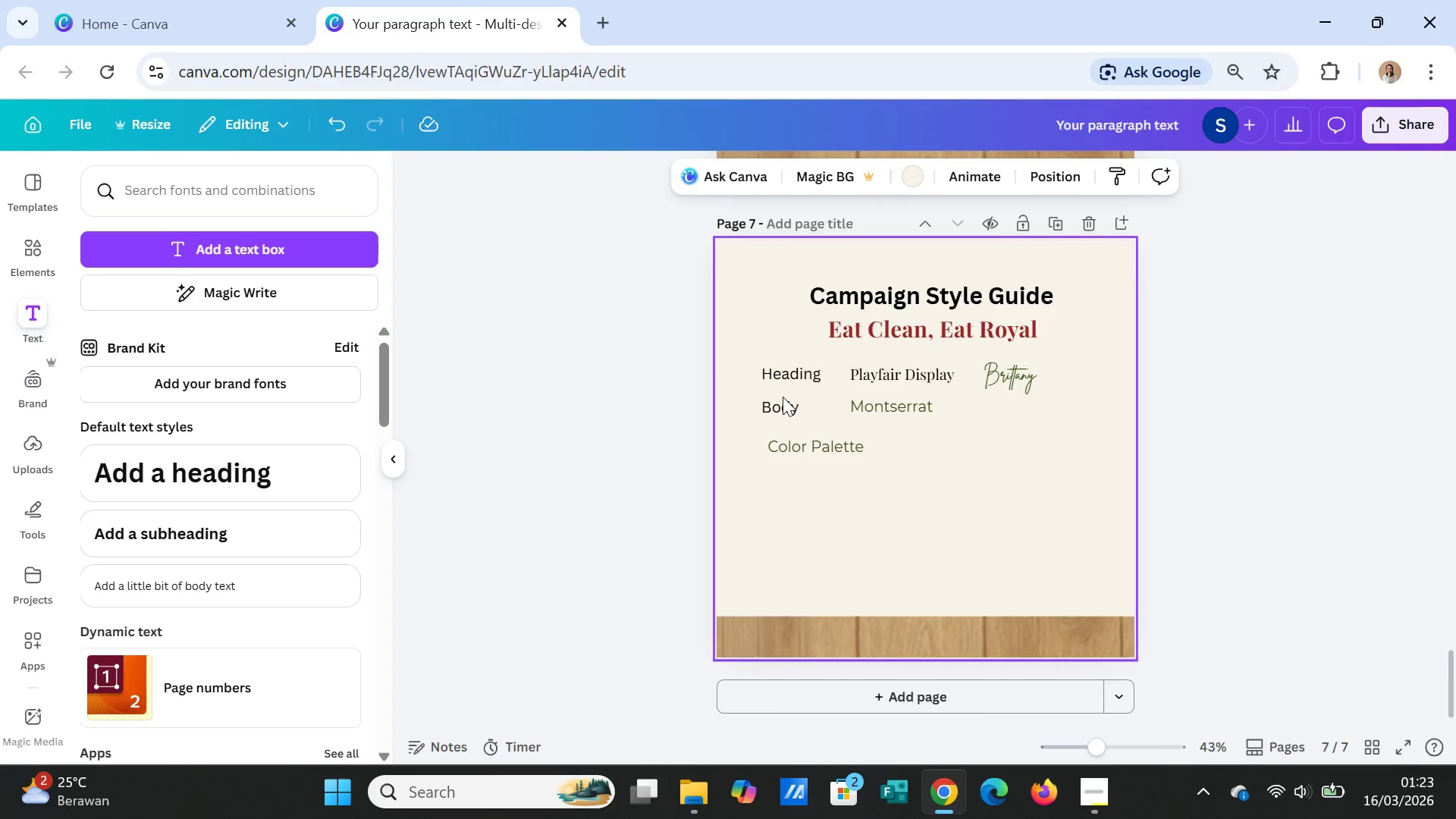 
left_click_drag(start_coordinate=[783, 405], to_coordinate=[785, 416])
 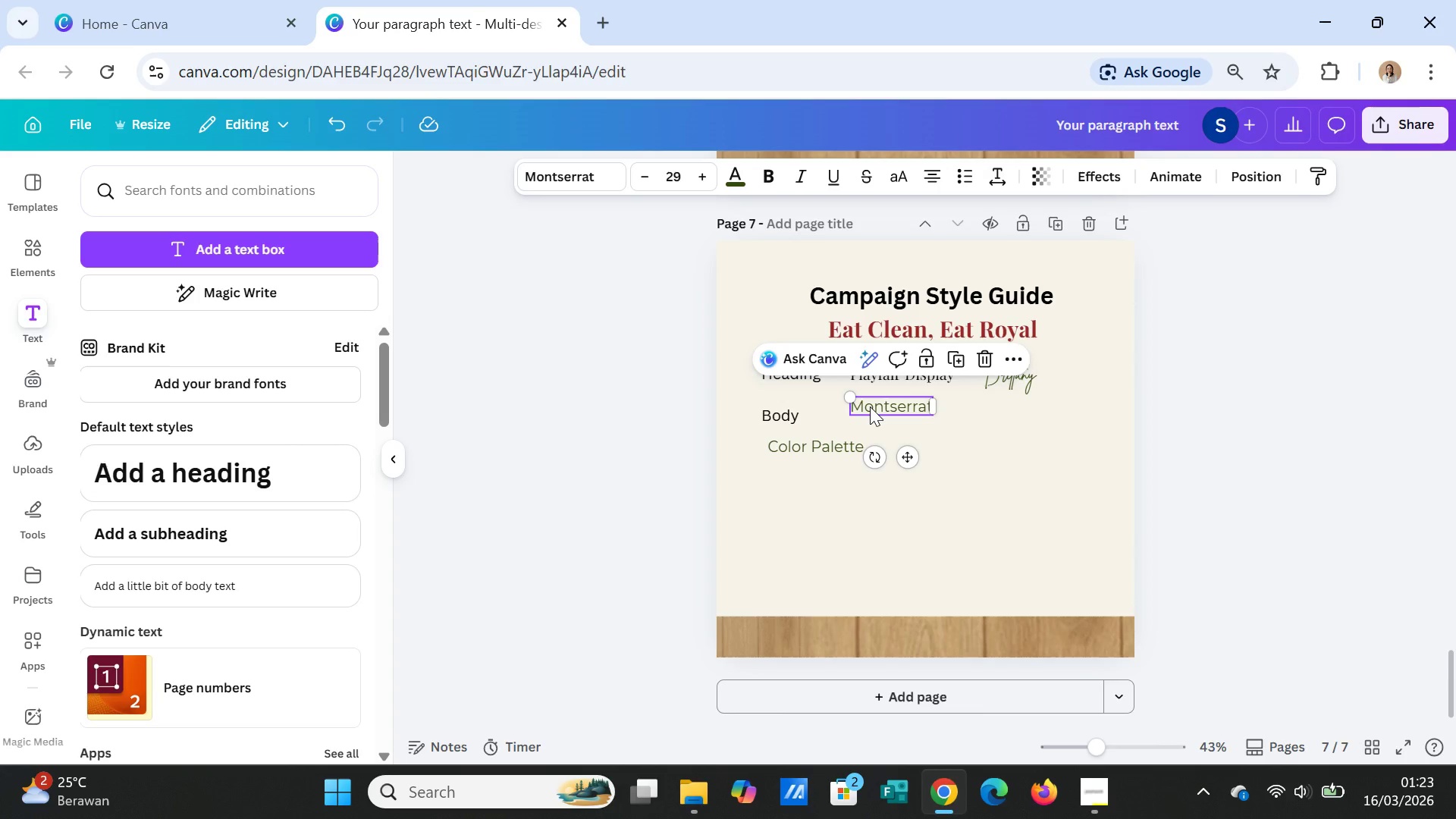 
left_click_drag(start_coordinate=[870, 406], to_coordinate=[836, 416])
 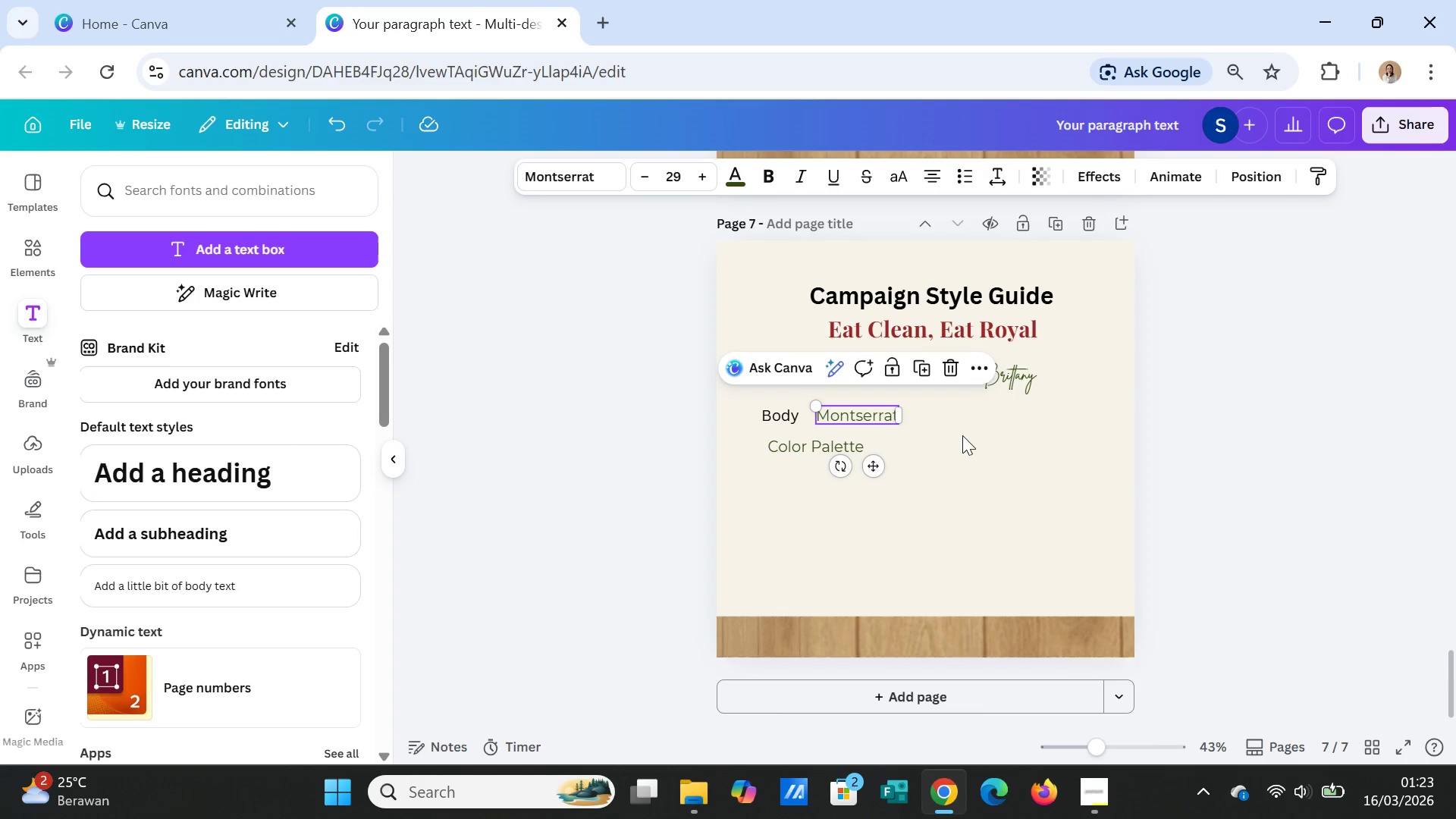 
left_click([963, 436])
 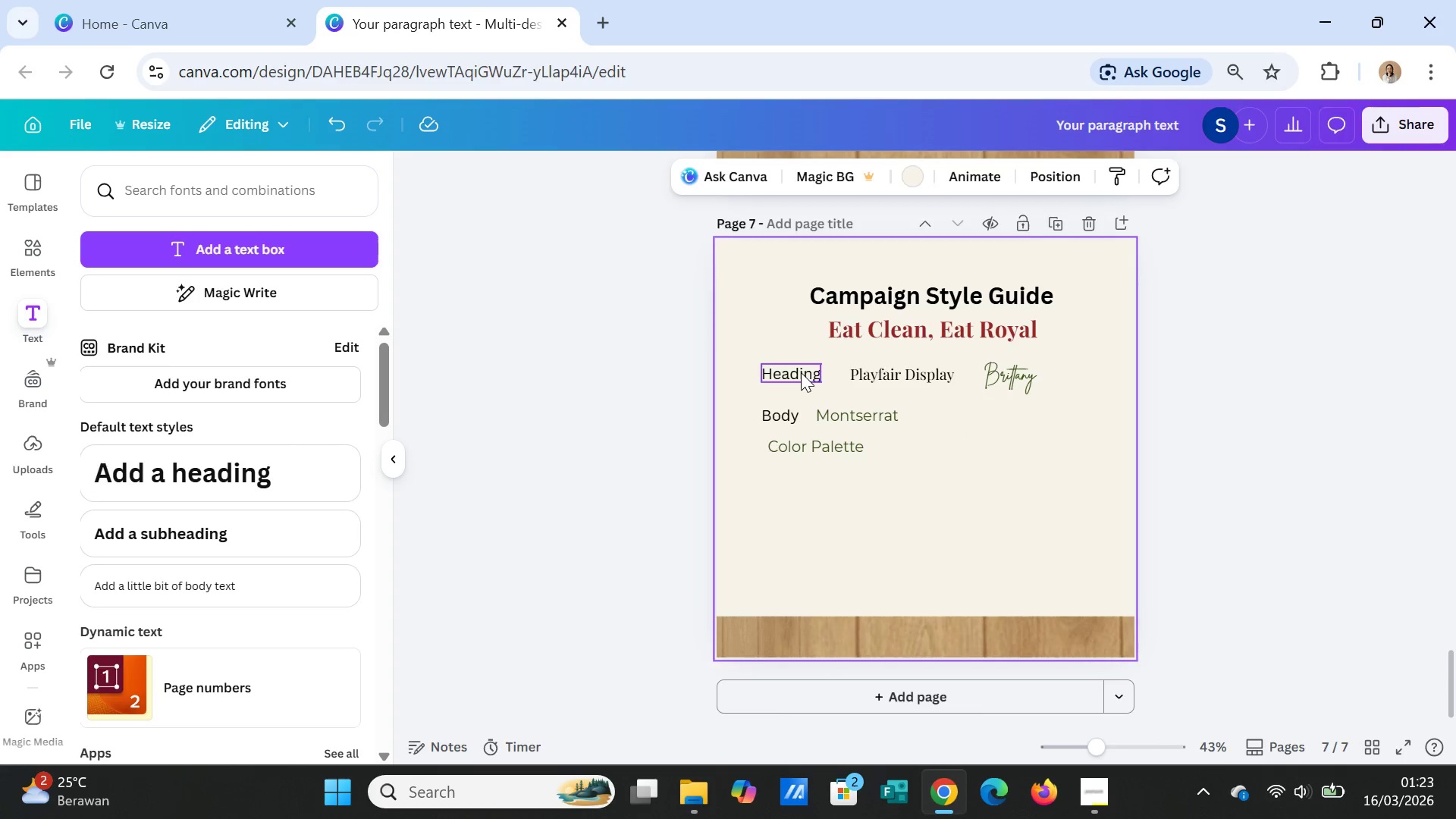 
left_click_drag(start_coordinate=[801, 372], to_coordinate=[798, 389])
 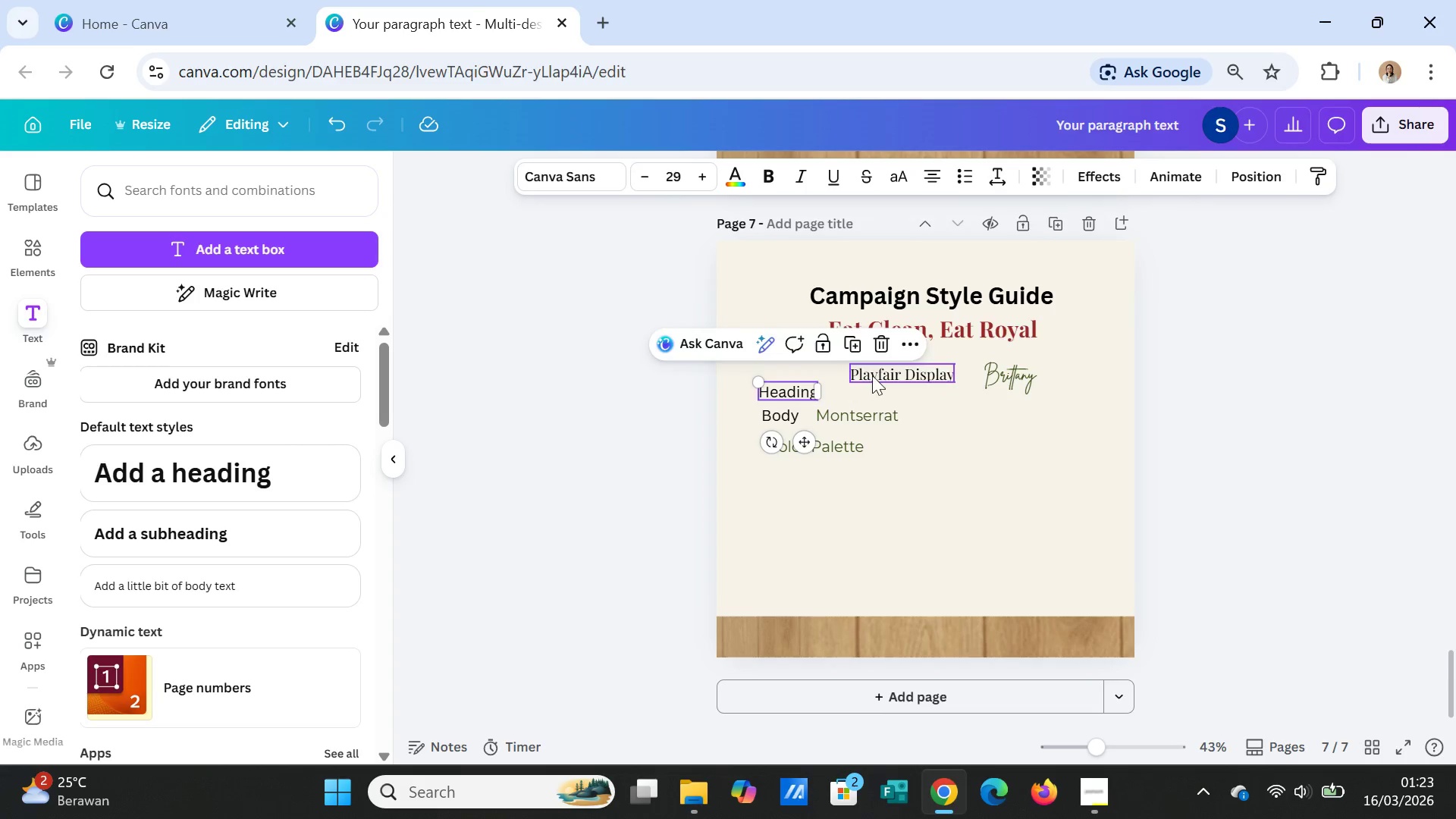 
left_click([872, 375])
 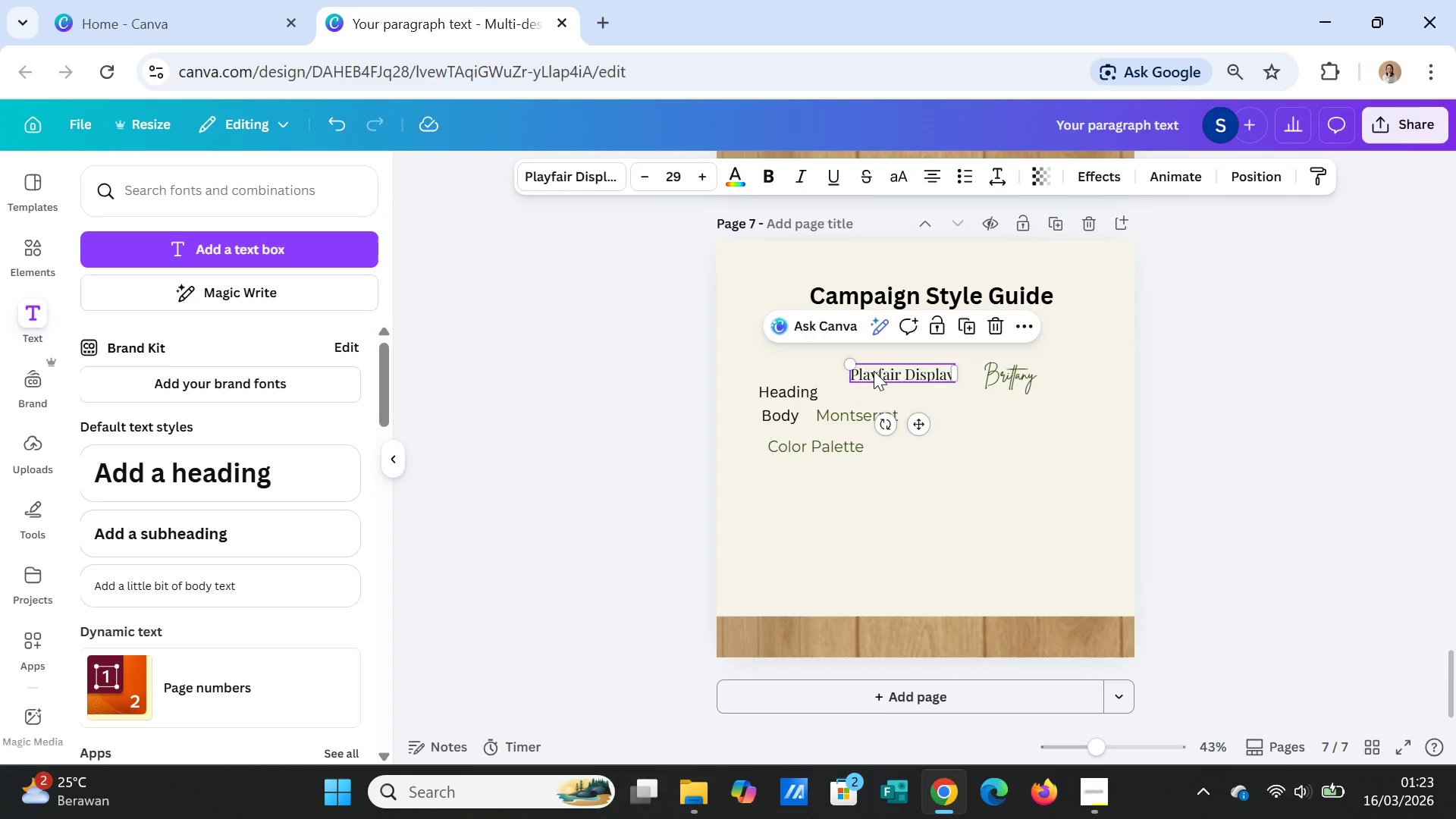 
left_click_drag(start_coordinate=[874, 371], to_coordinate=[855, 388])
 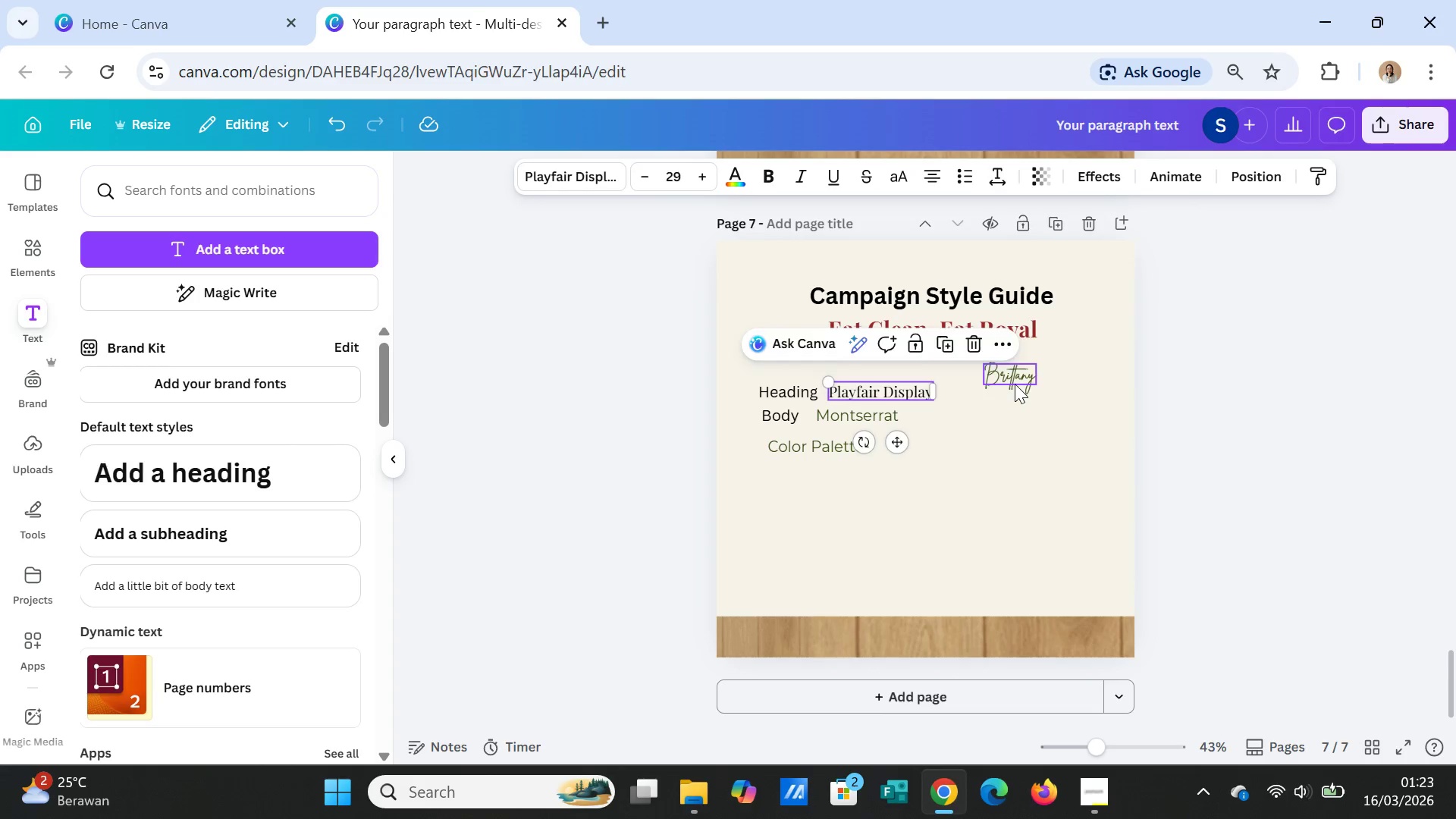 
left_click([1015, 384])
 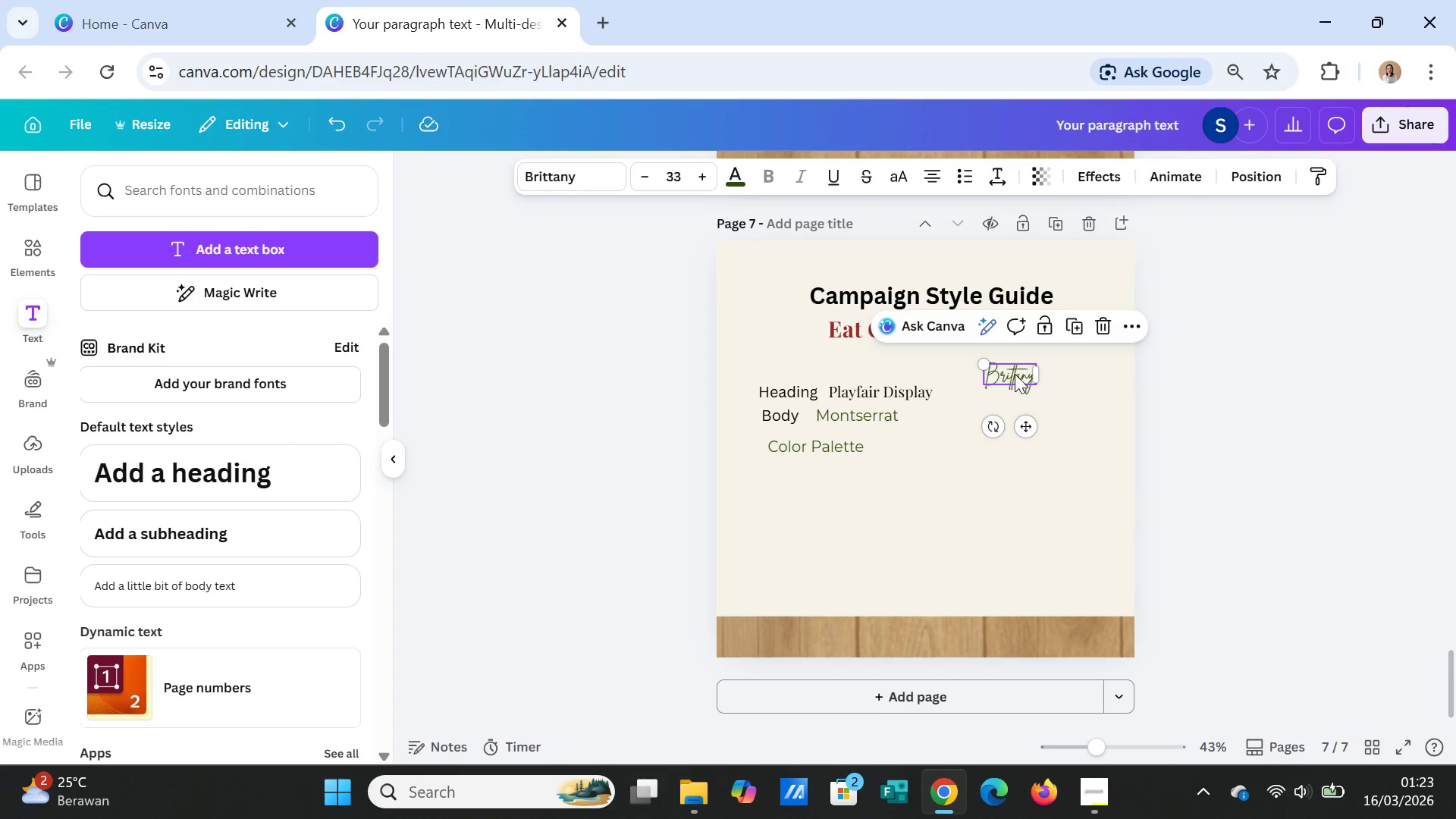 
left_click_drag(start_coordinate=[1015, 375], to_coordinate=[985, 394])
 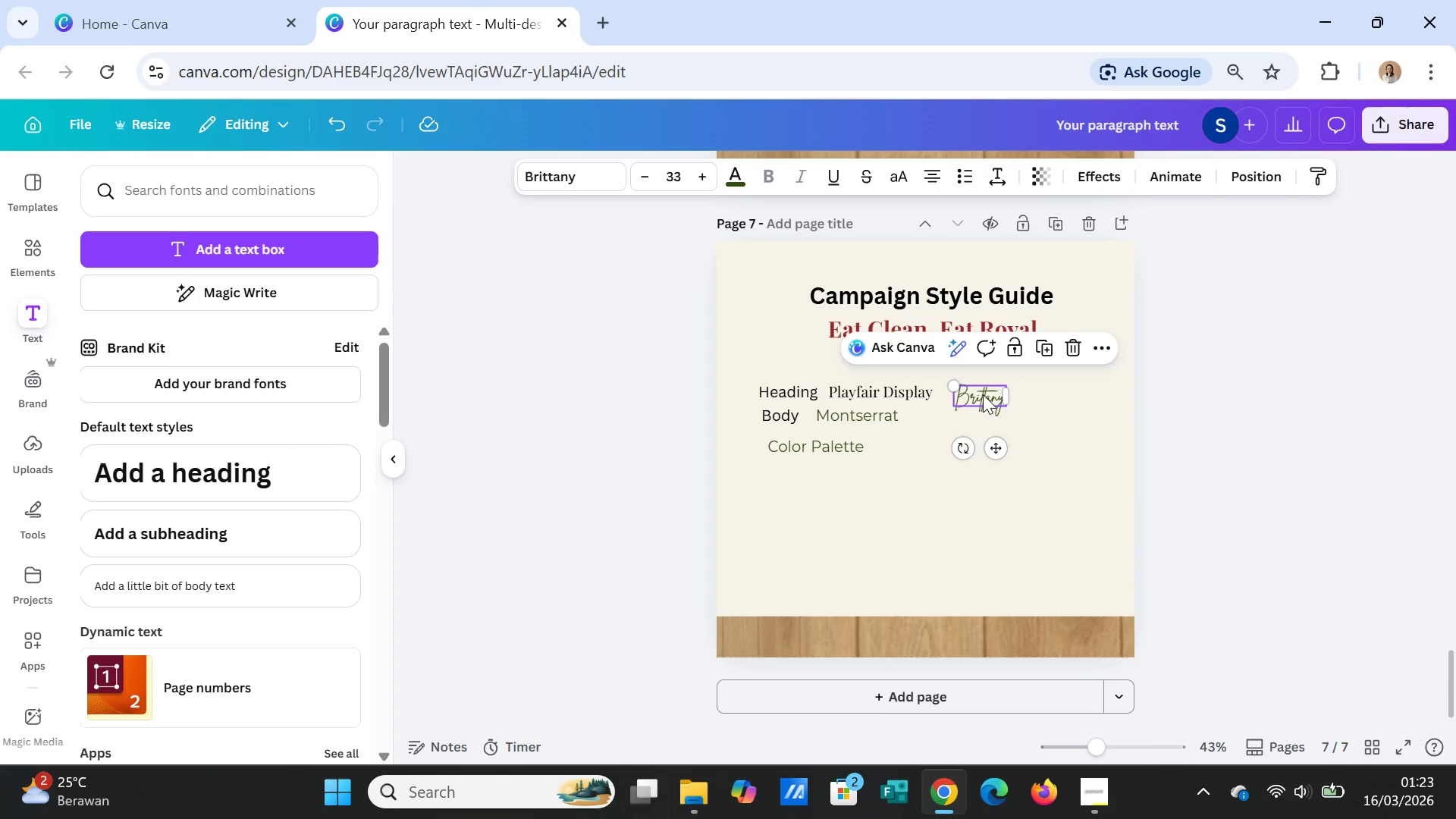 
left_click_drag(start_coordinate=[983, 394], to_coordinate=[983, 390])
 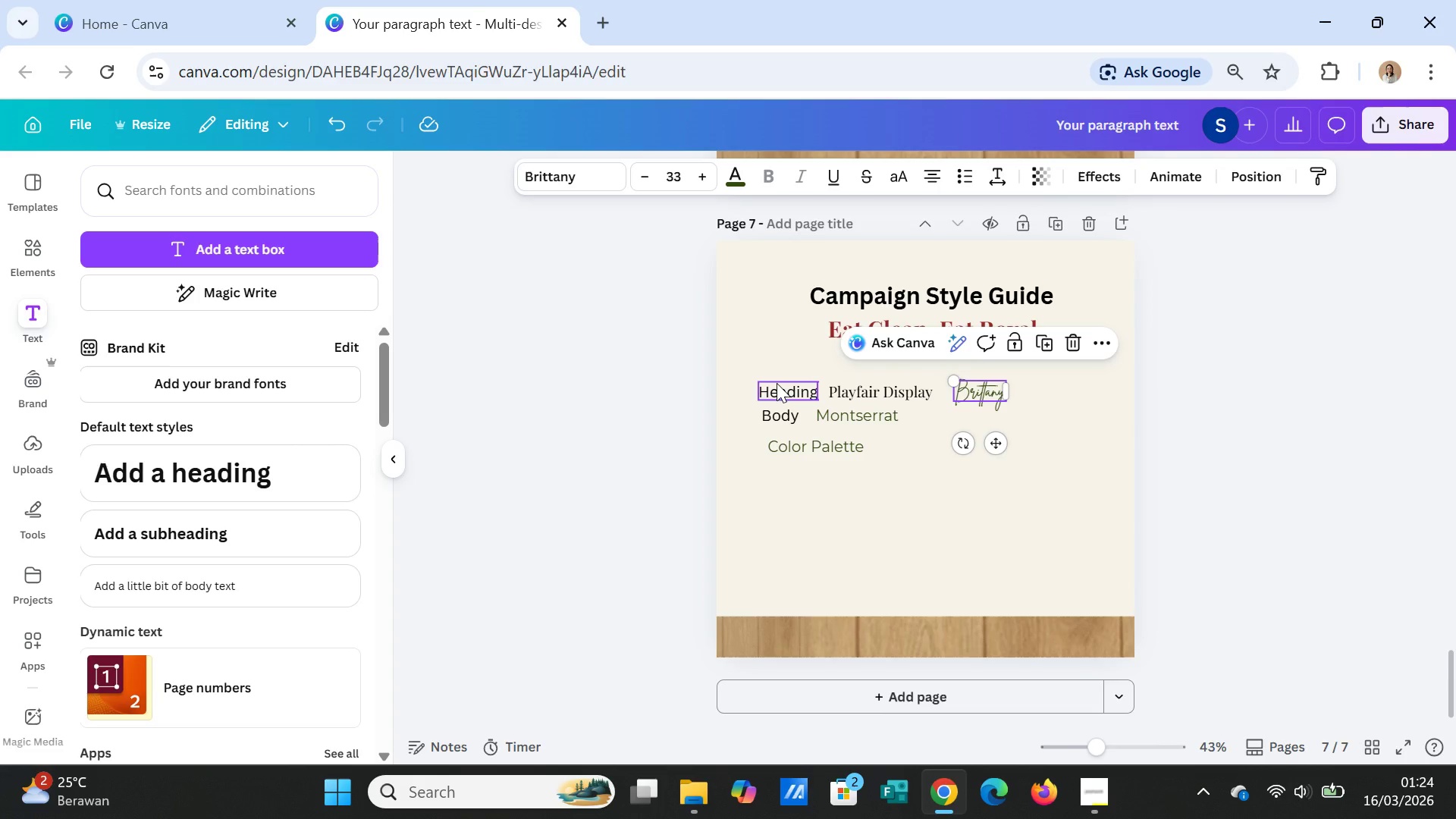 
left_click([777, 383])
 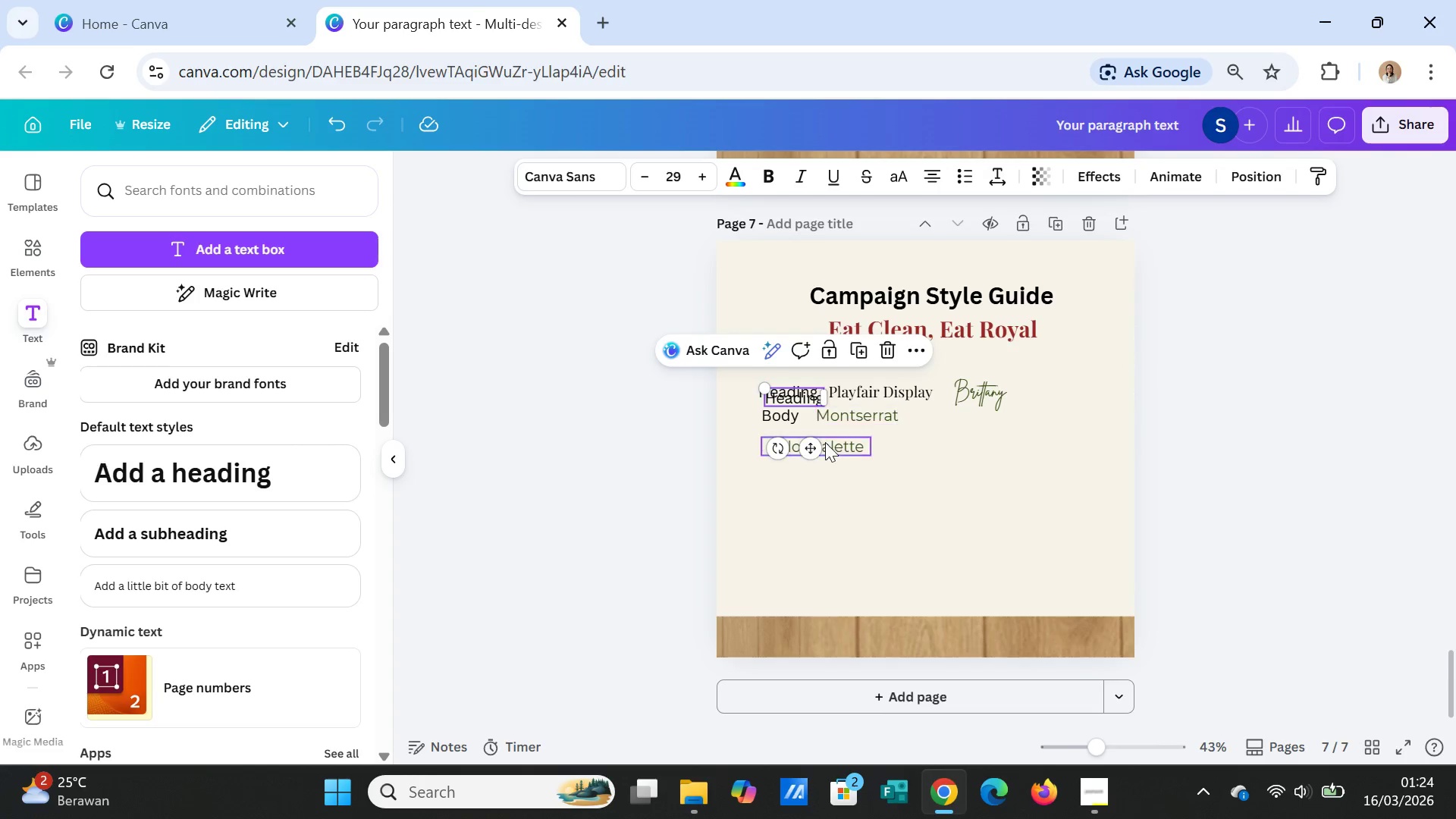 
left_click_drag(start_coordinate=[809, 455], to_coordinate=[803, 422])
 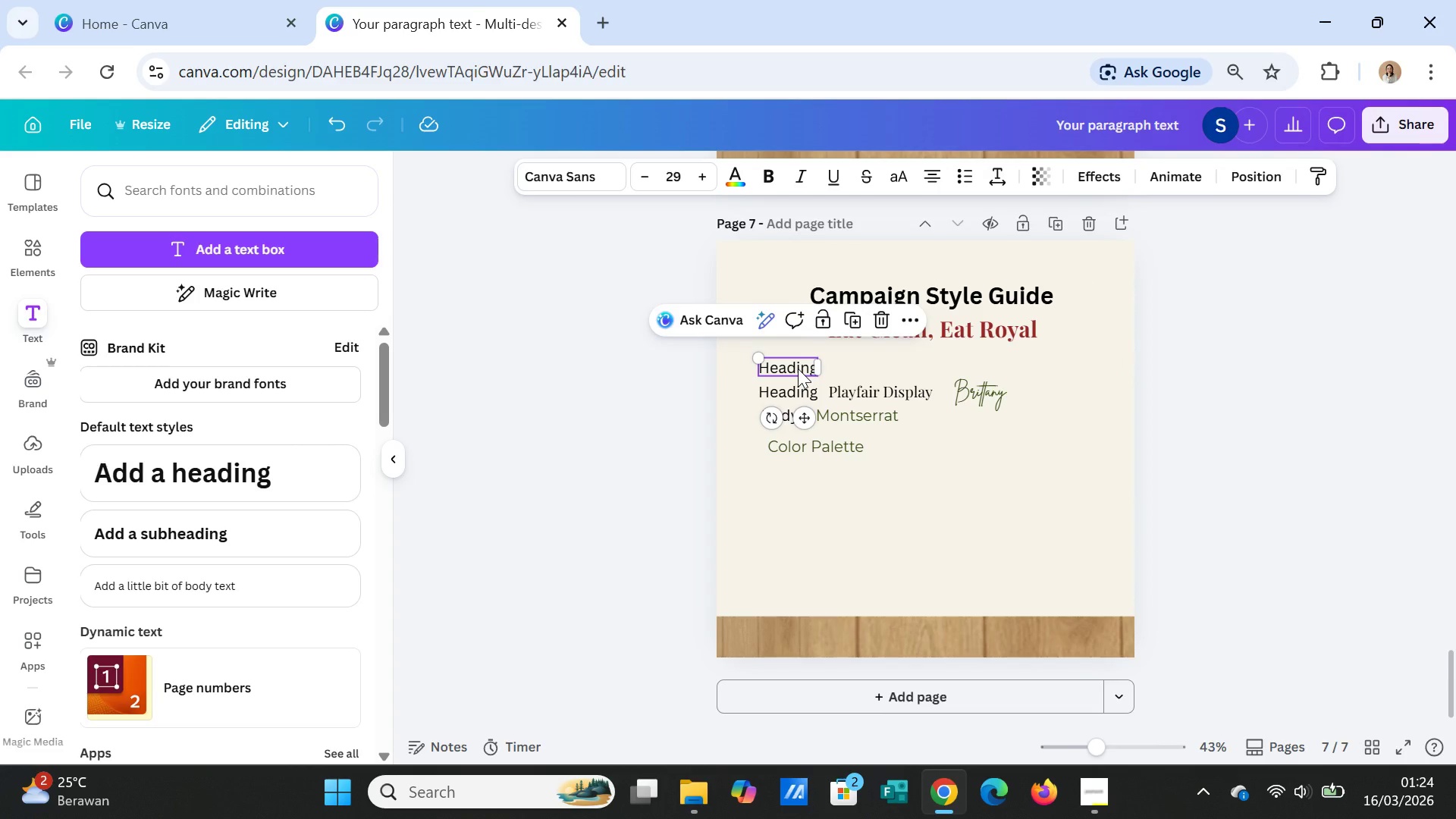 
double_click([798, 369])
 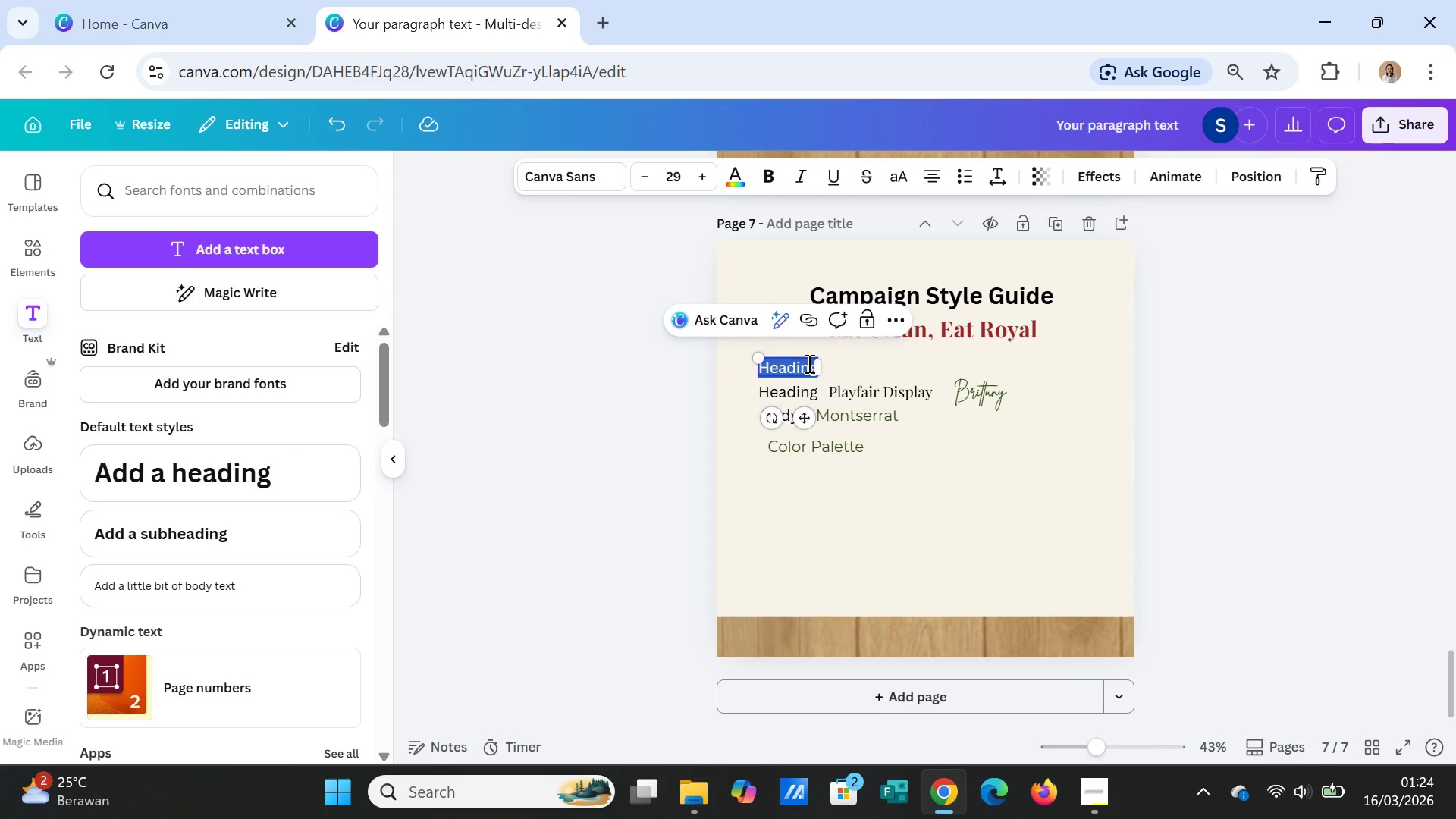 
type(Font Pairing)
 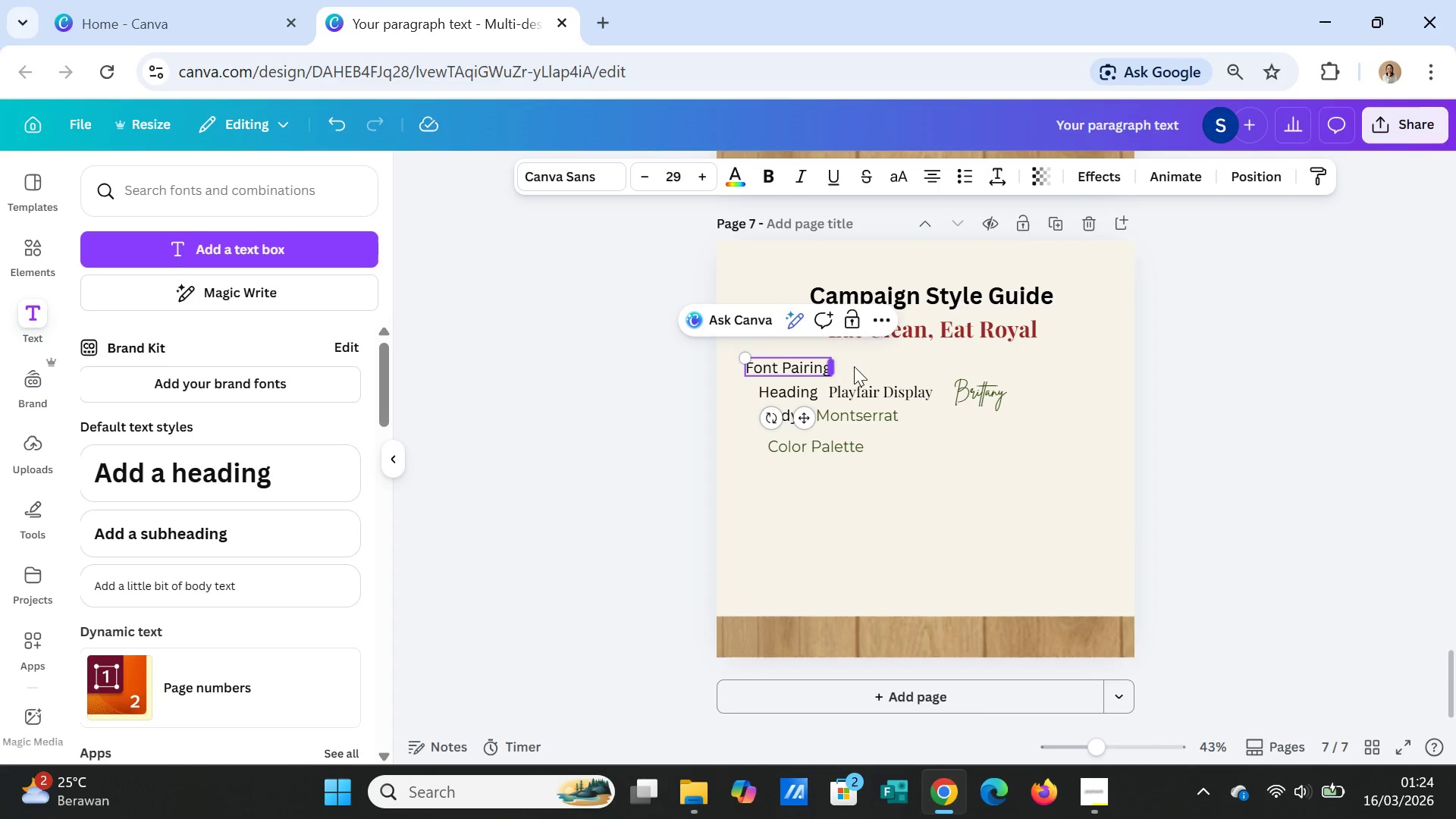 
left_click([864, 358])
 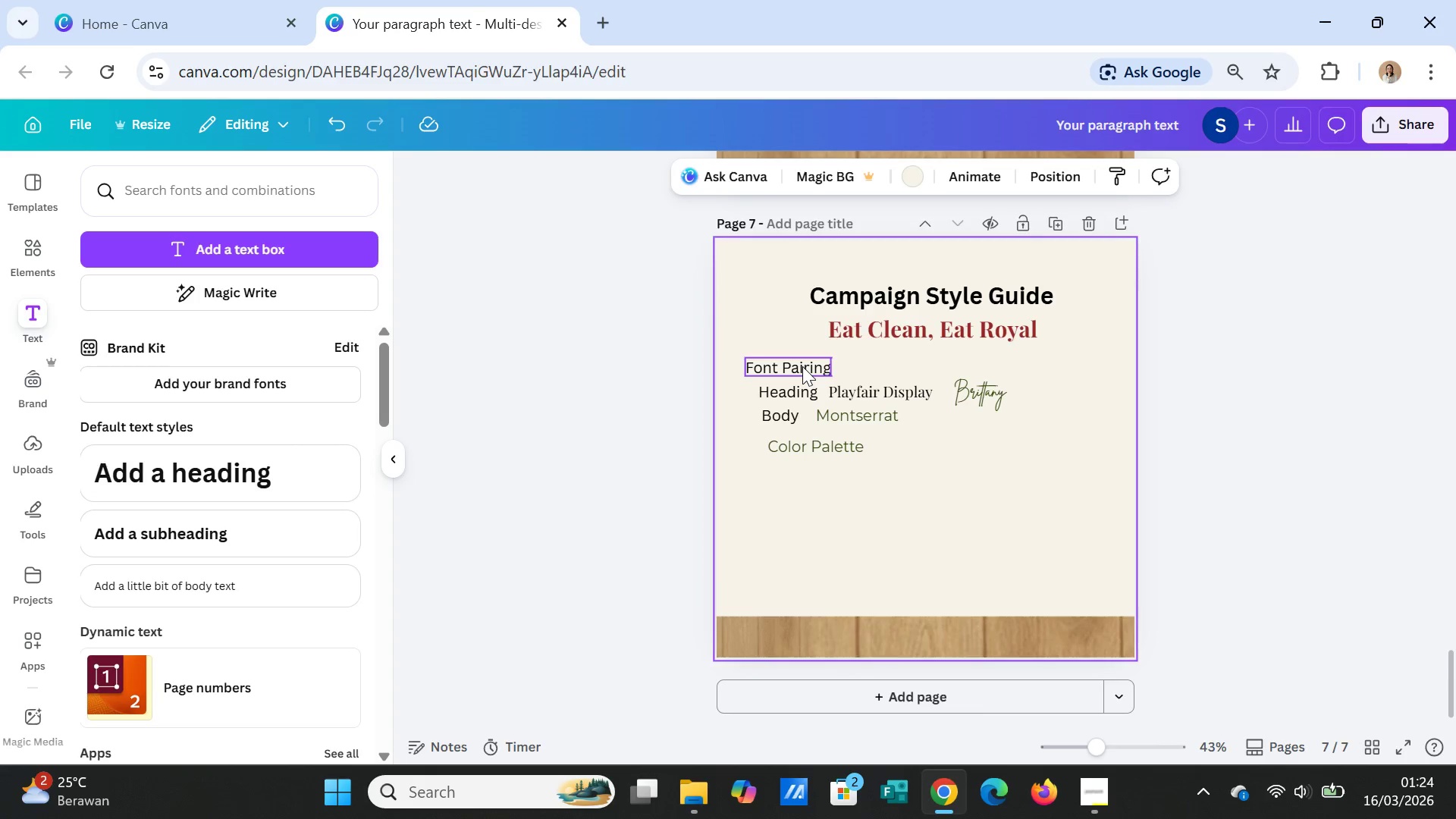 
left_click_drag(start_coordinate=[802, 366], to_coordinate=[812, 368])
 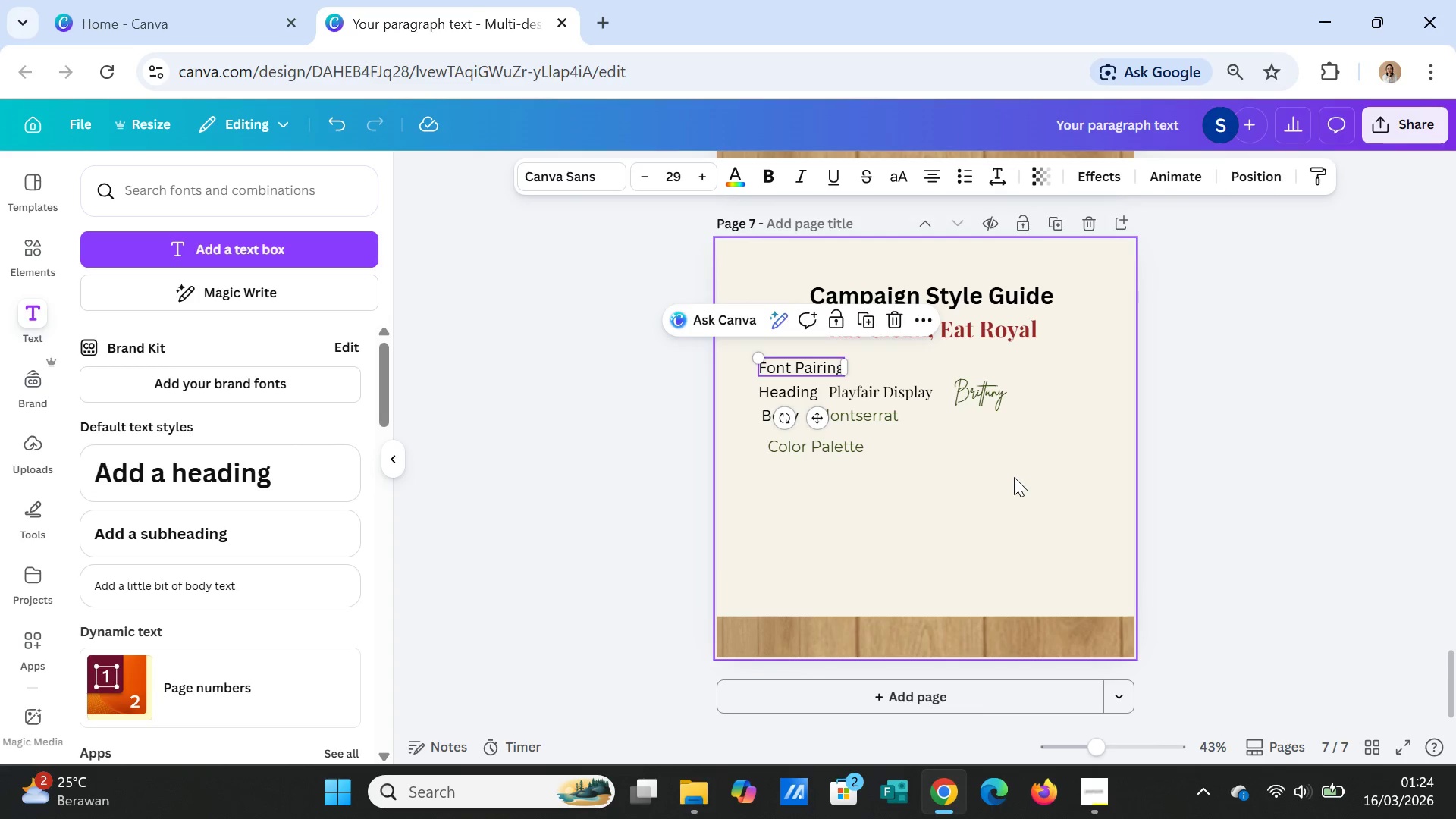 
left_click([1014, 477])
 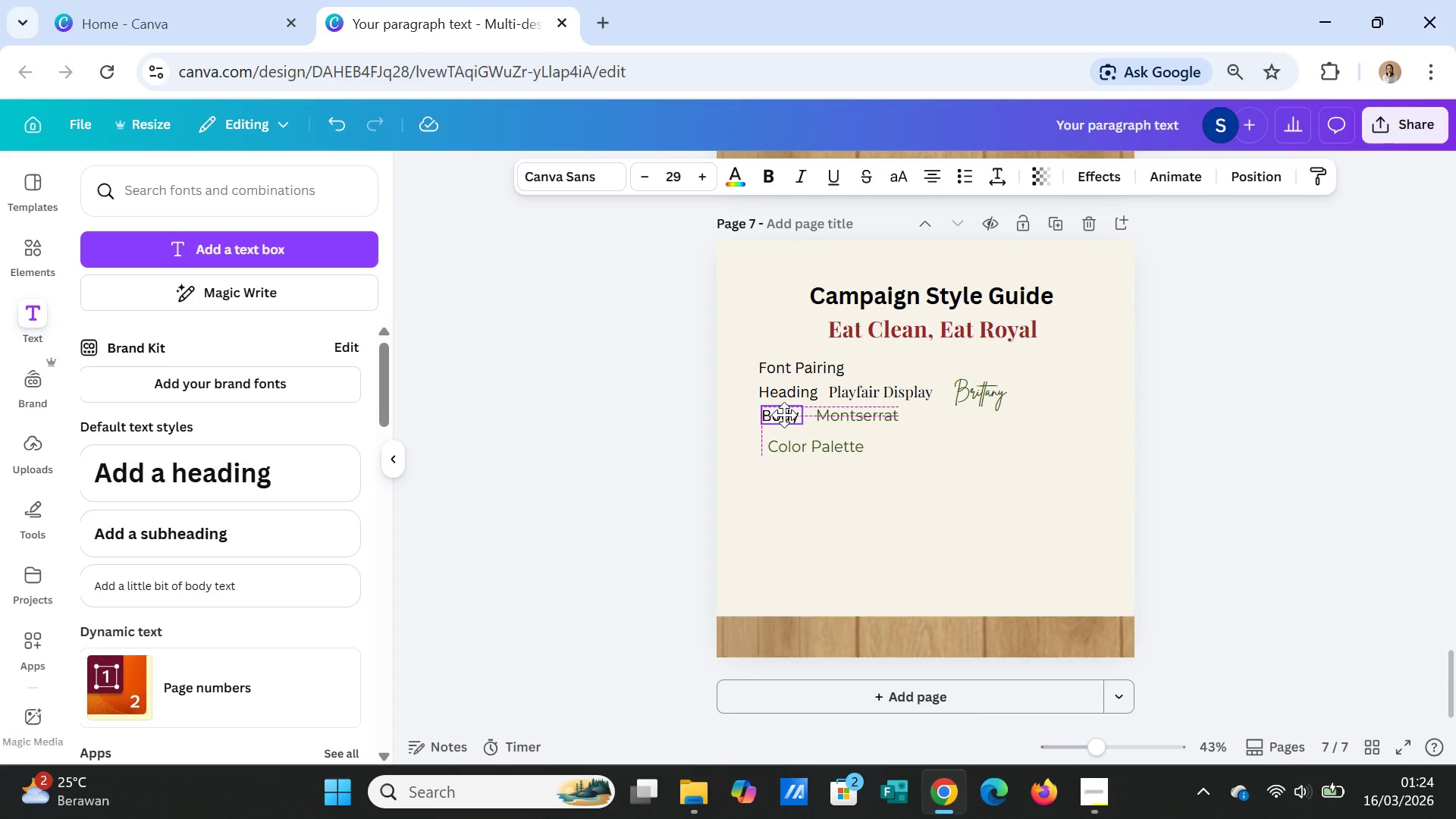 
wait(7.5)
 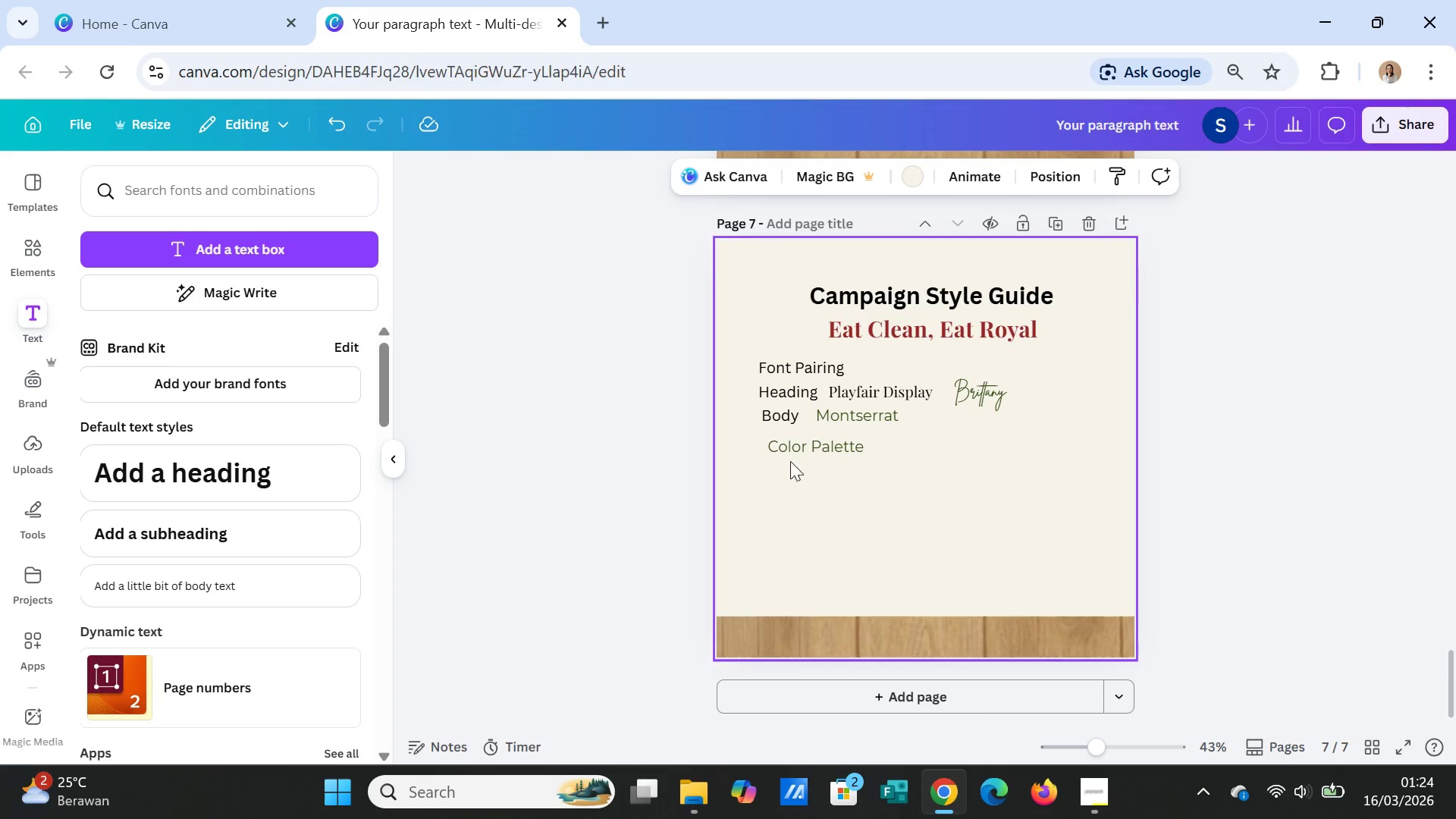 
left_click([943, 466])
 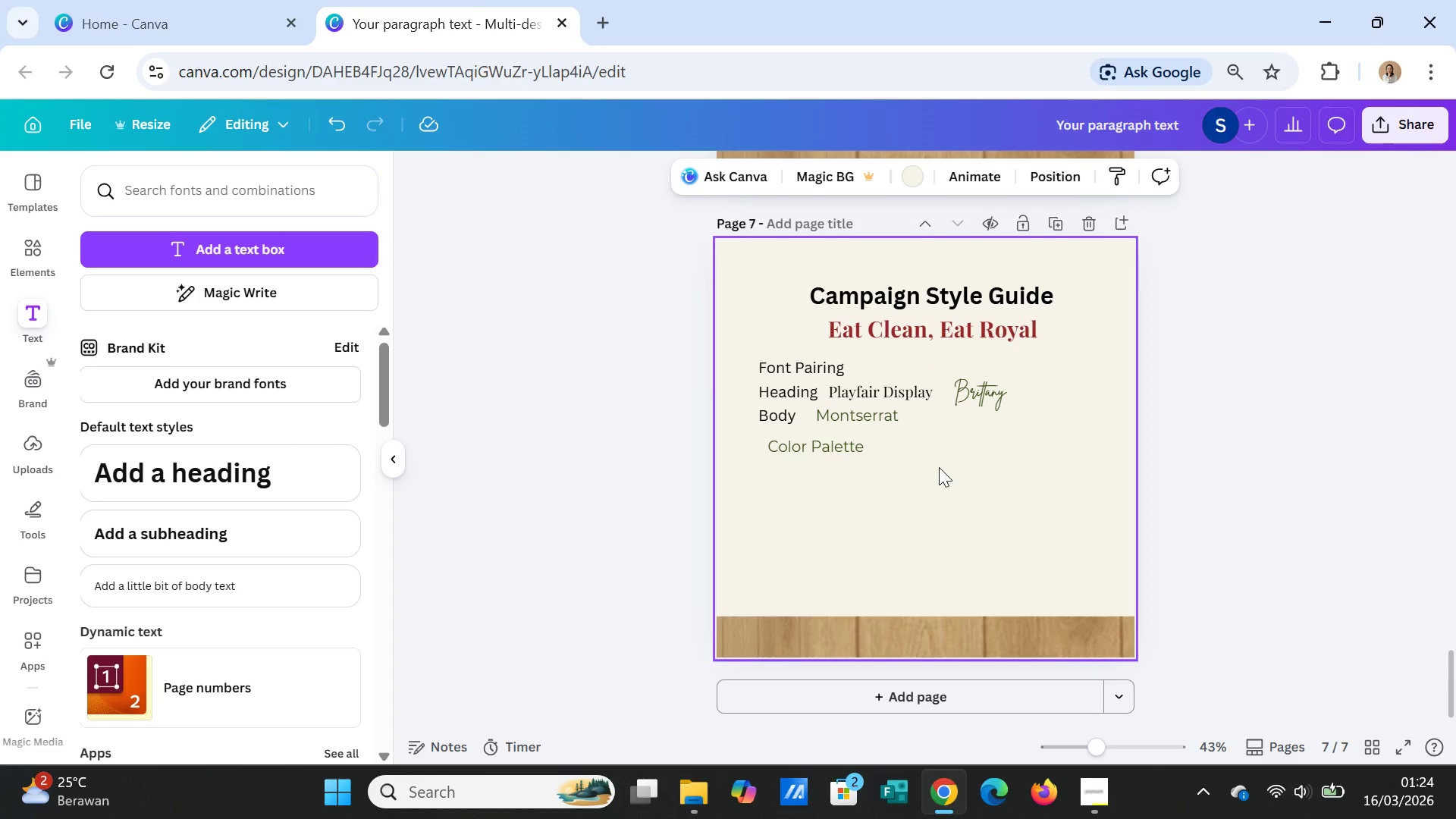 
left_click_drag(start_coordinate=[829, 451], to_coordinate=[824, 452])
 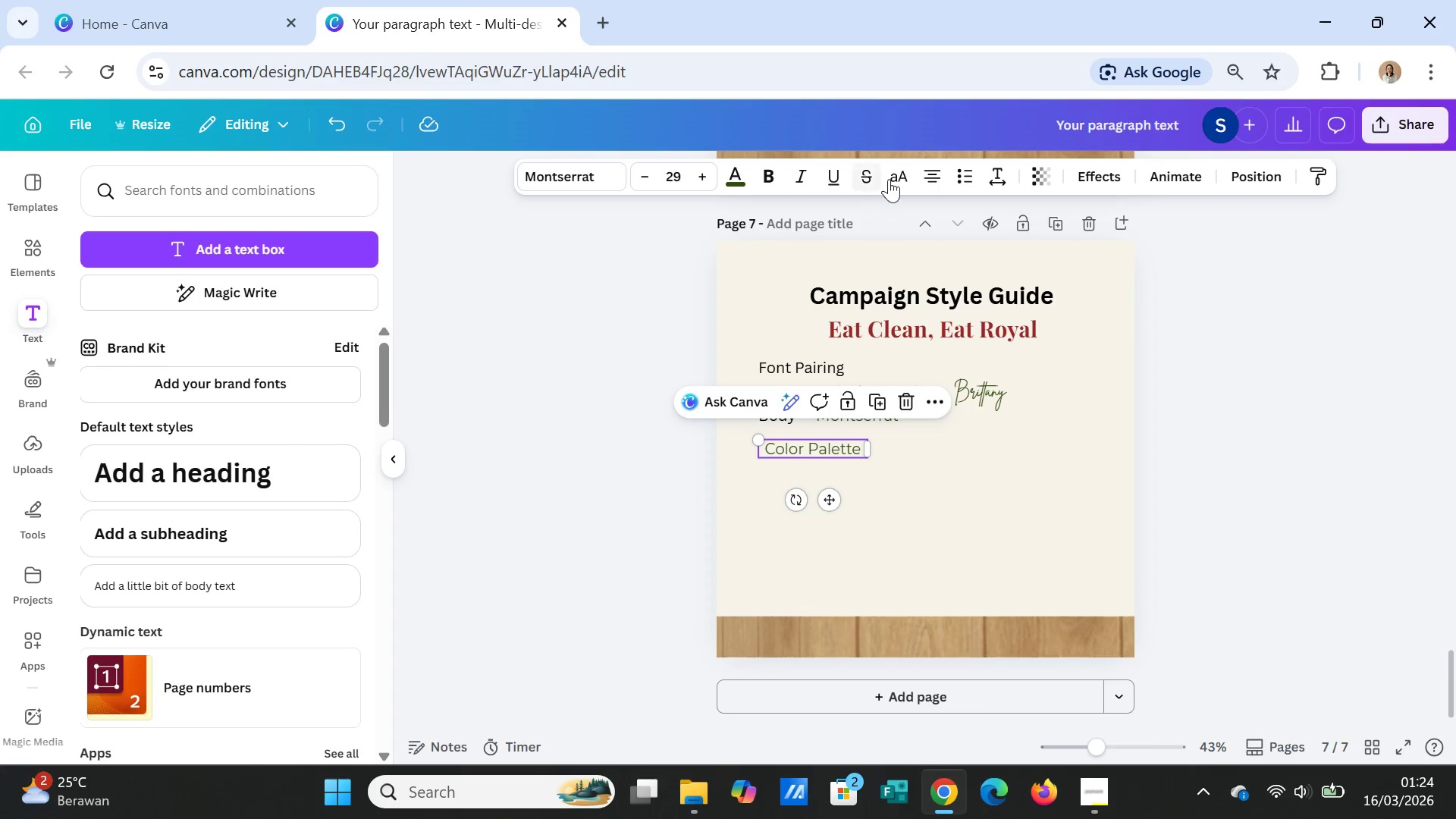 
left_click([927, 170])
 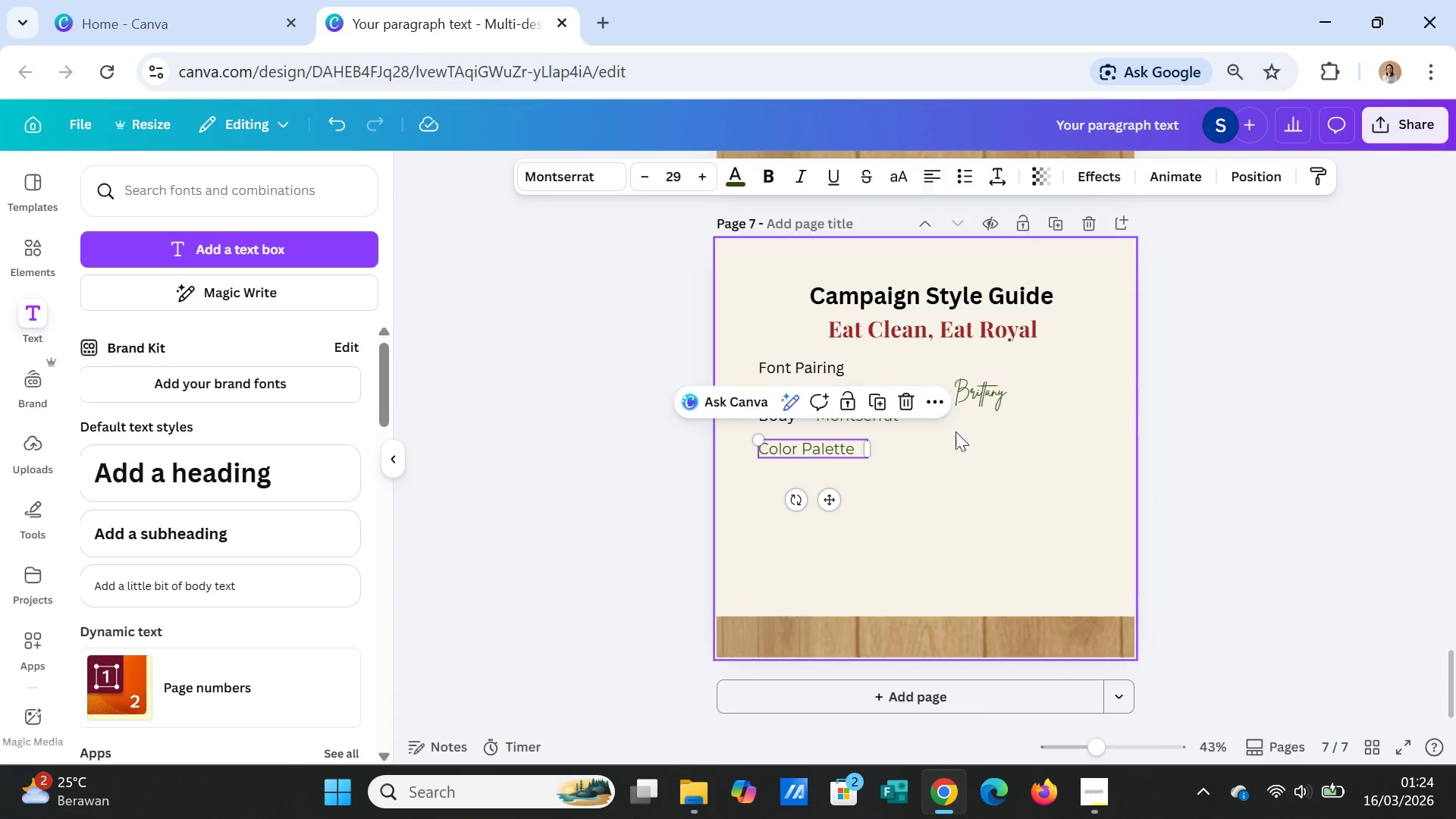 
left_click([938, 471])
 